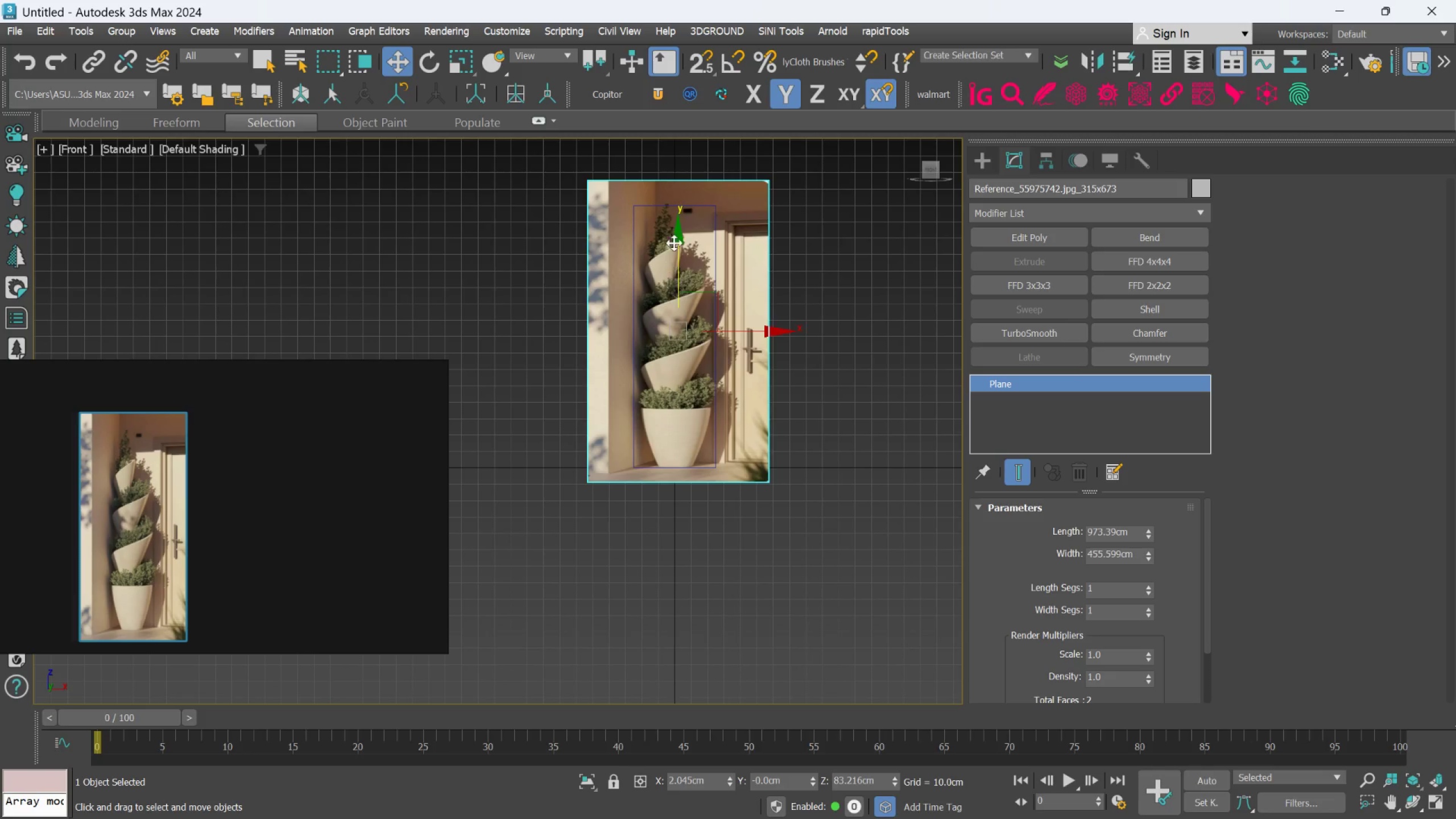 
scroll: coordinate [672, 236], scroll_direction: up, amount: 3.0
 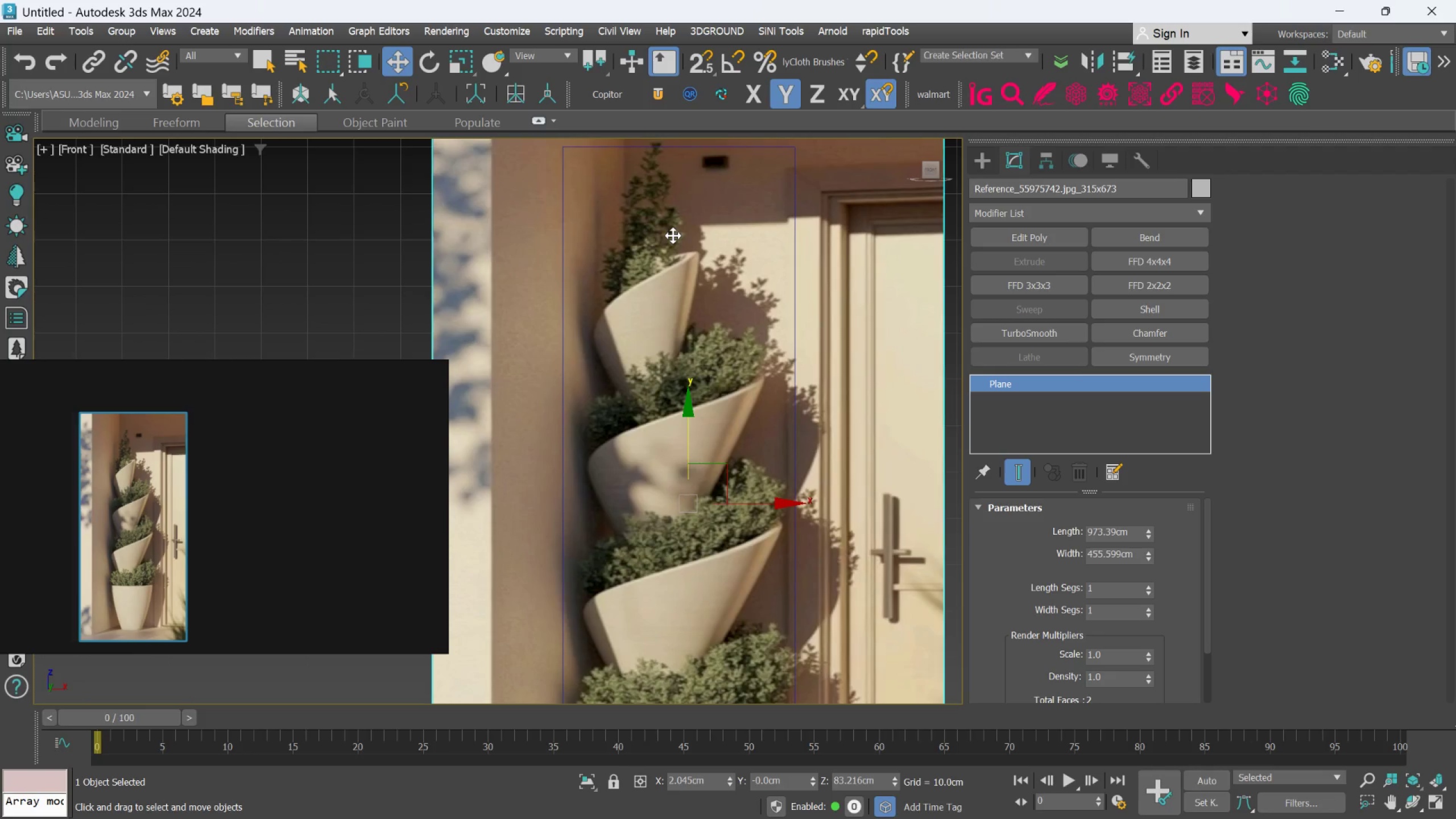 
scroll: coordinate [673, 235], scroll_direction: down, amount: 3.0
 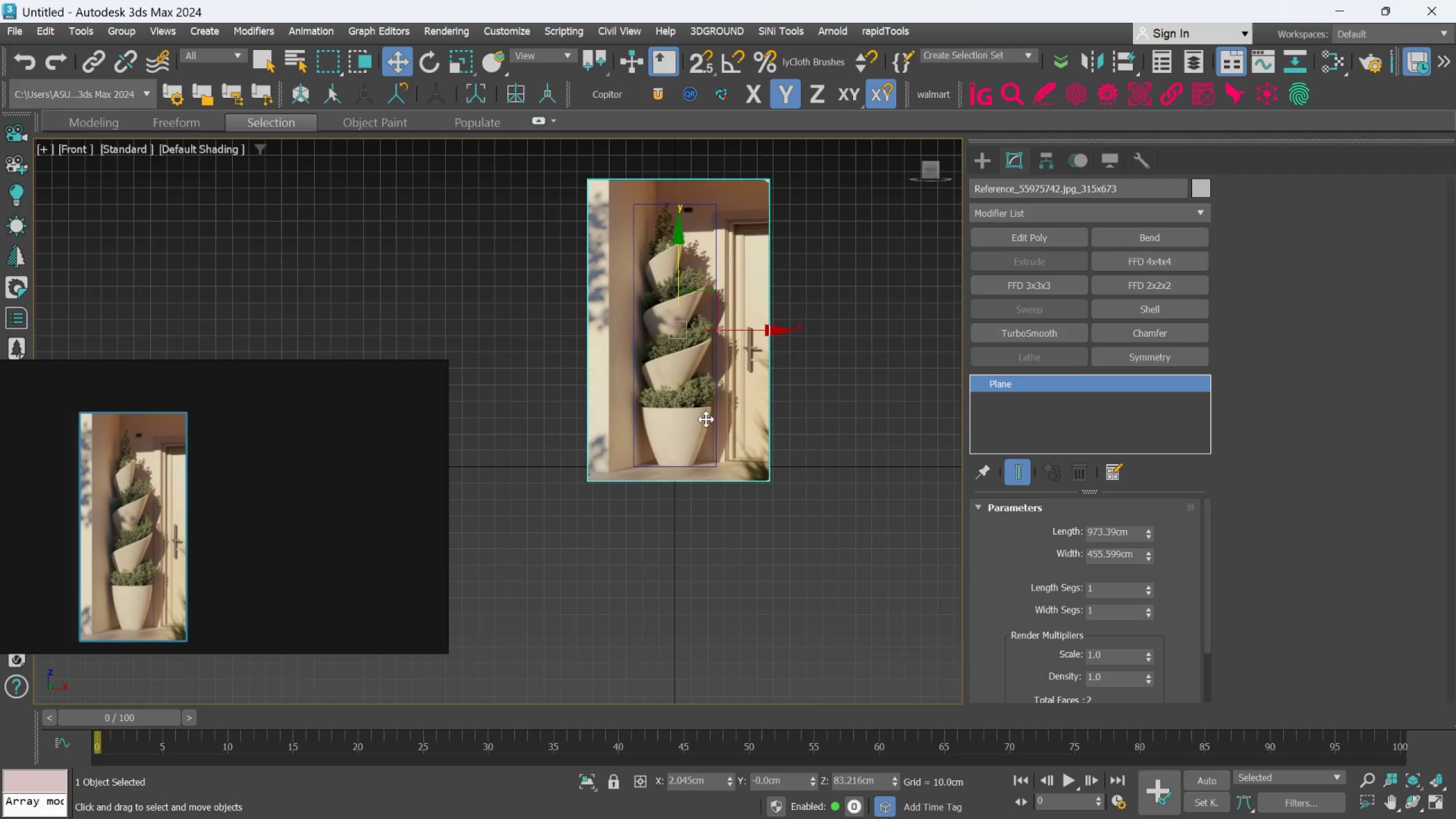 
hold_key(key=AltLeft, duration=1.27)
 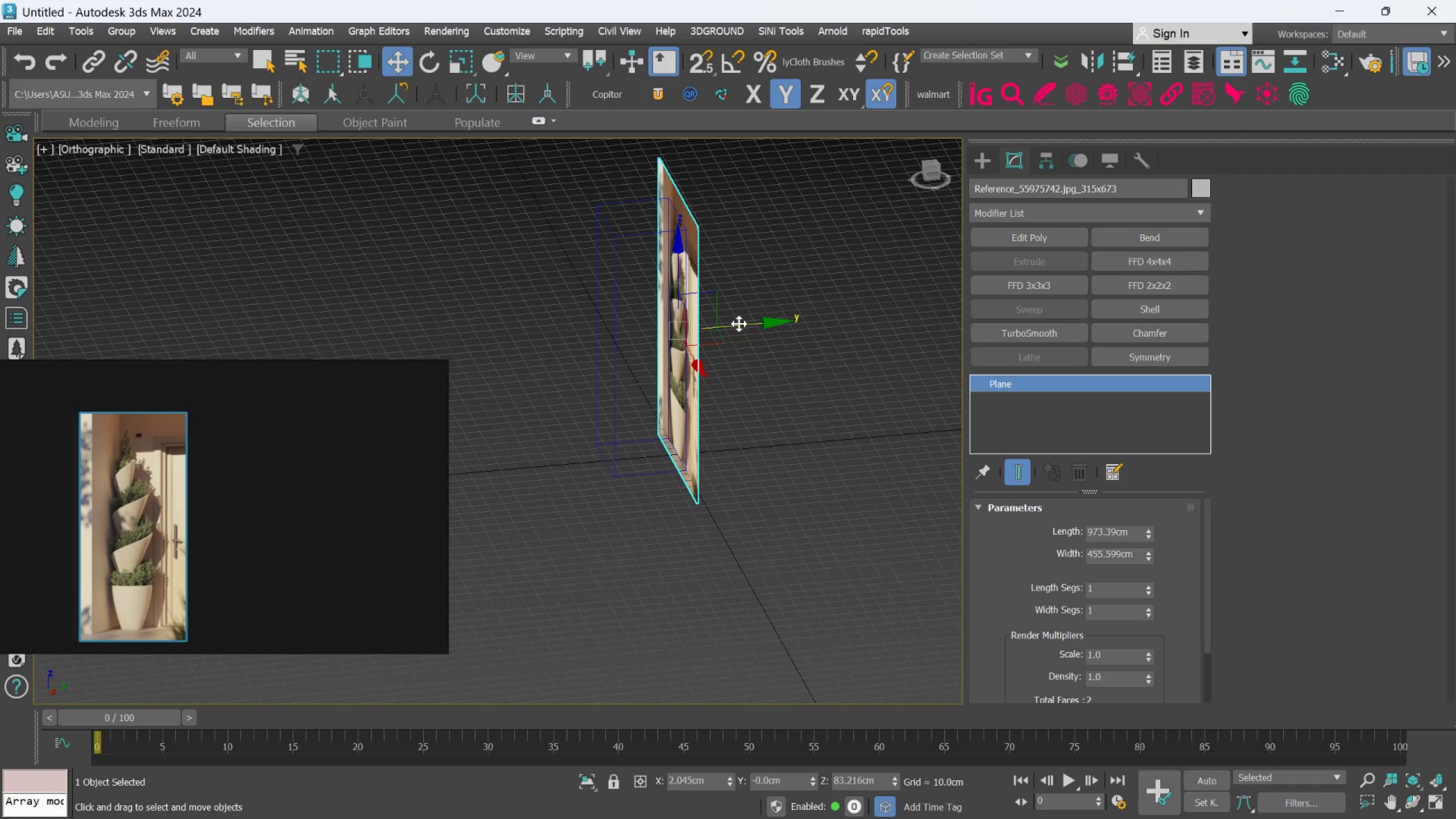 
scroll: coordinate [704, 427], scroll_direction: none, amount: 0.0
 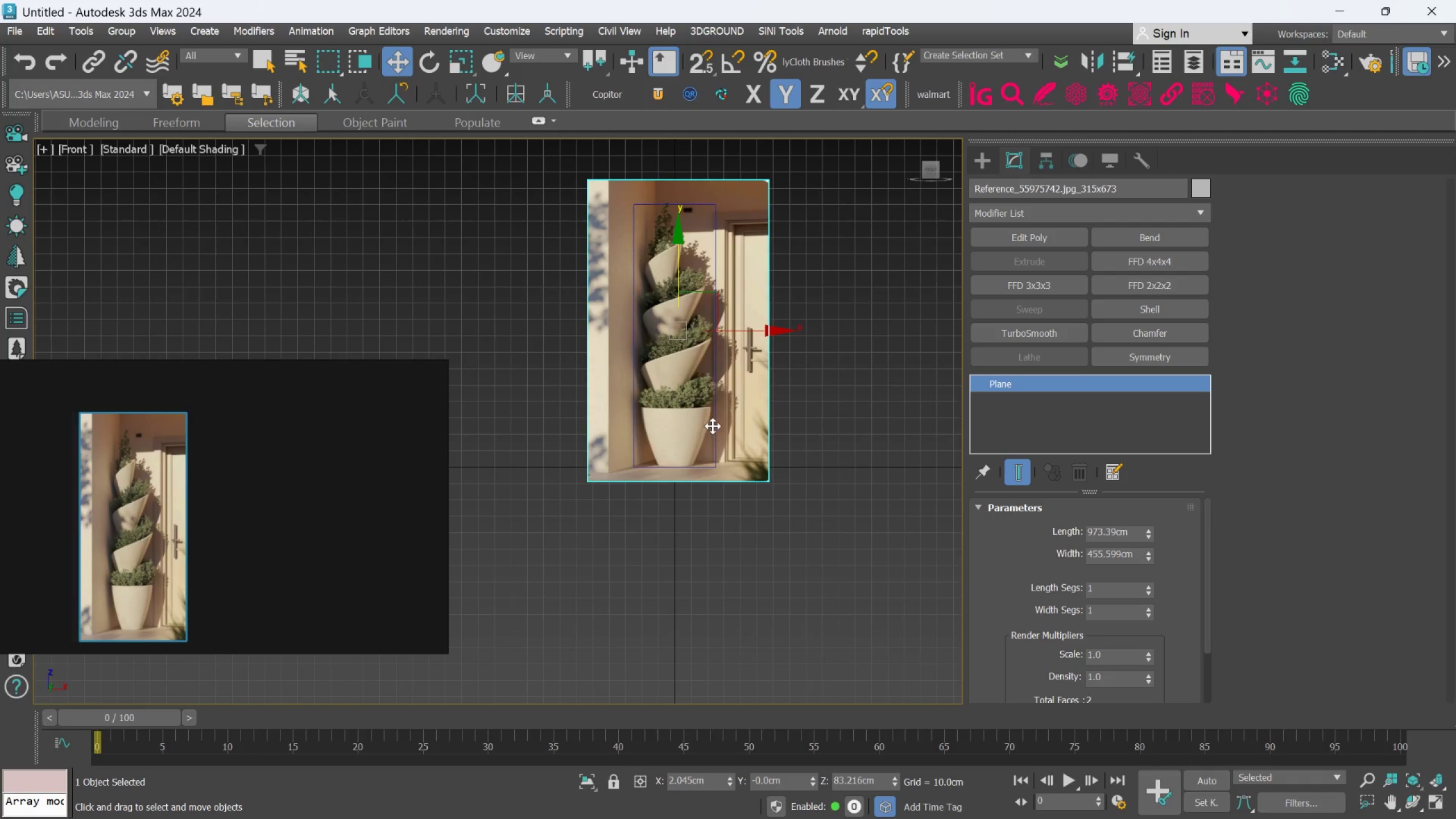 
left_click_drag(start_coordinate=[739, 324], to_coordinate=[743, 324])
 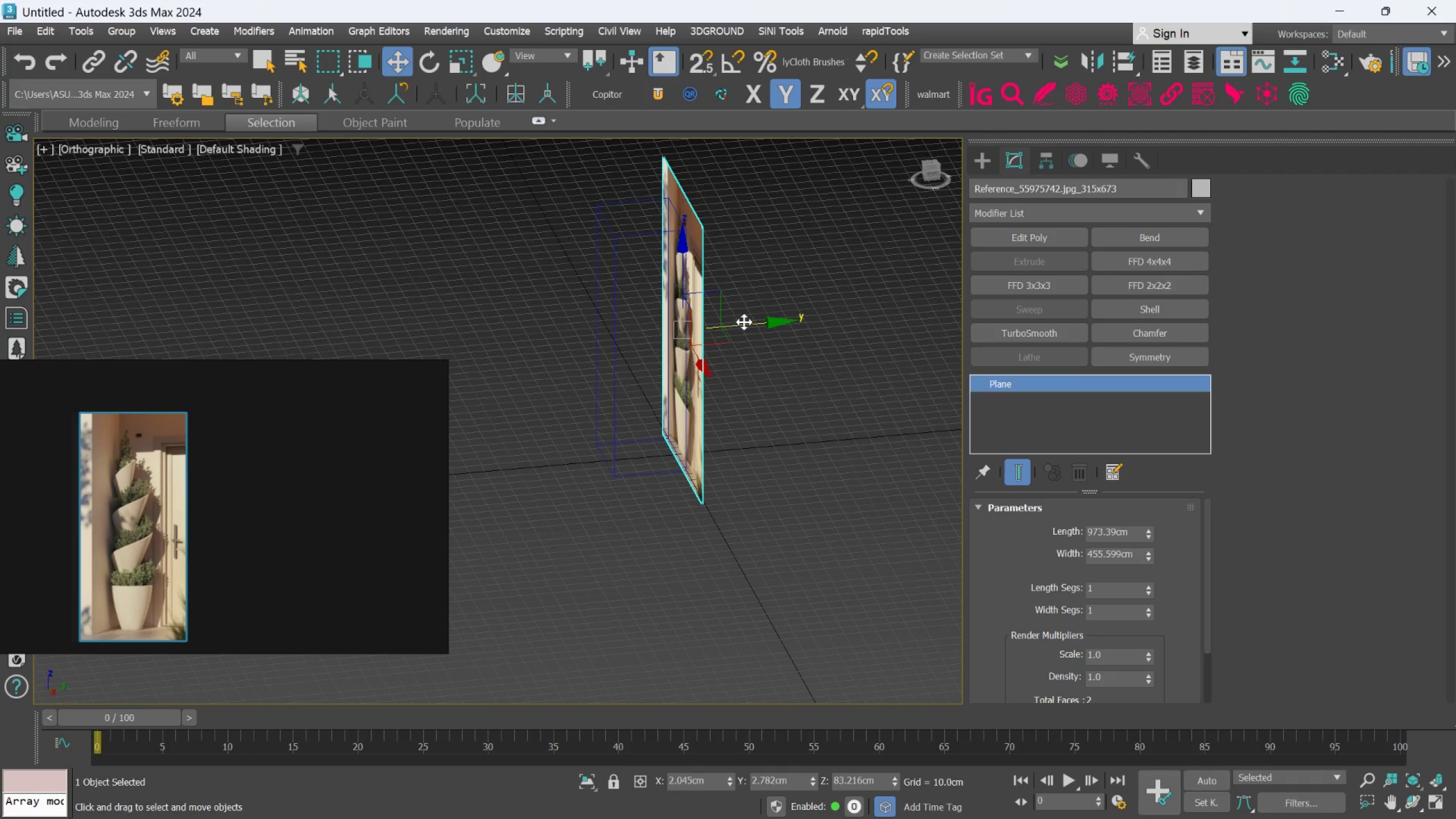 
key(F)
 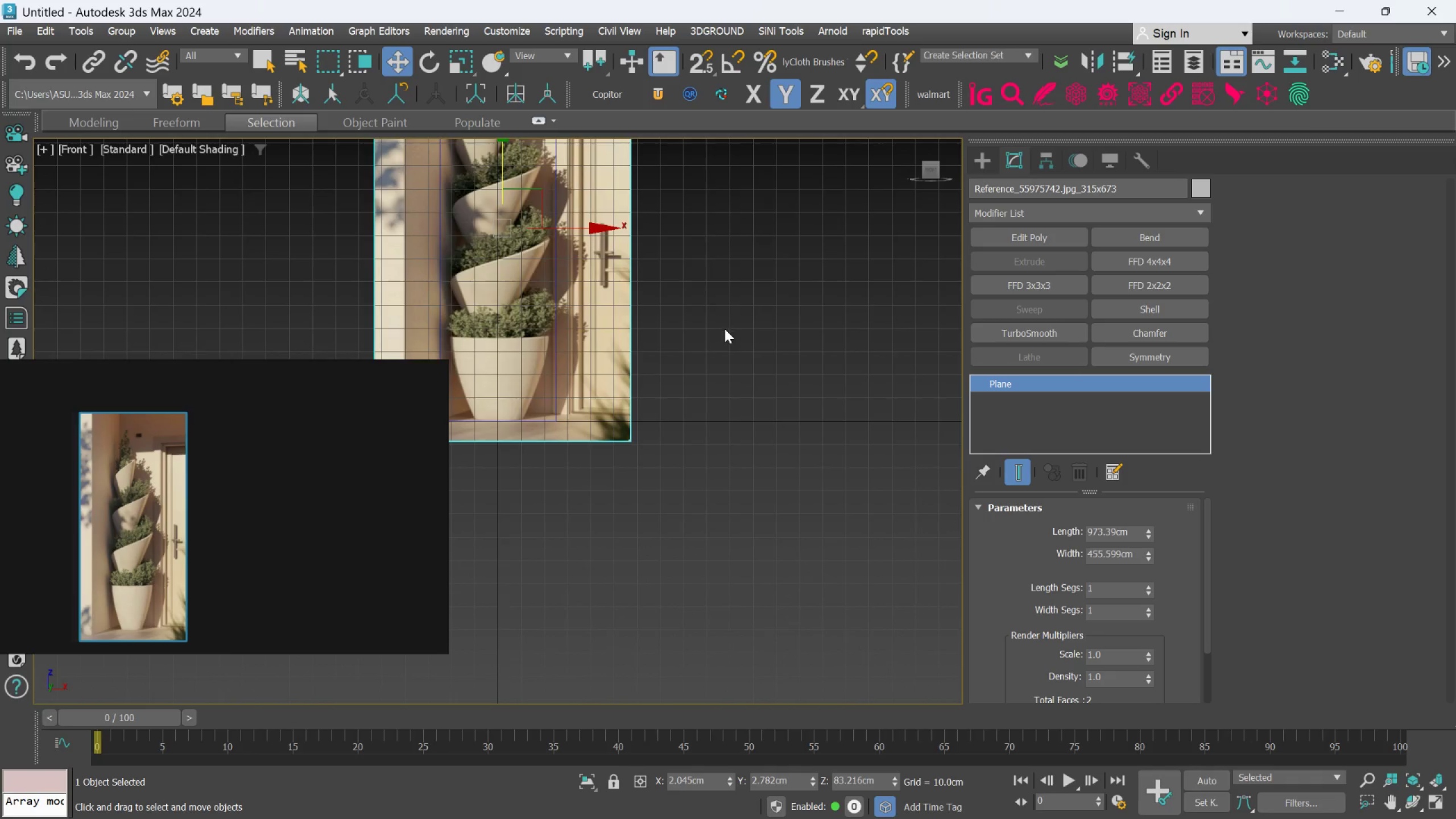 
scroll: coordinate [725, 329], scroll_direction: down, amount: 2.0
 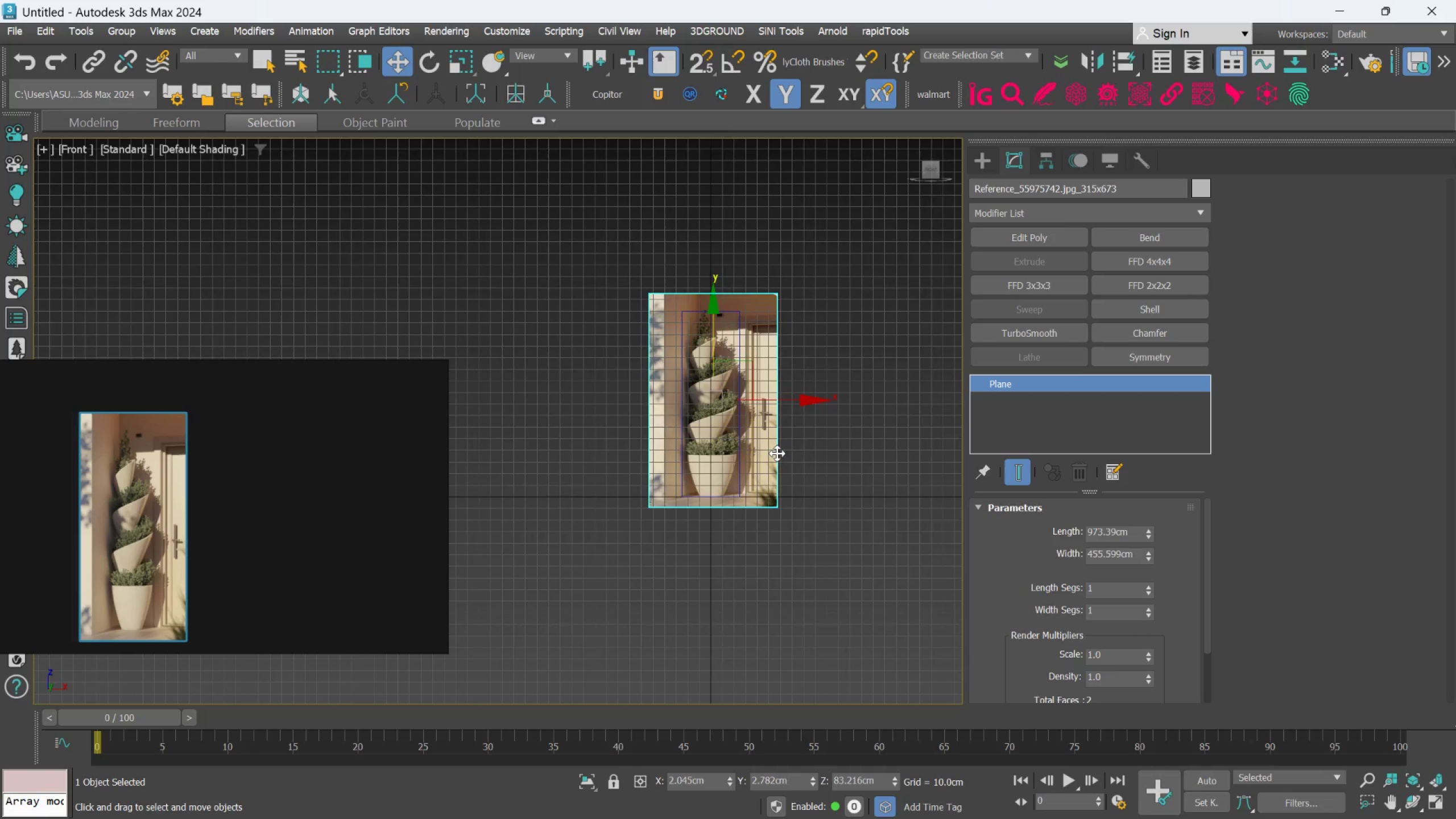 
scroll: coordinate [774, 453], scroll_direction: up, amount: 2.0
 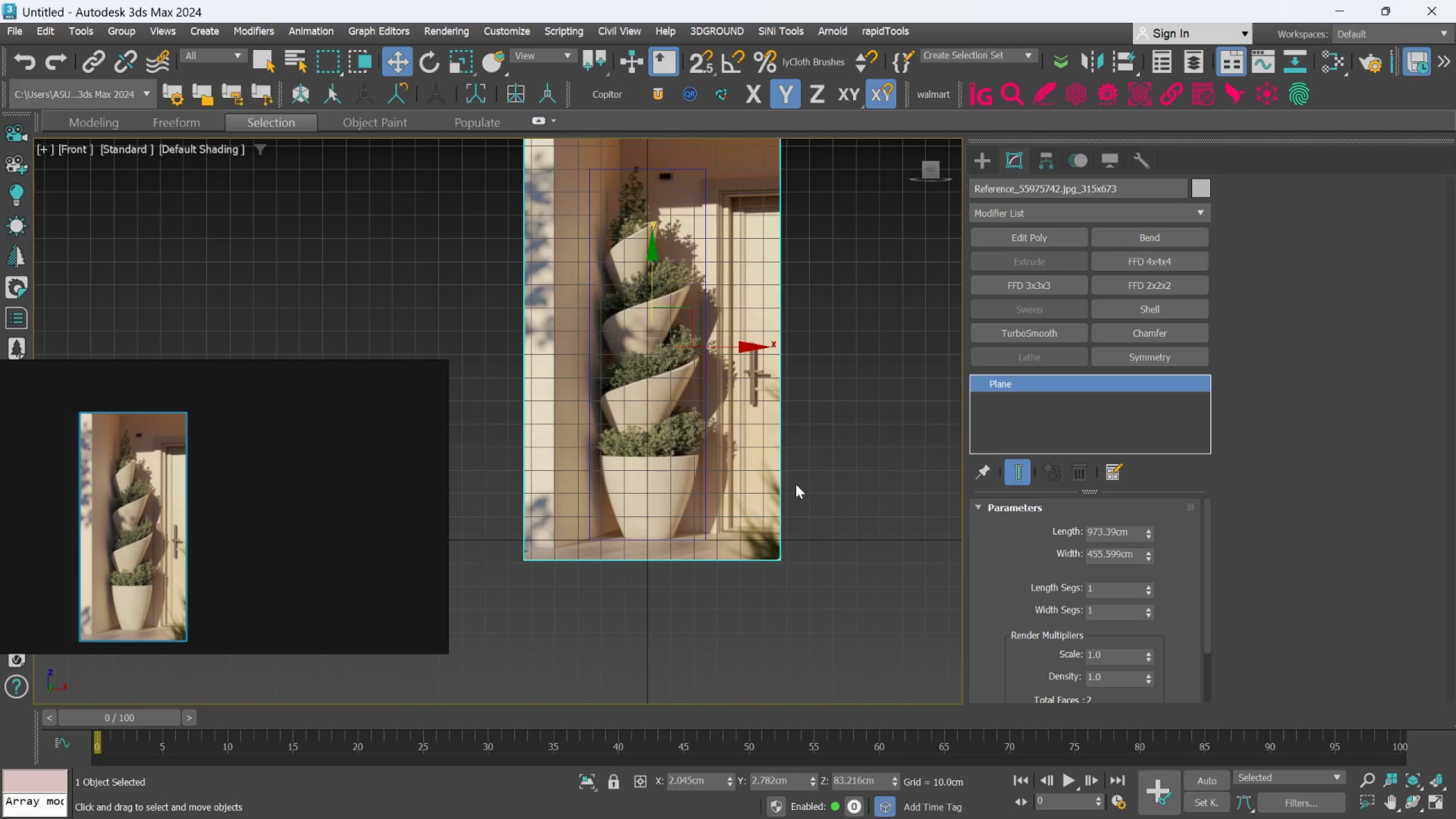 
wait(5.78)
 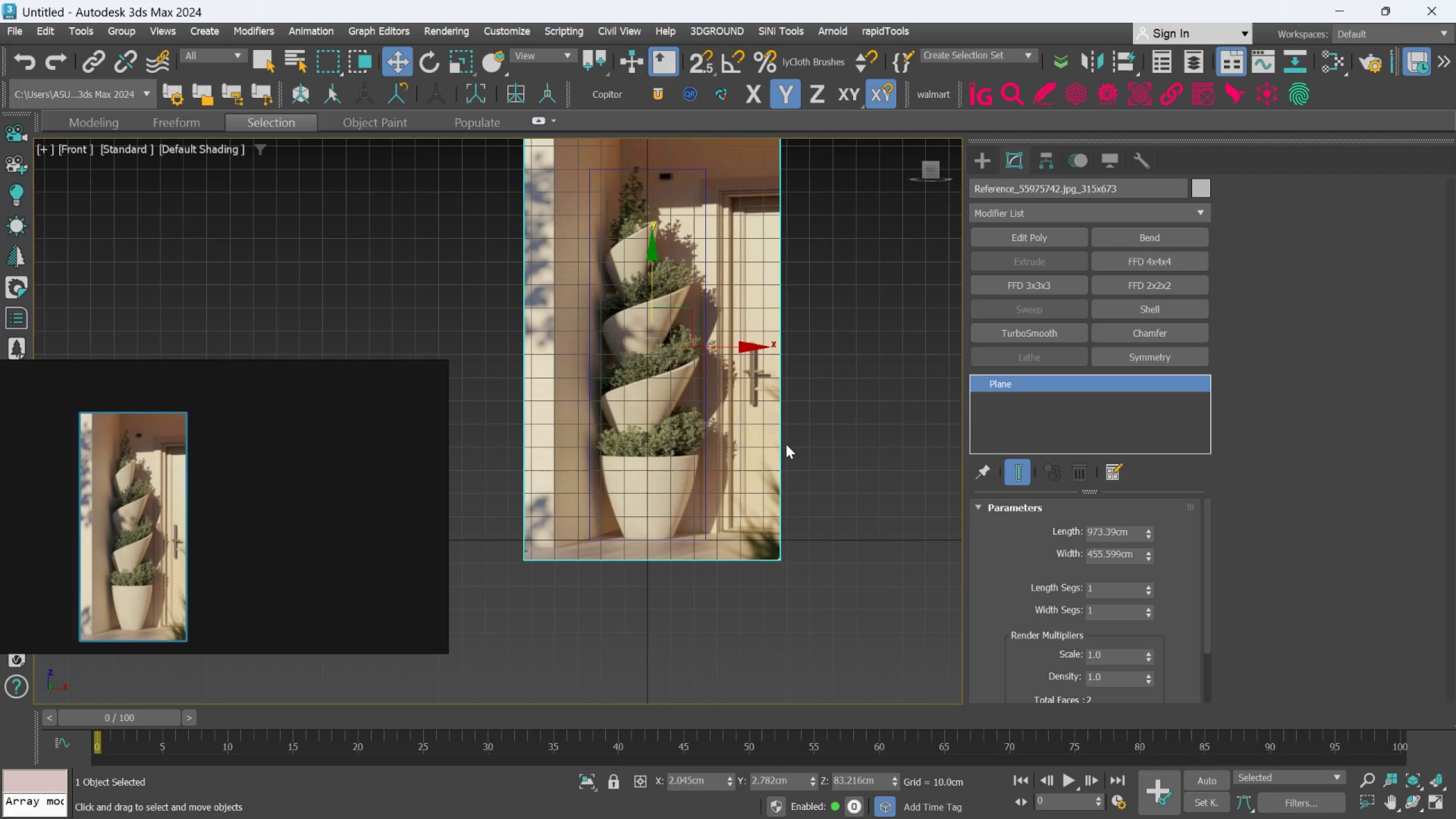 
scroll: coordinate [787, 483], scroll_direction: up, amount: 1.0
 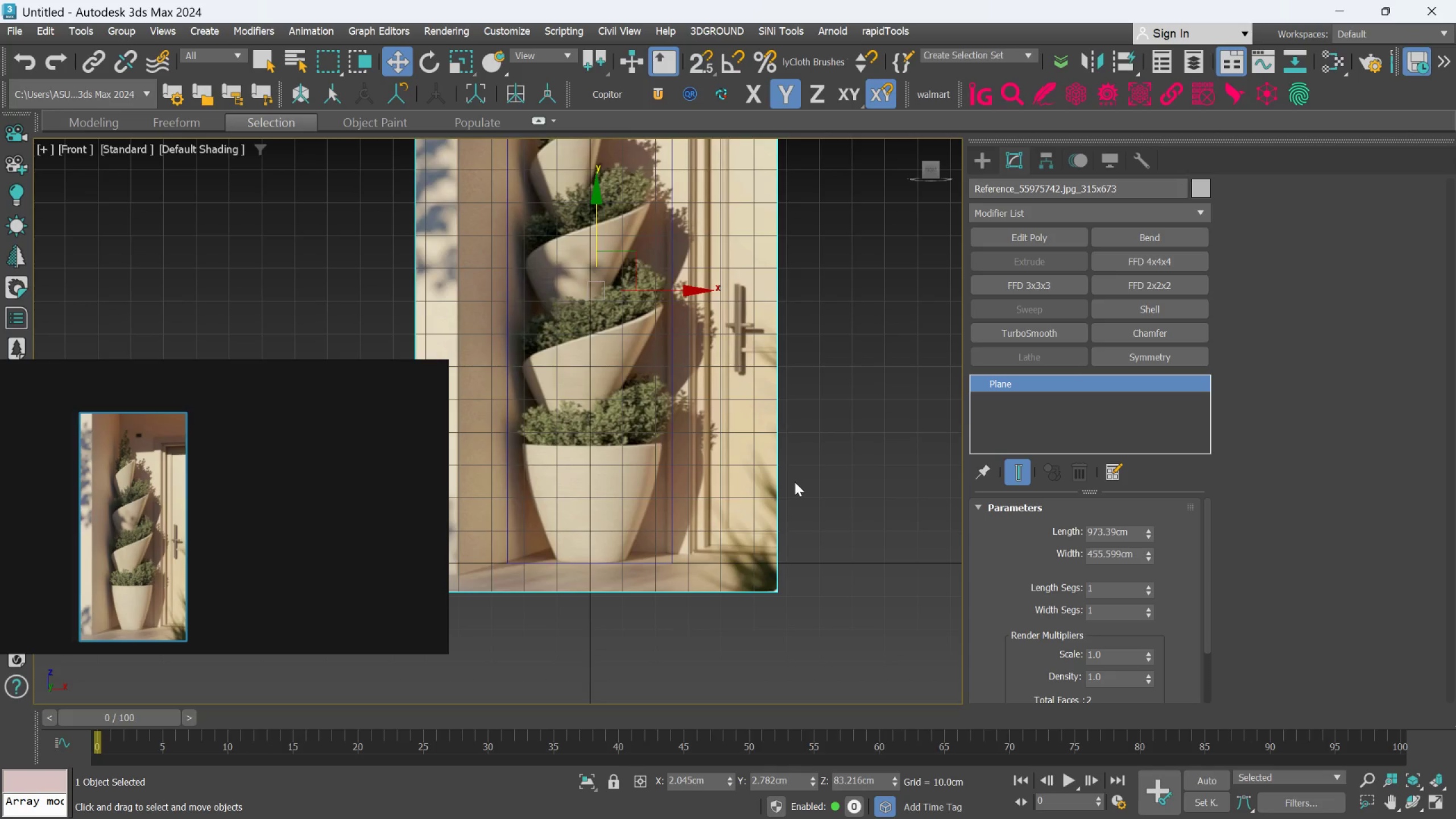 
wait(6.23)
 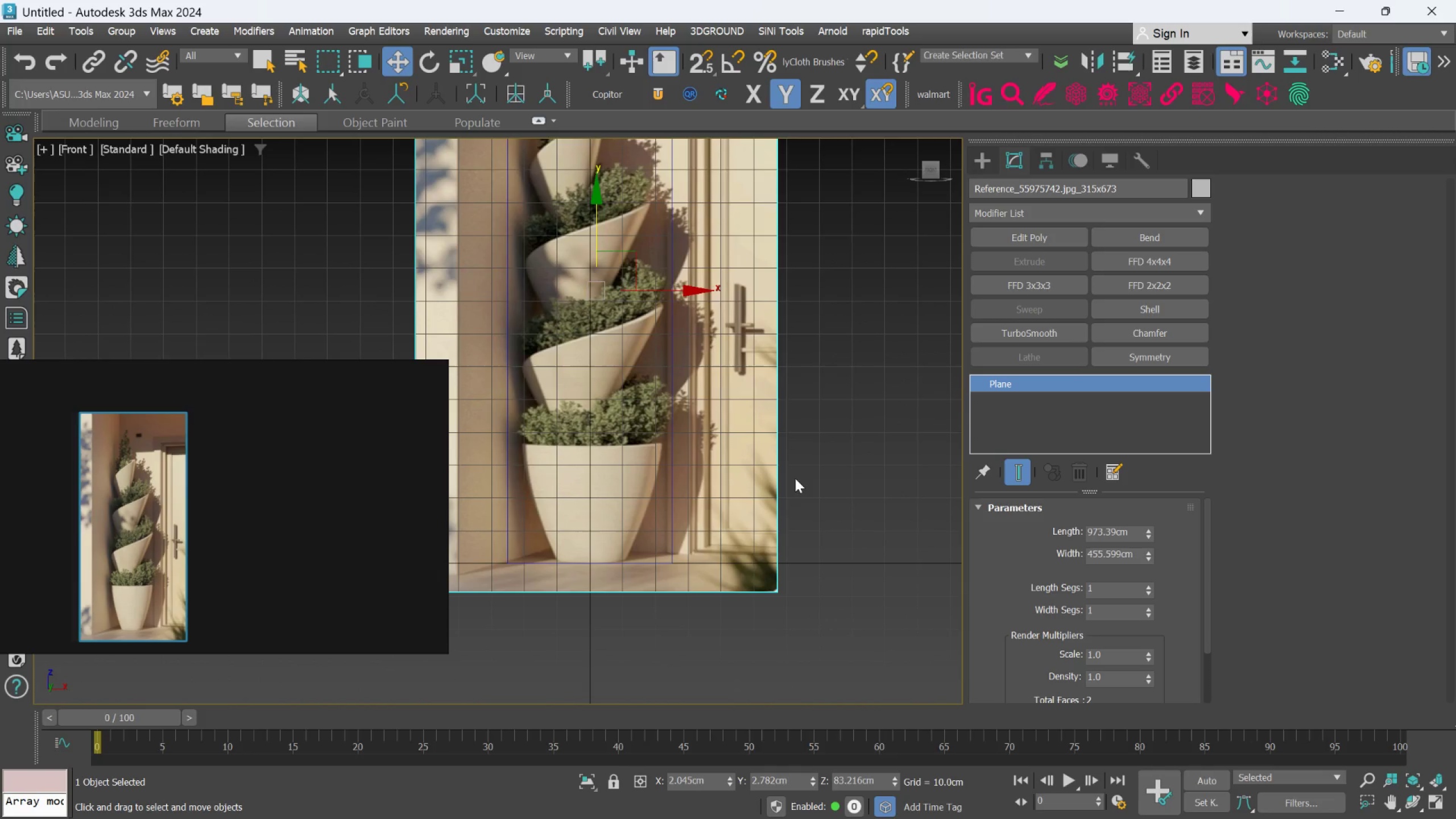 
key(G)
 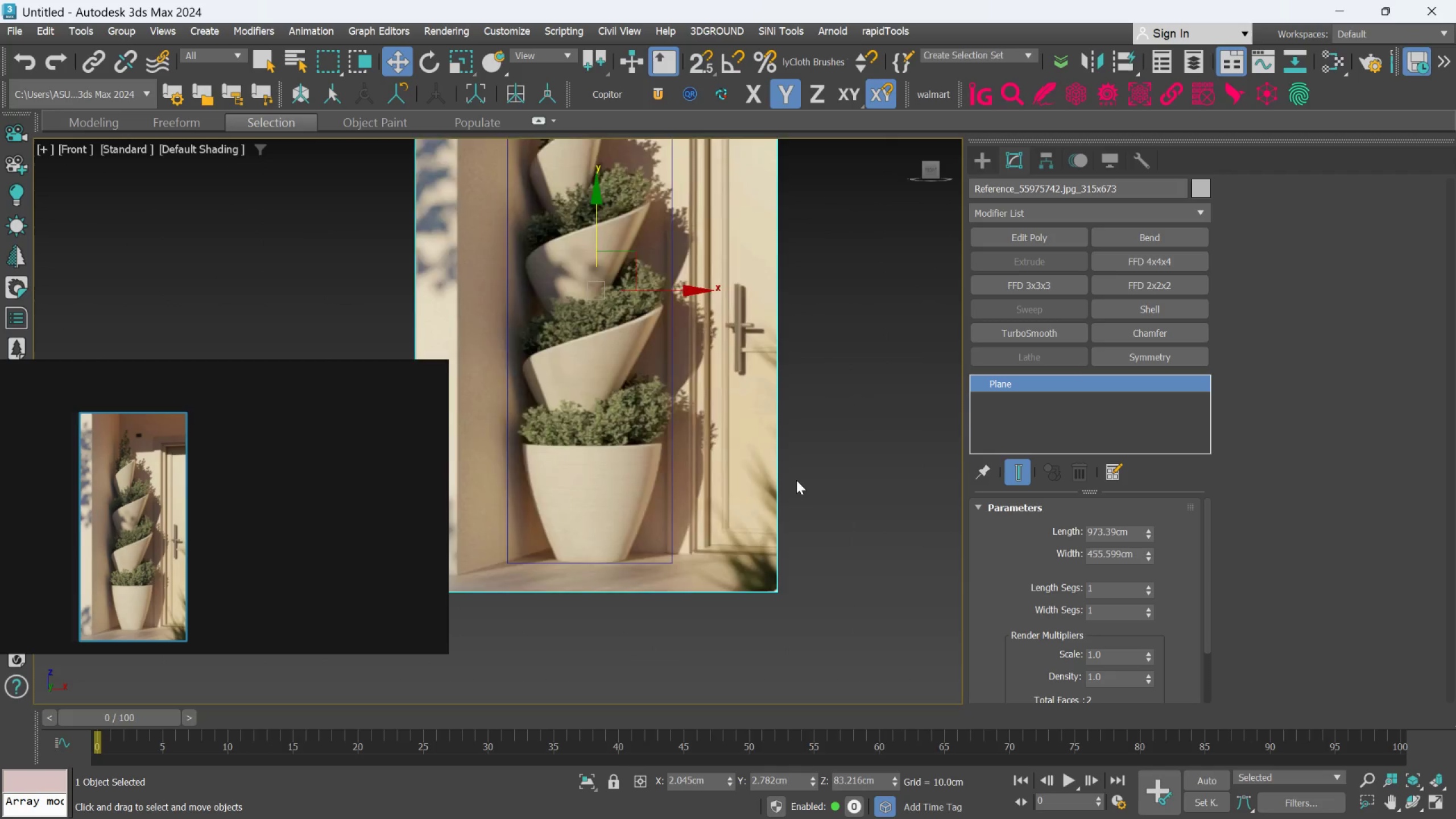 
scroll: coordinate [796, 480], scroll_direction: down, amount: 3.0
 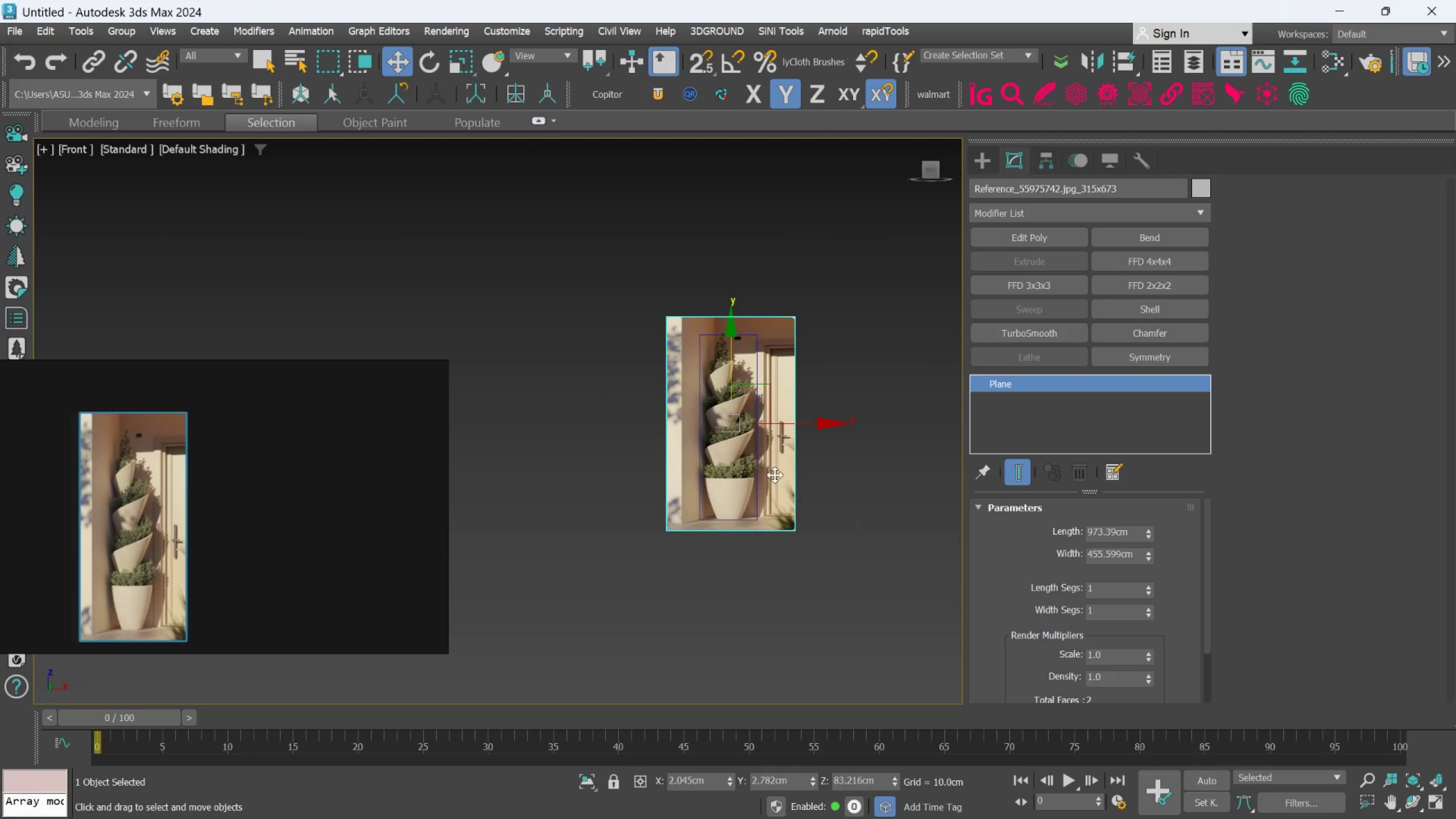 
scroll: coordinate [728, 531], scroll_direction: up, amount: 3.0
 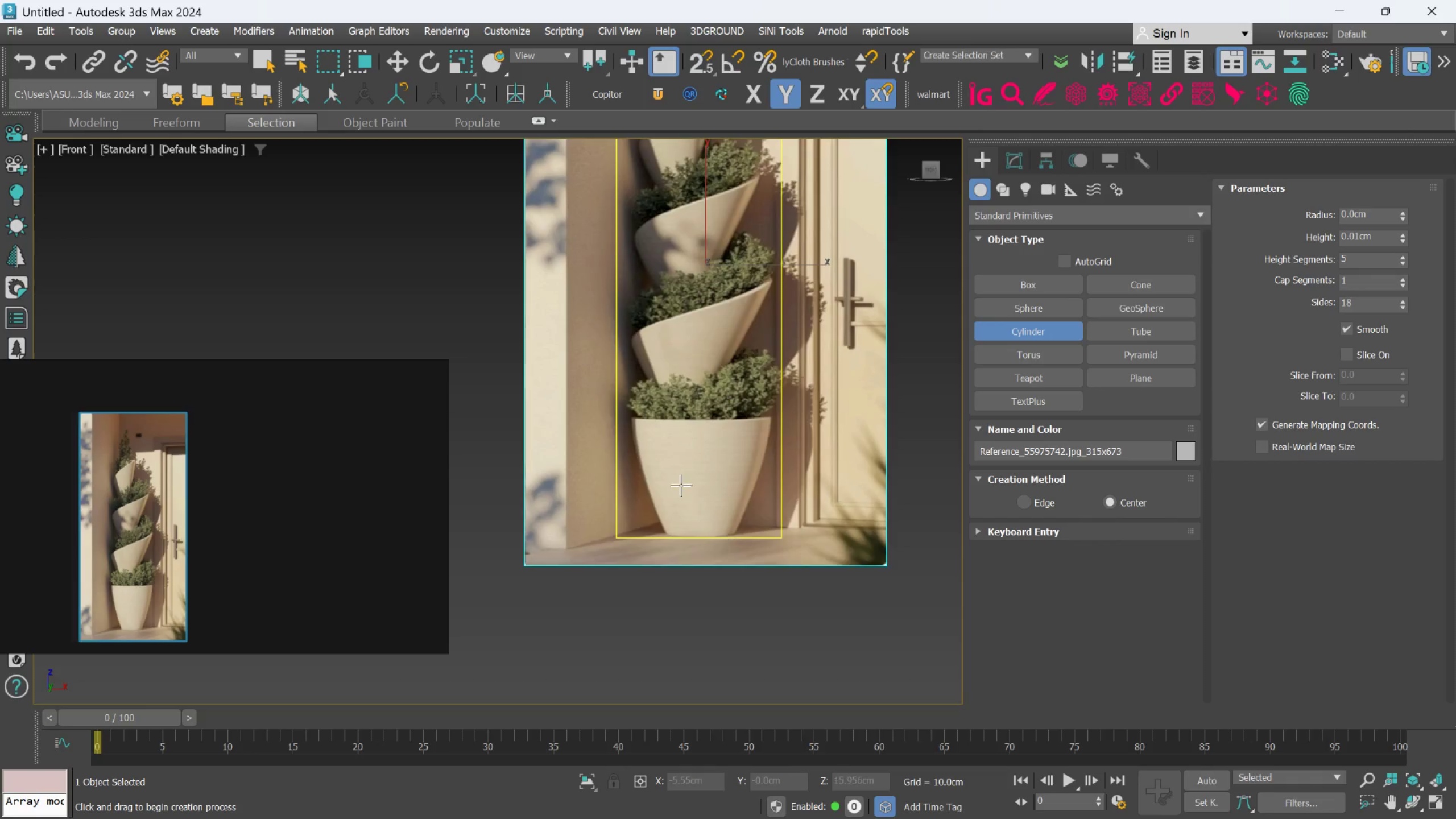 
left_click_drag(start_coordinate=[680, 485], to_coordinate=[758, 561])
 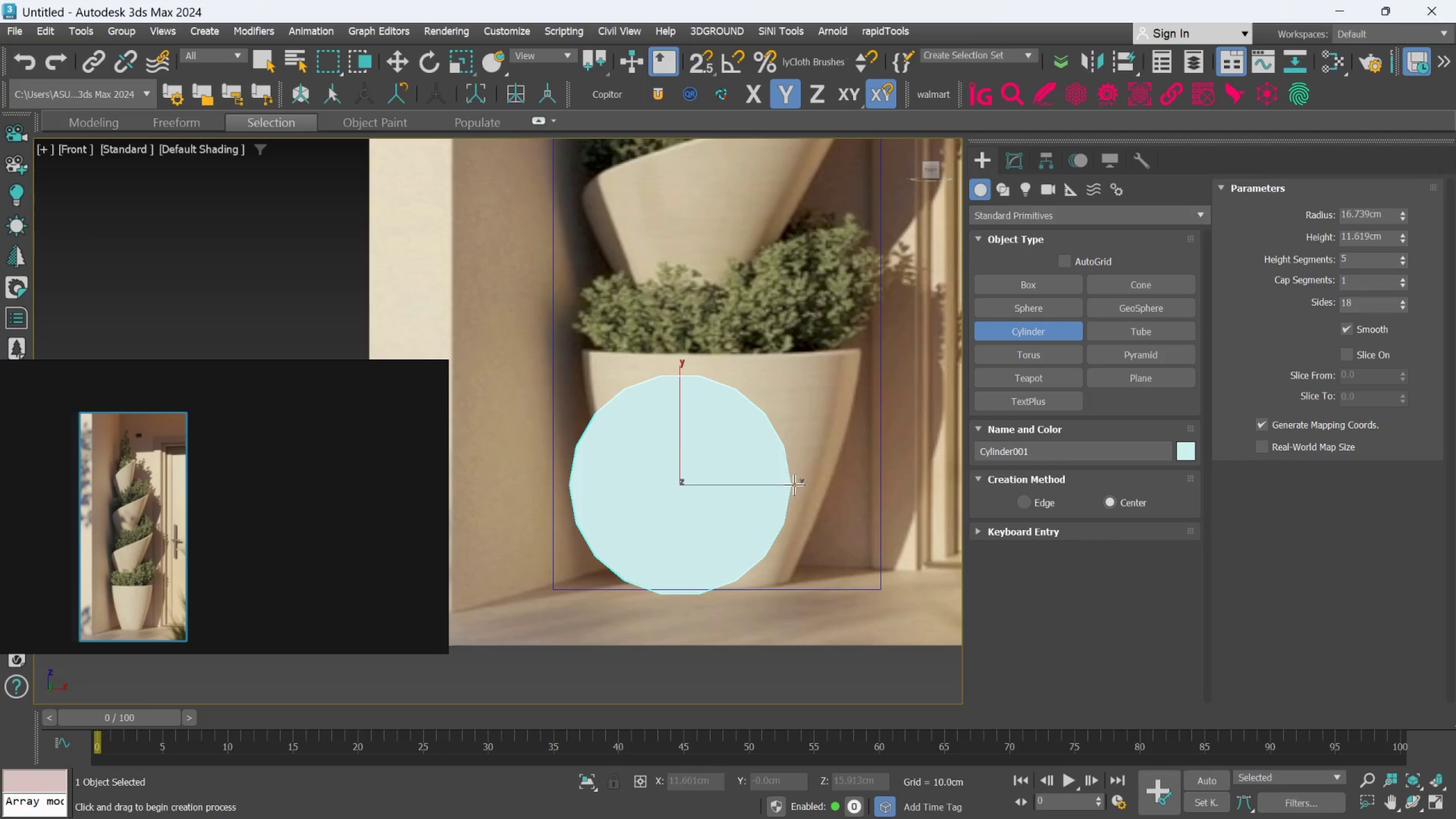 
scroll: coordinate [681, 485], scroll_direction: up, amount: 2.0
 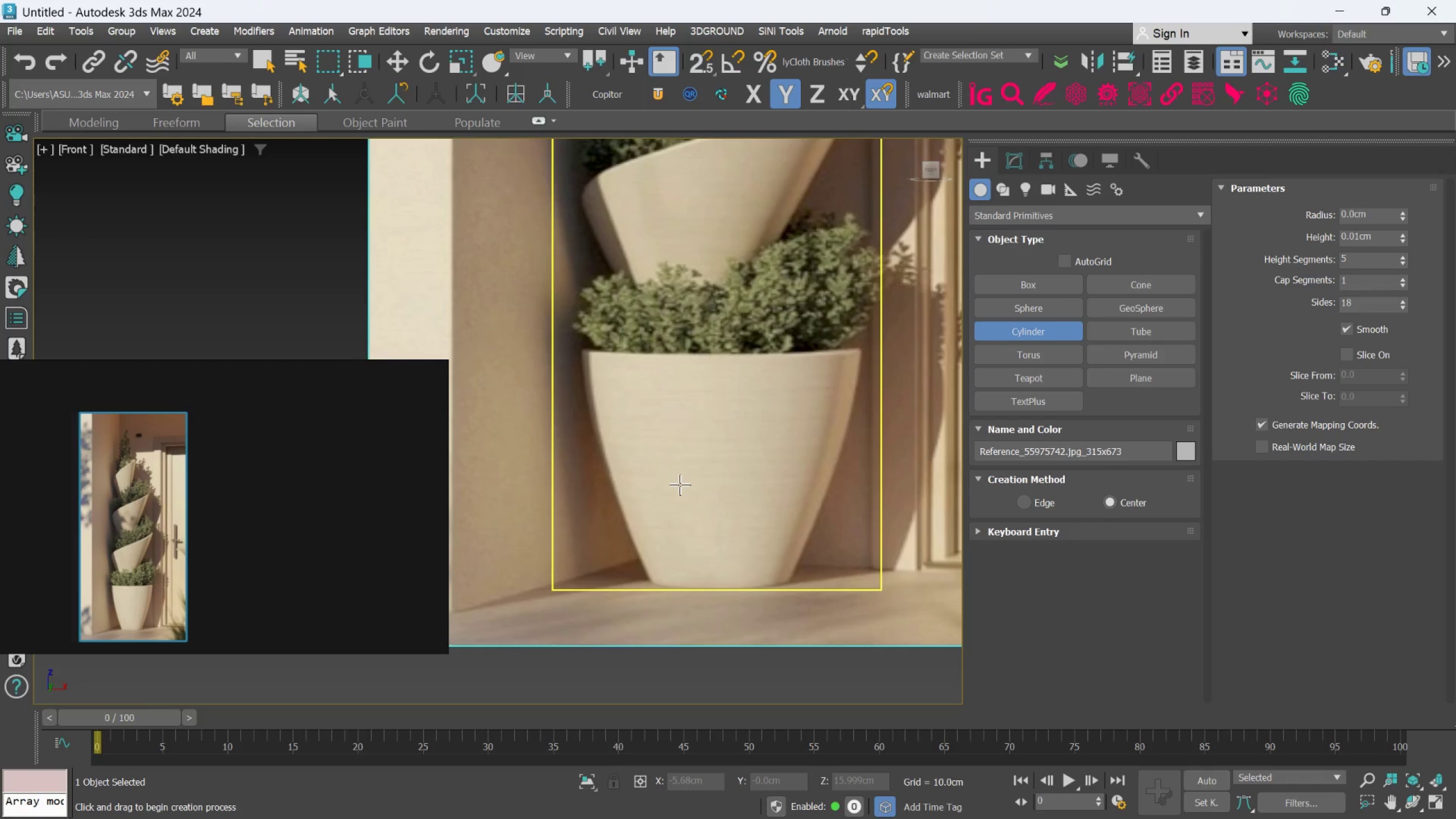 
type(wre)
 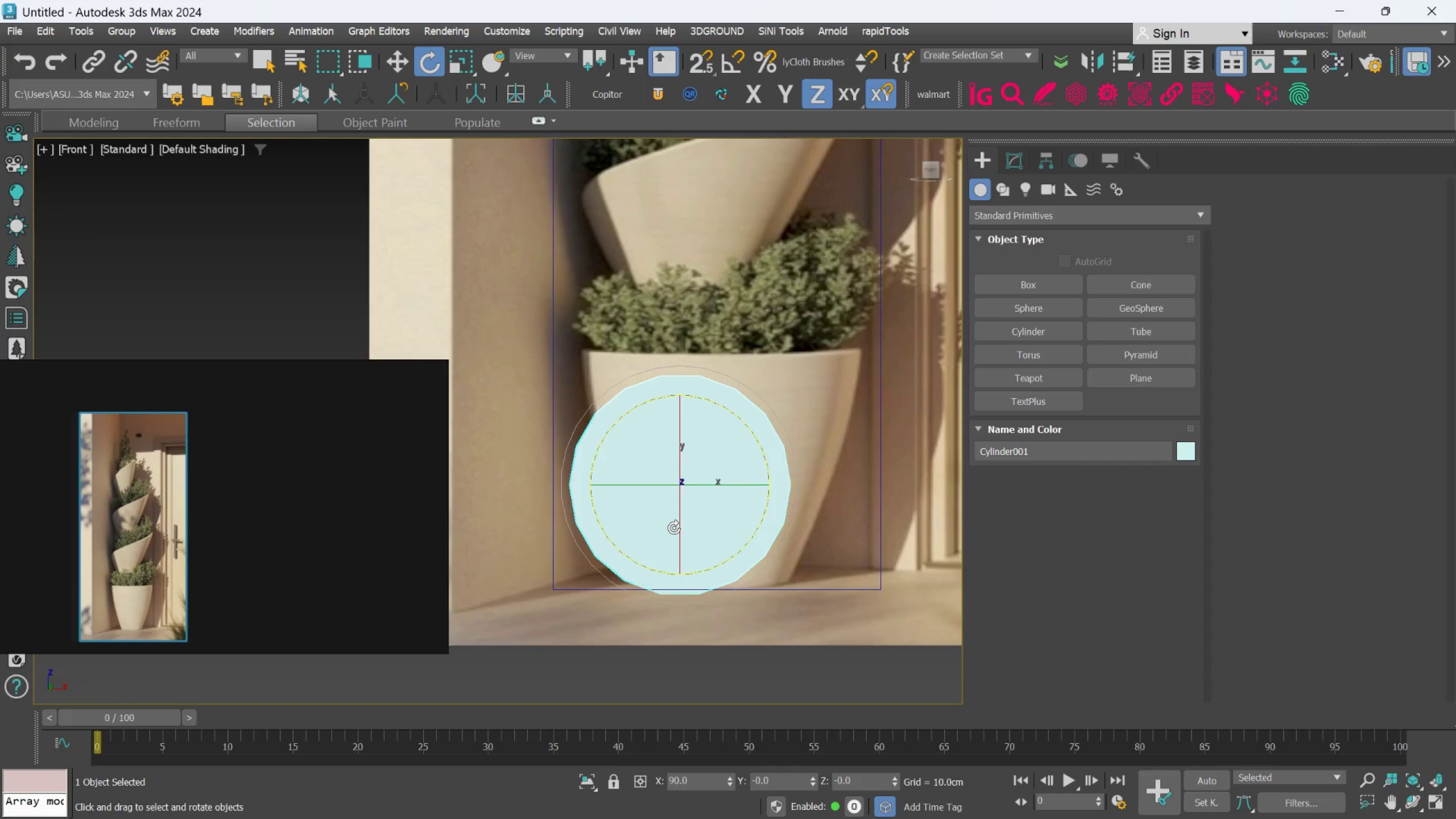 
wait(13.45)
 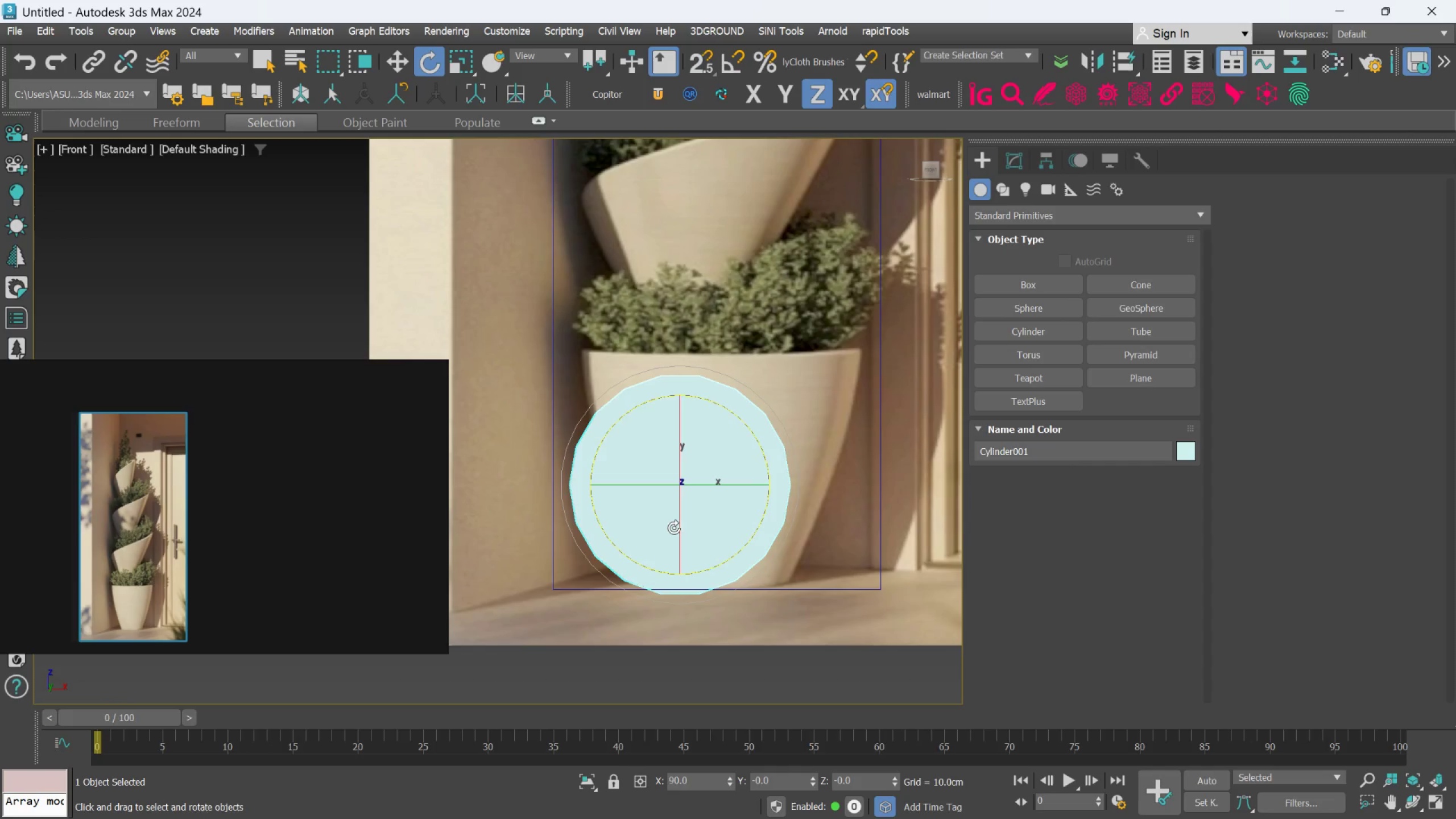 
type(wwree)
 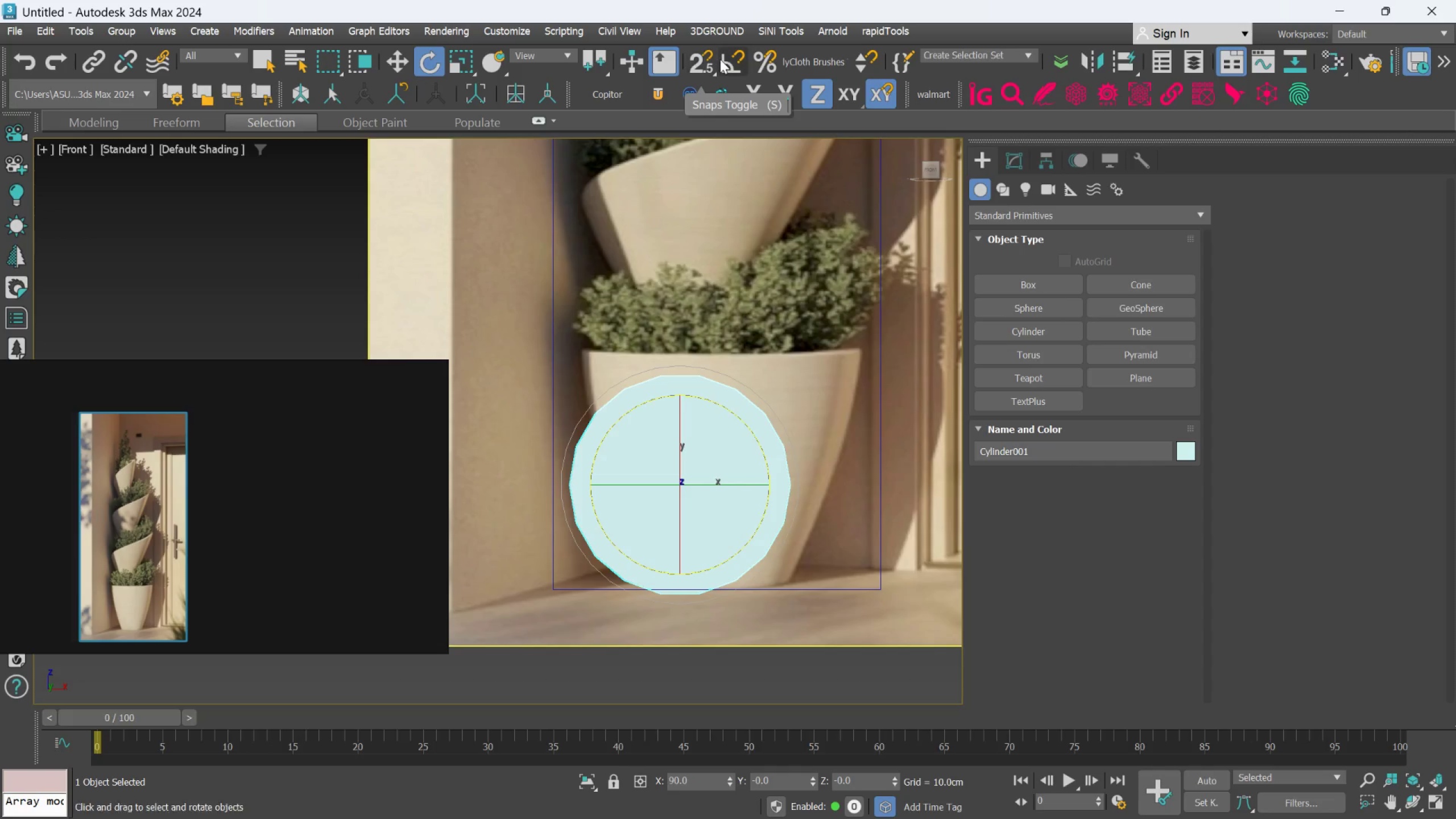 
right_click([722, 60])
 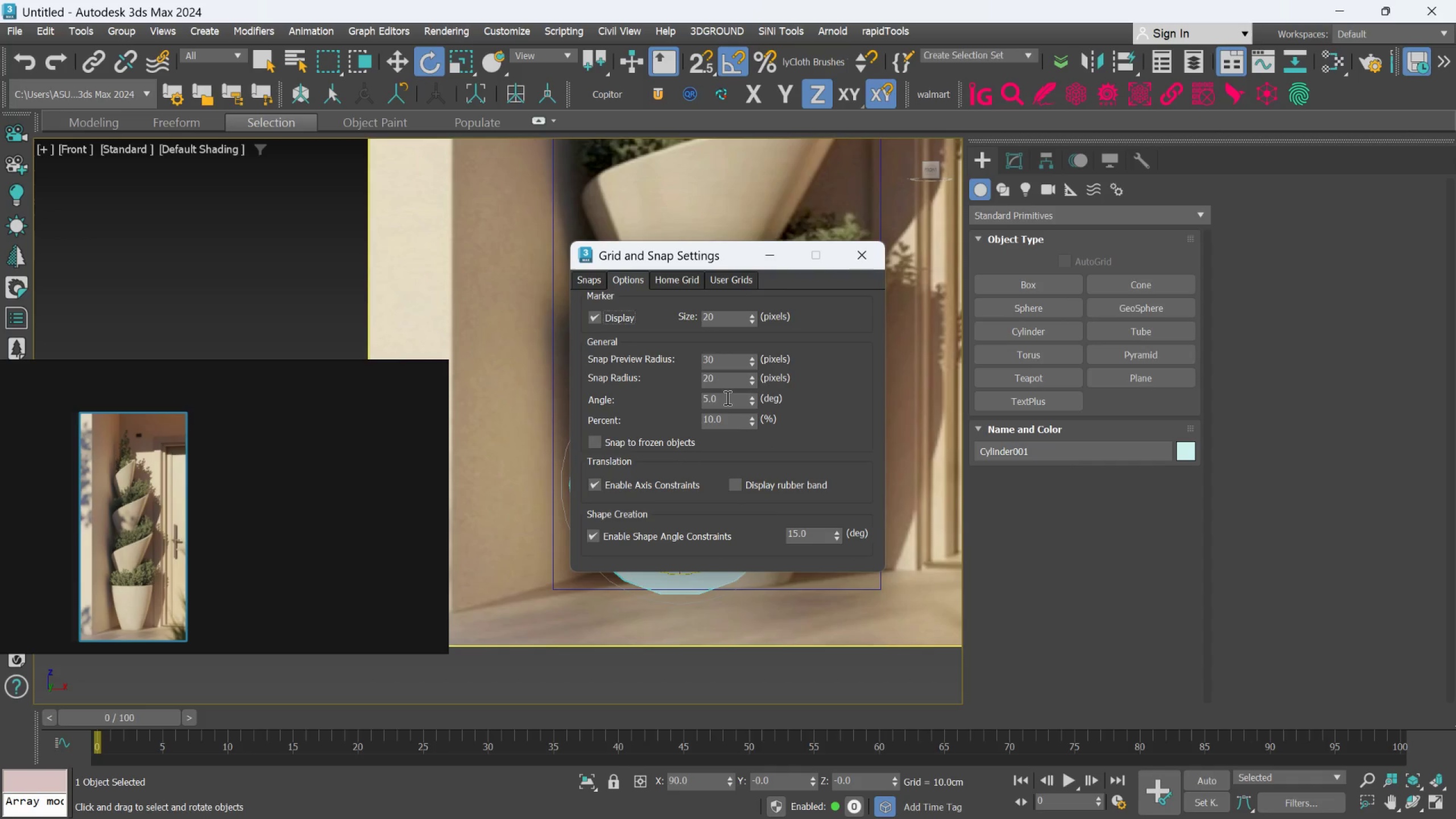 
double_click([726, 398])
 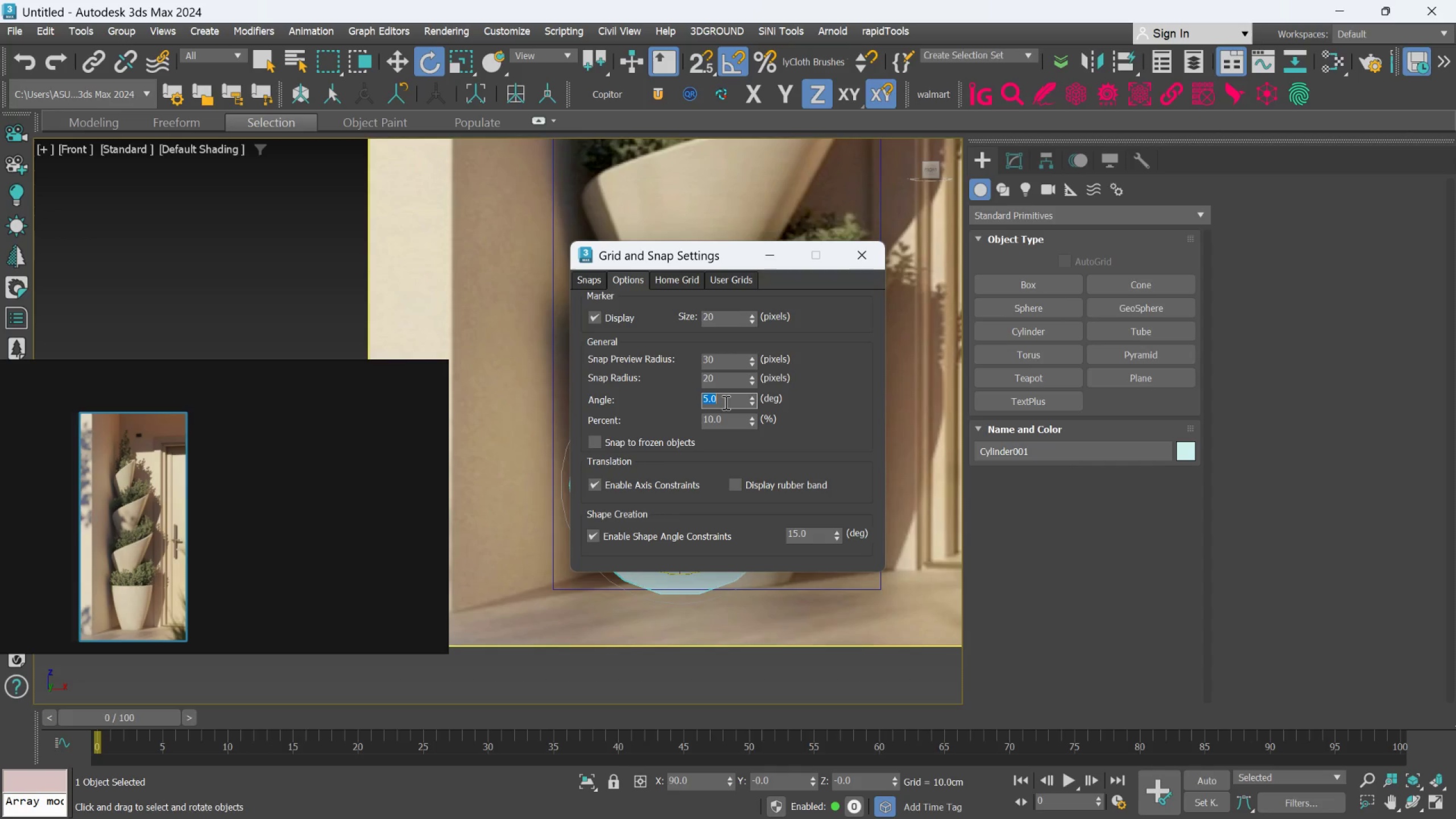 
wait(14.84)
 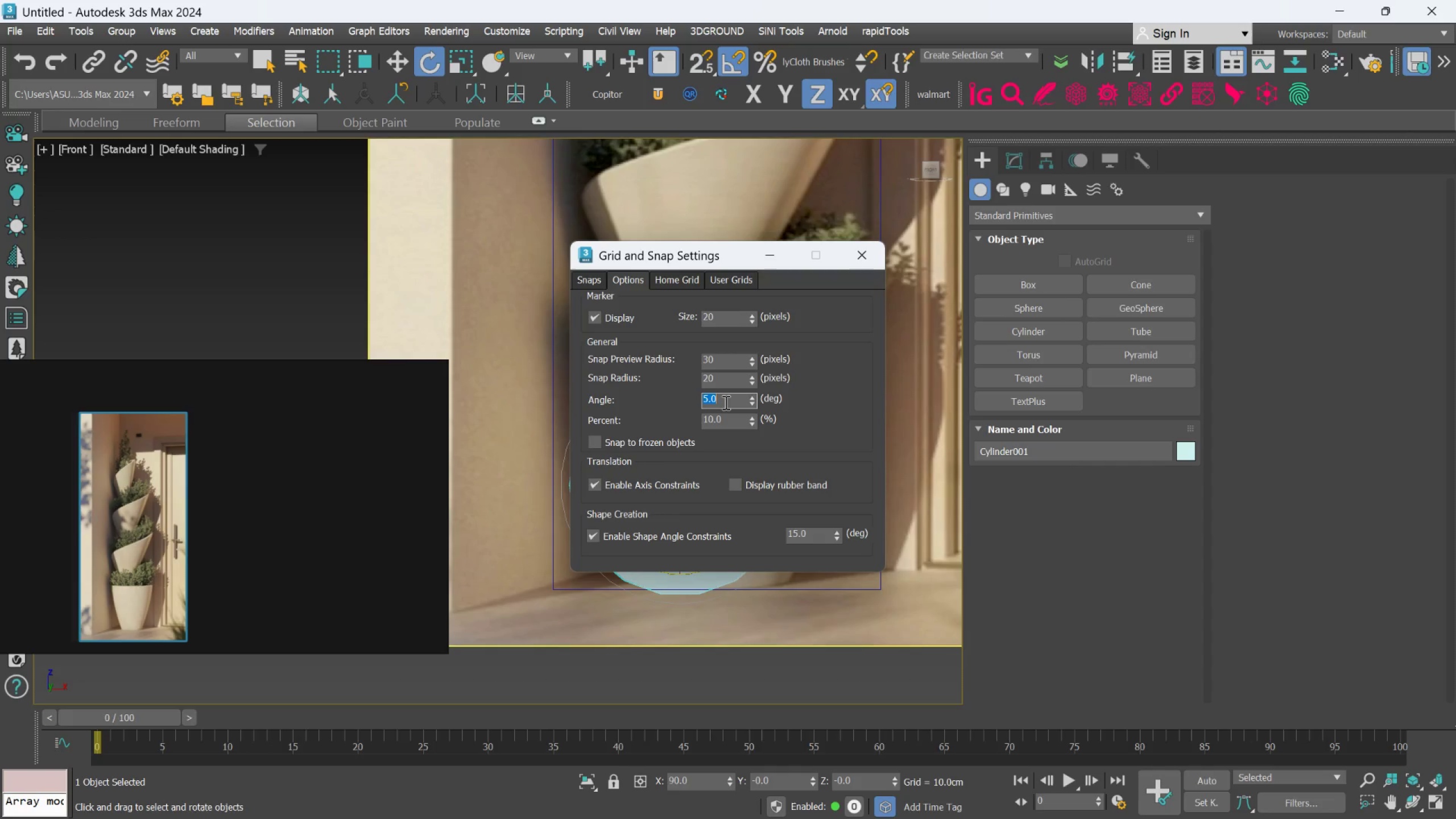 
type(90)
 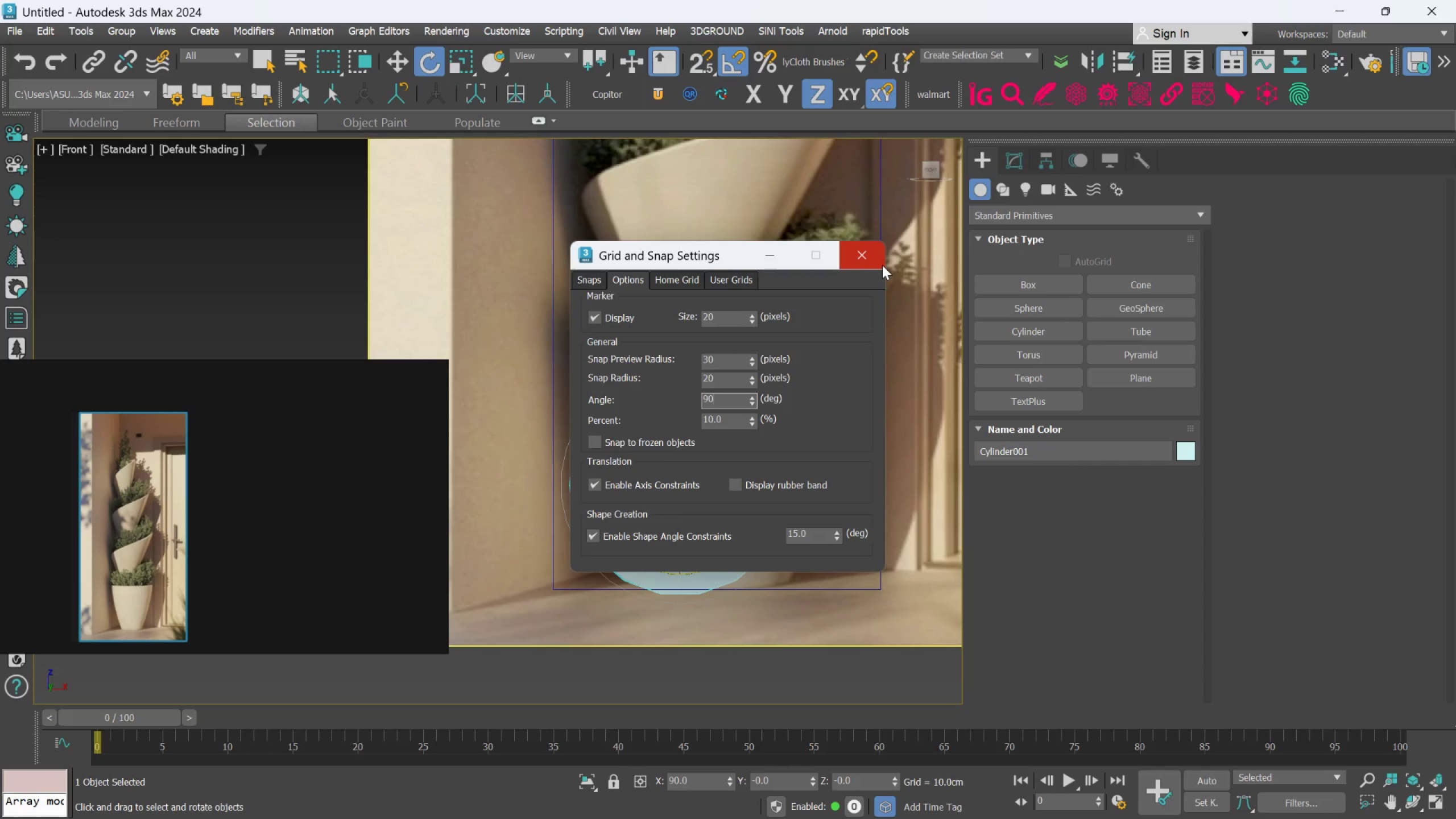 
left_click([873, 265])
 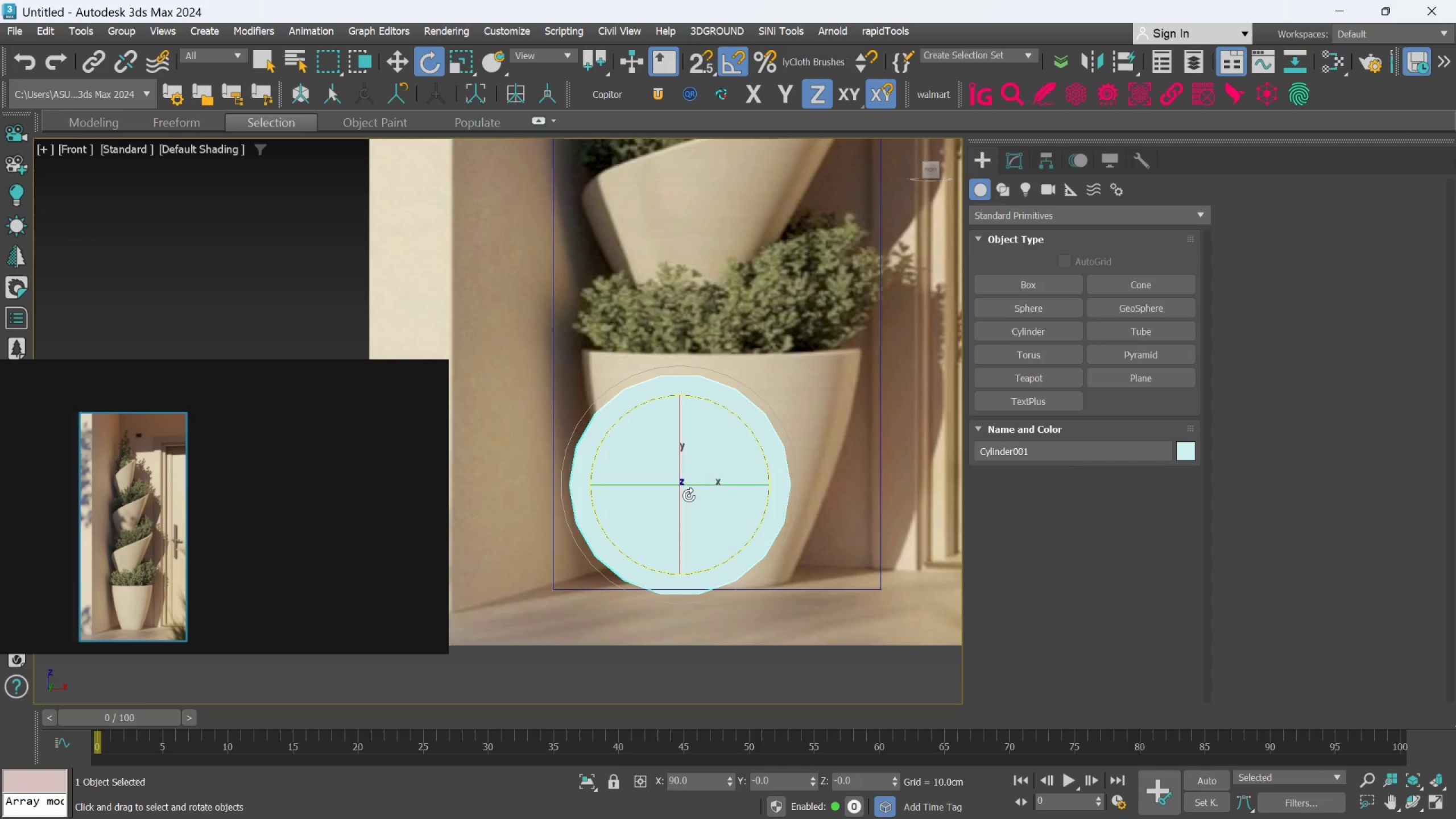 
wait(13.77)
 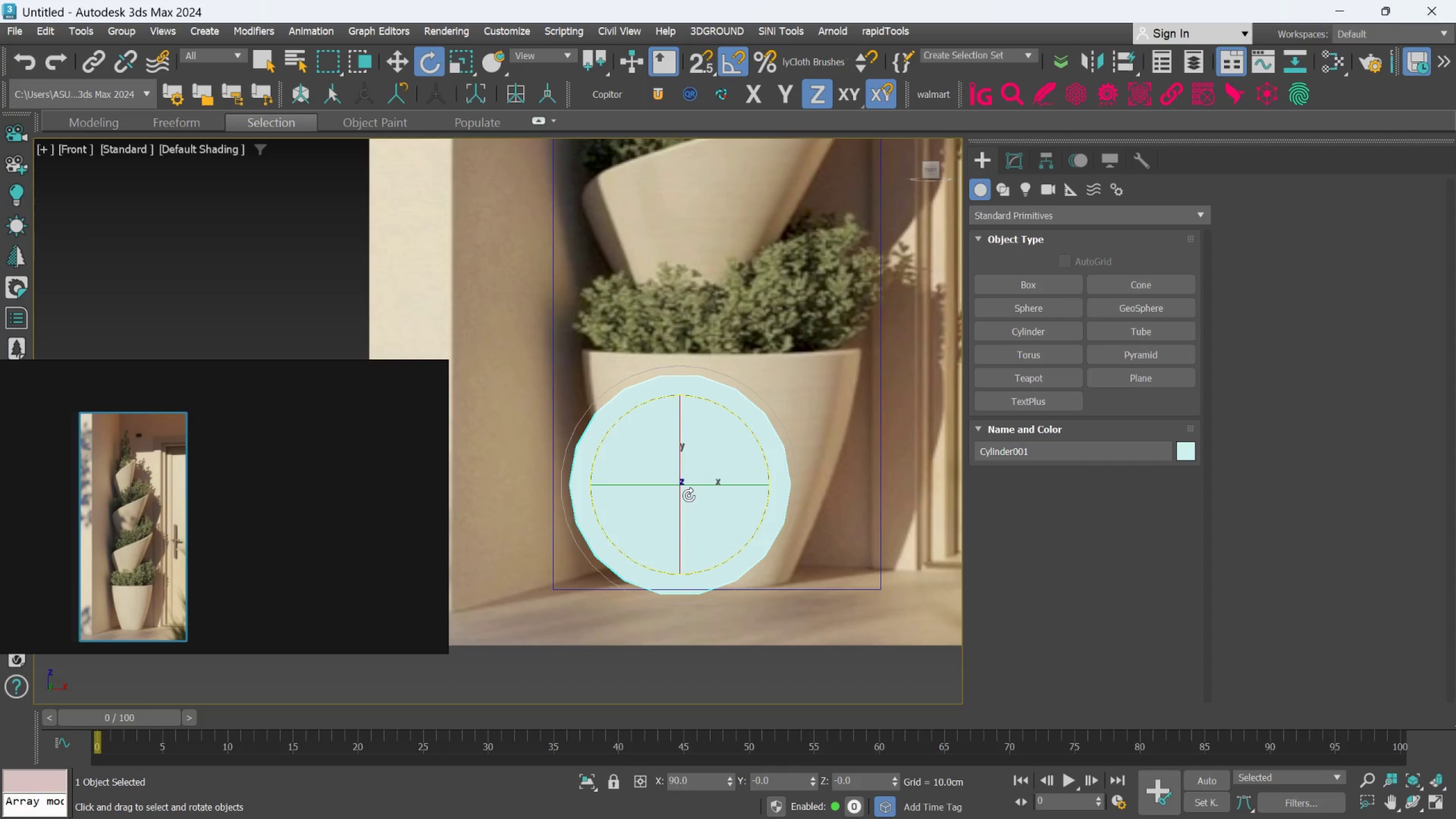 
left_click_drag(start_coordinate=[678, 517], to_coordinate=[678, 512])
 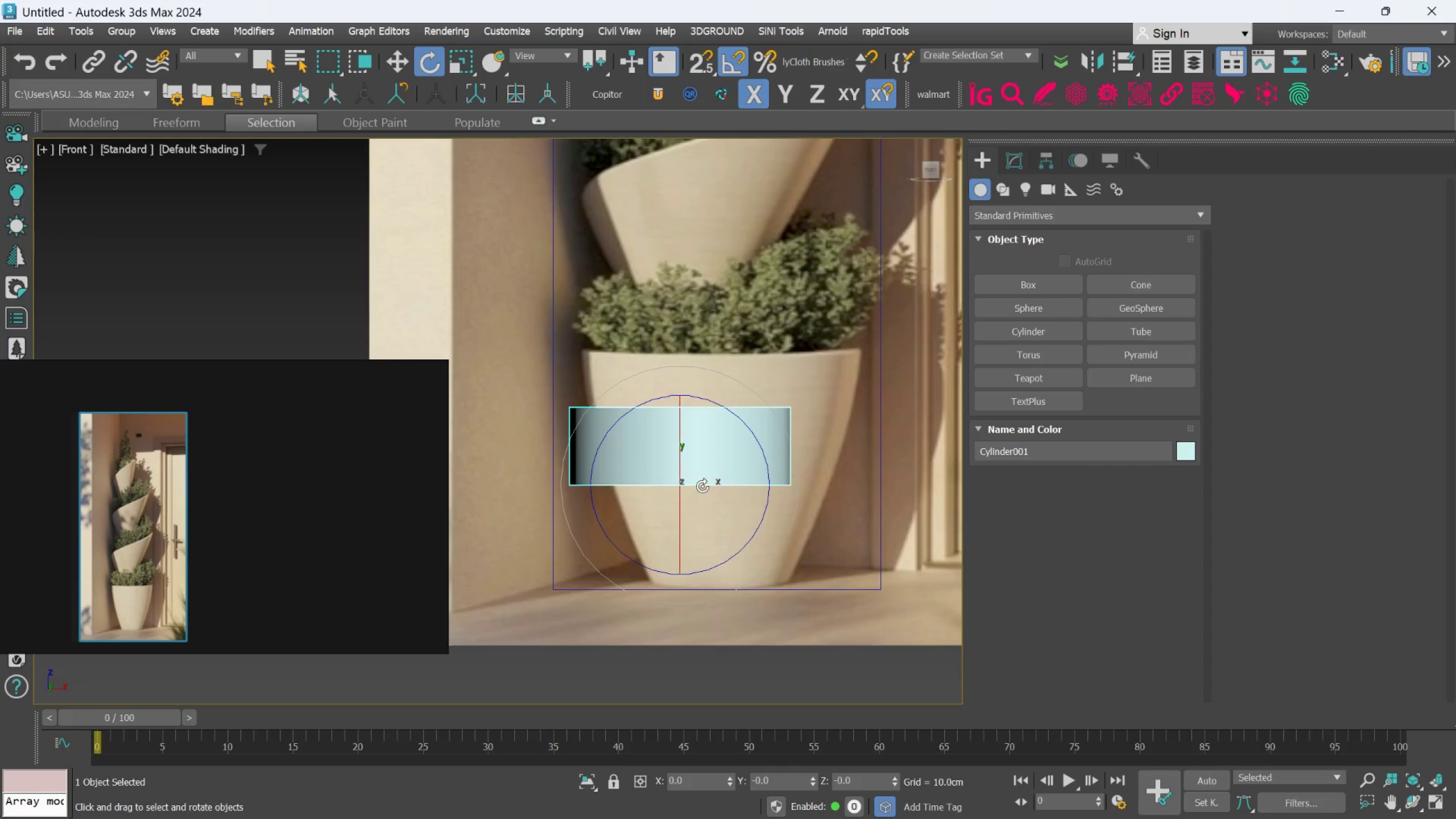 
scroll: coordinate [702, 486], scroll_direction: none, amount: 0.0
 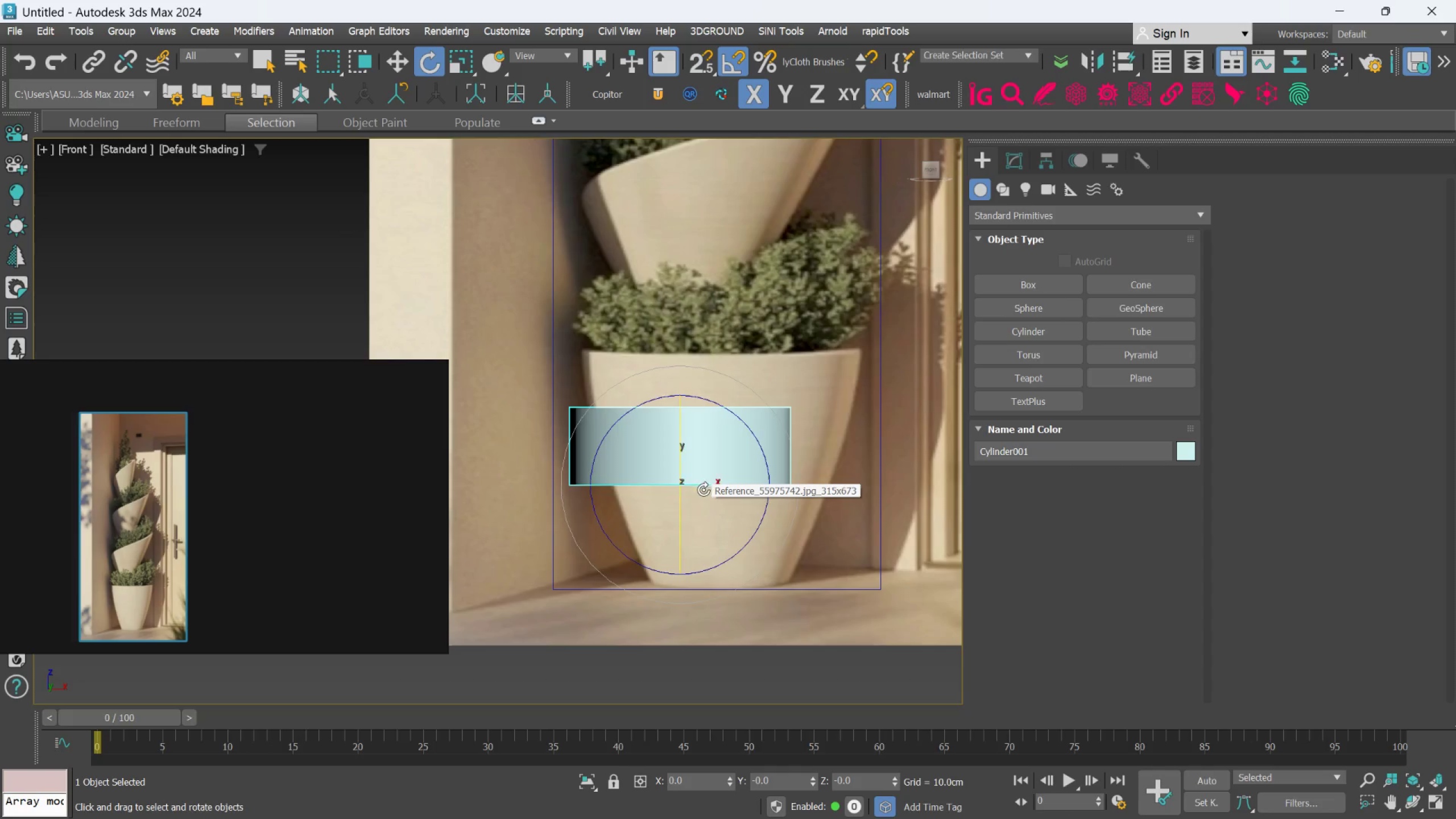 
scroll: coordinate [698, 495], scroll_direction: up, amount: 1.0
 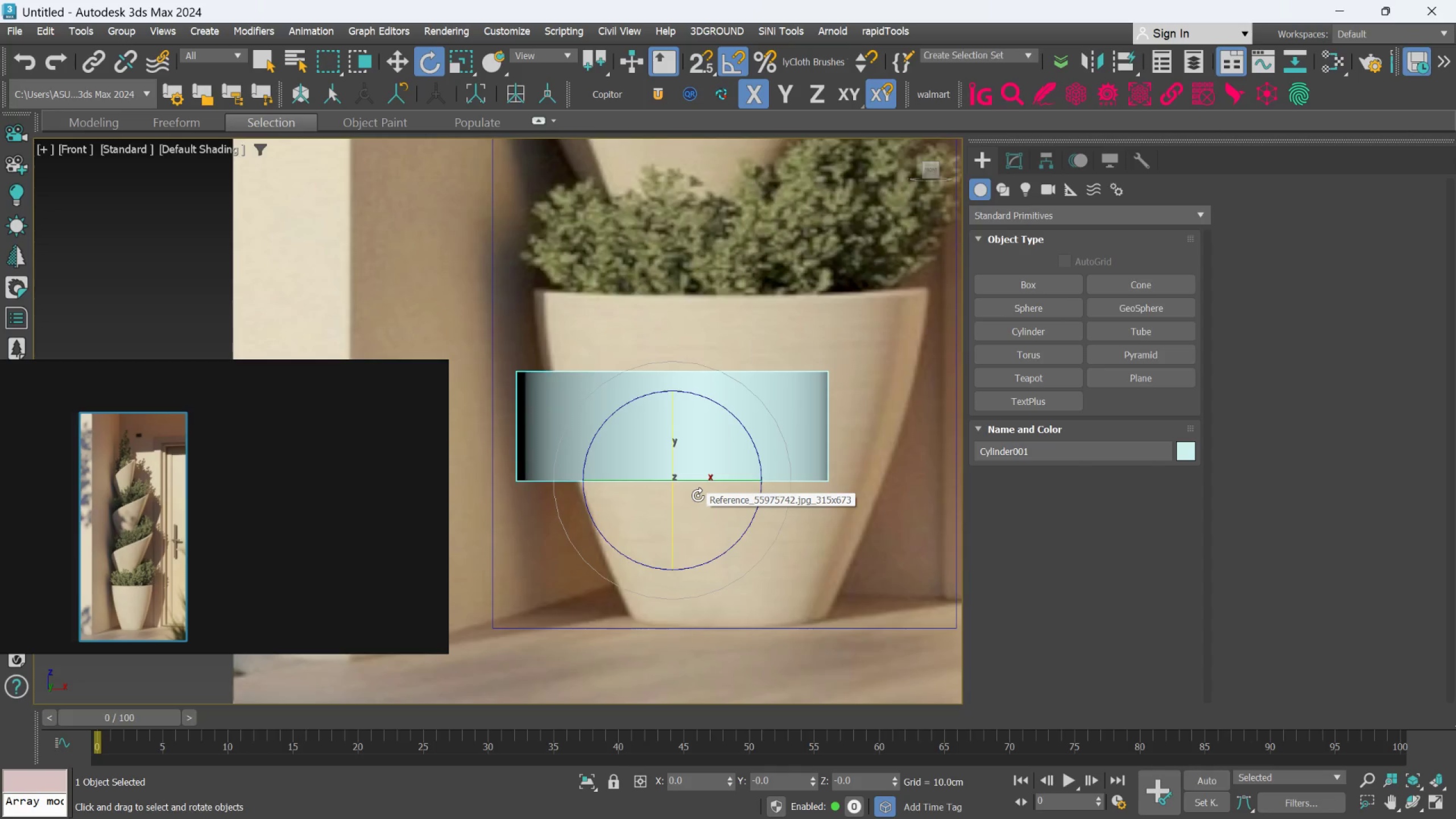 
scroll: coordinate [698, 495], scroll_direction: down, amount: 2.0
 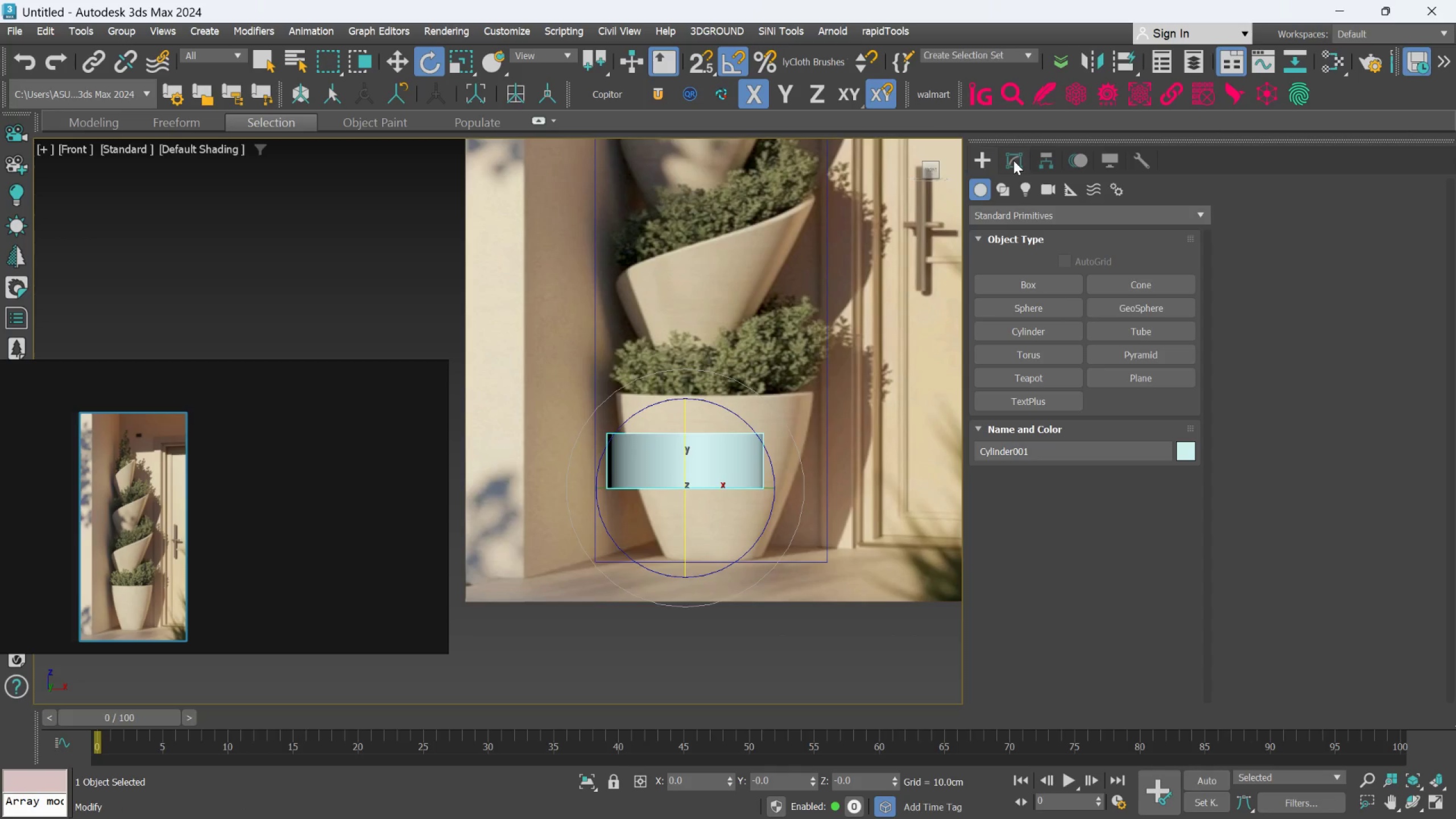 
left_click([1014, 160])
 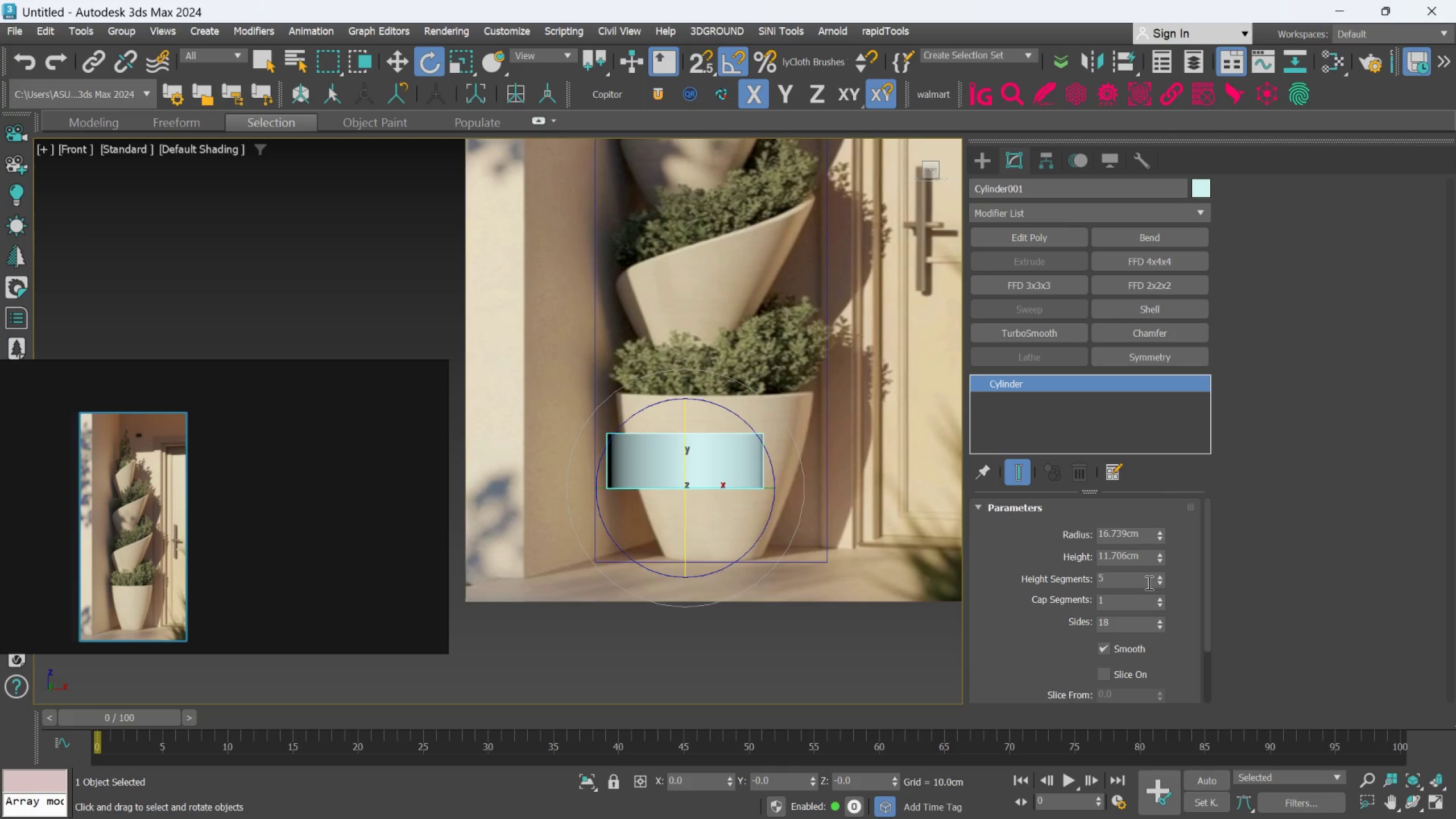 
double_click([1149, 624])
 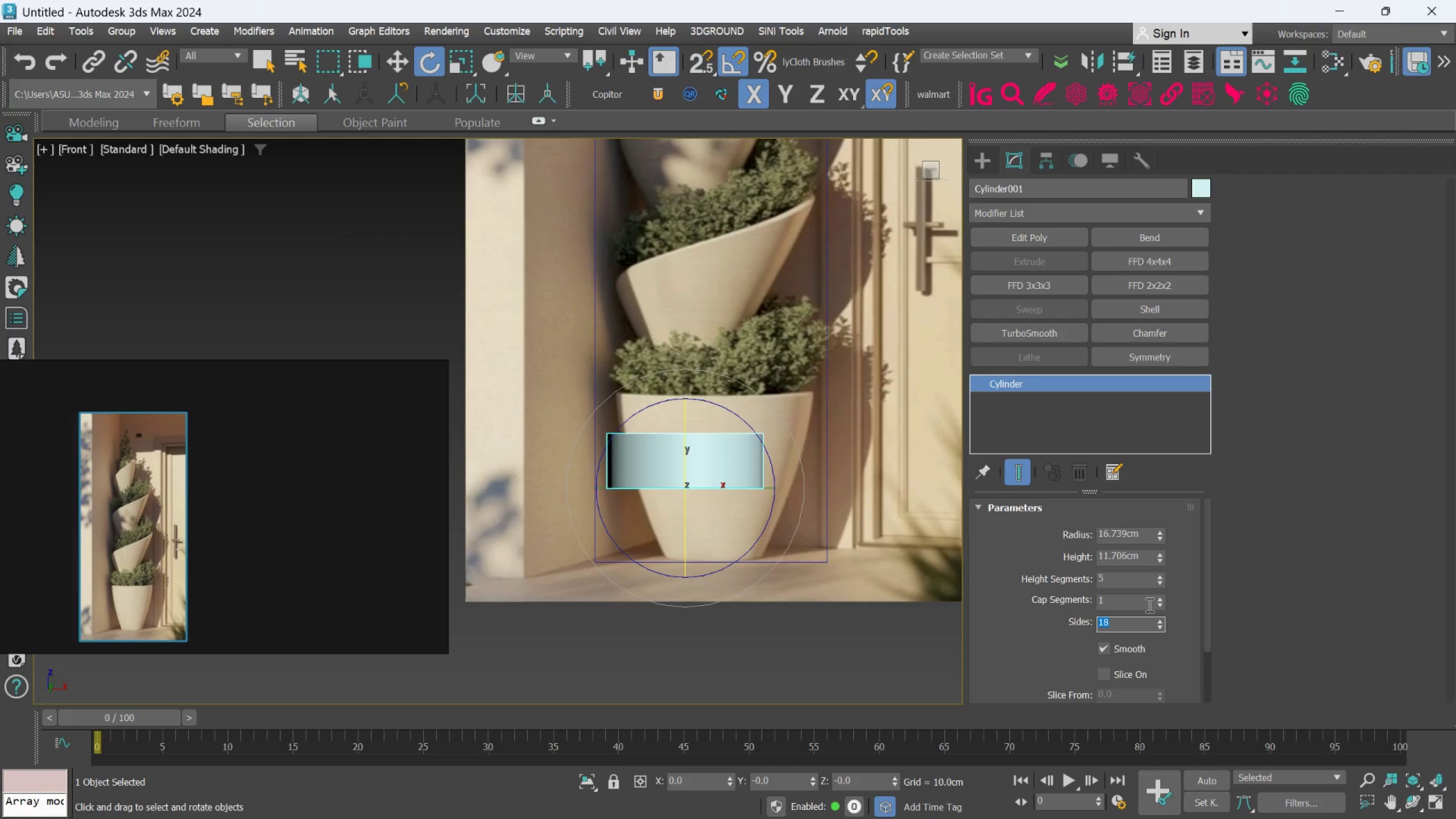 
key(8)
 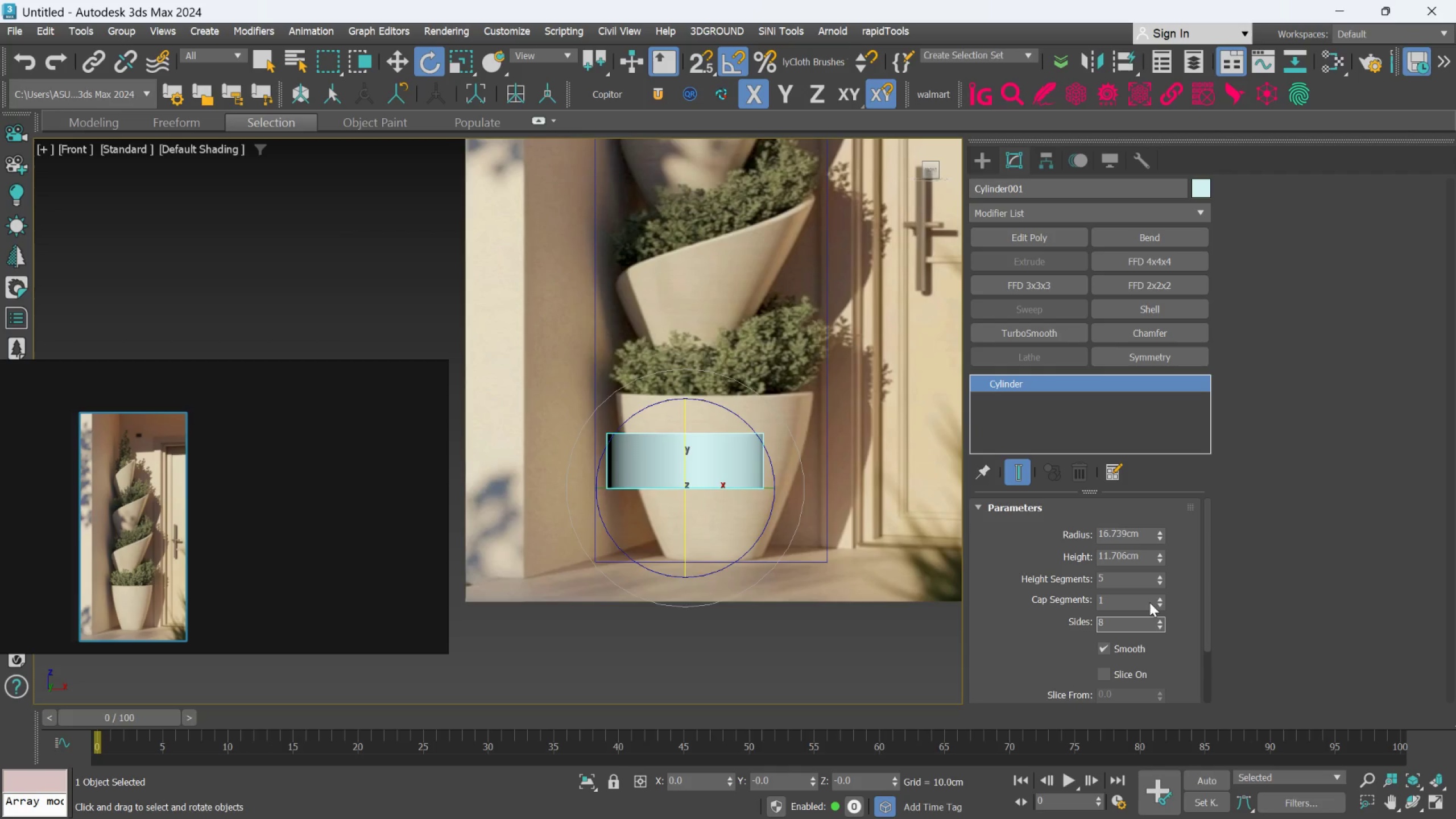 
key(Enter)
 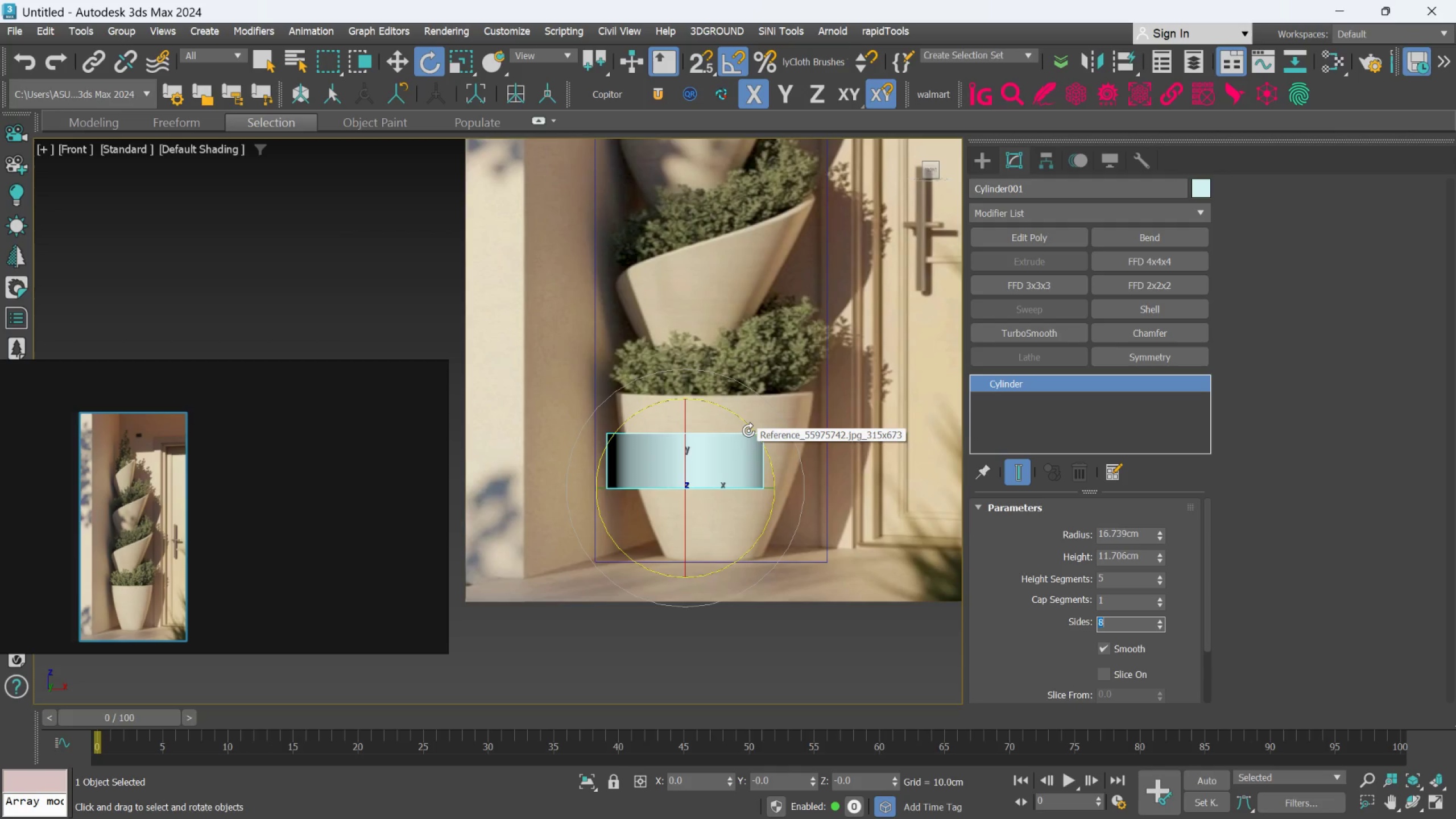 
wait(7.19)
 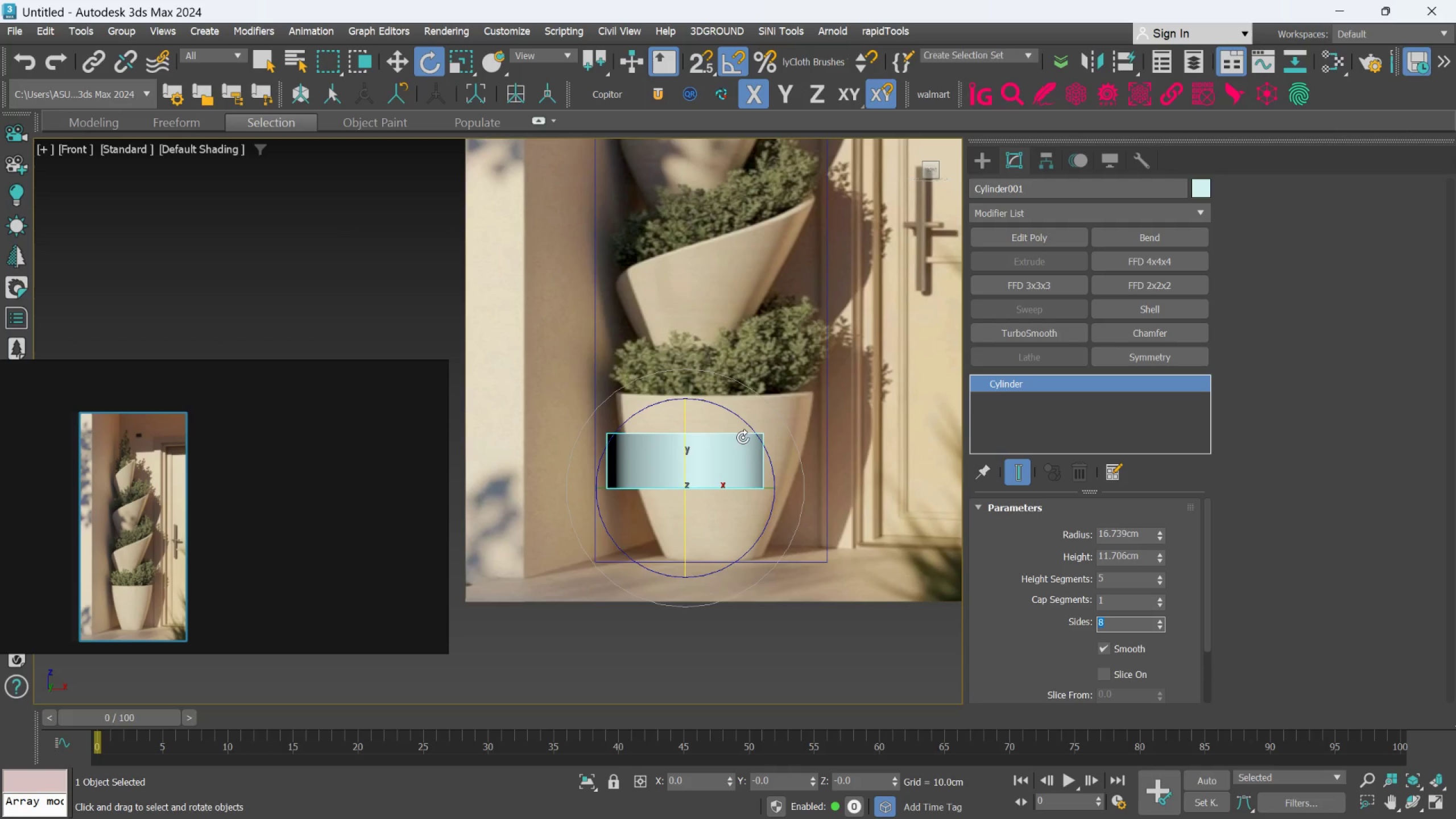 
scroll: coordinate [689, 446], scroll_direction: up, amount: 1.0
 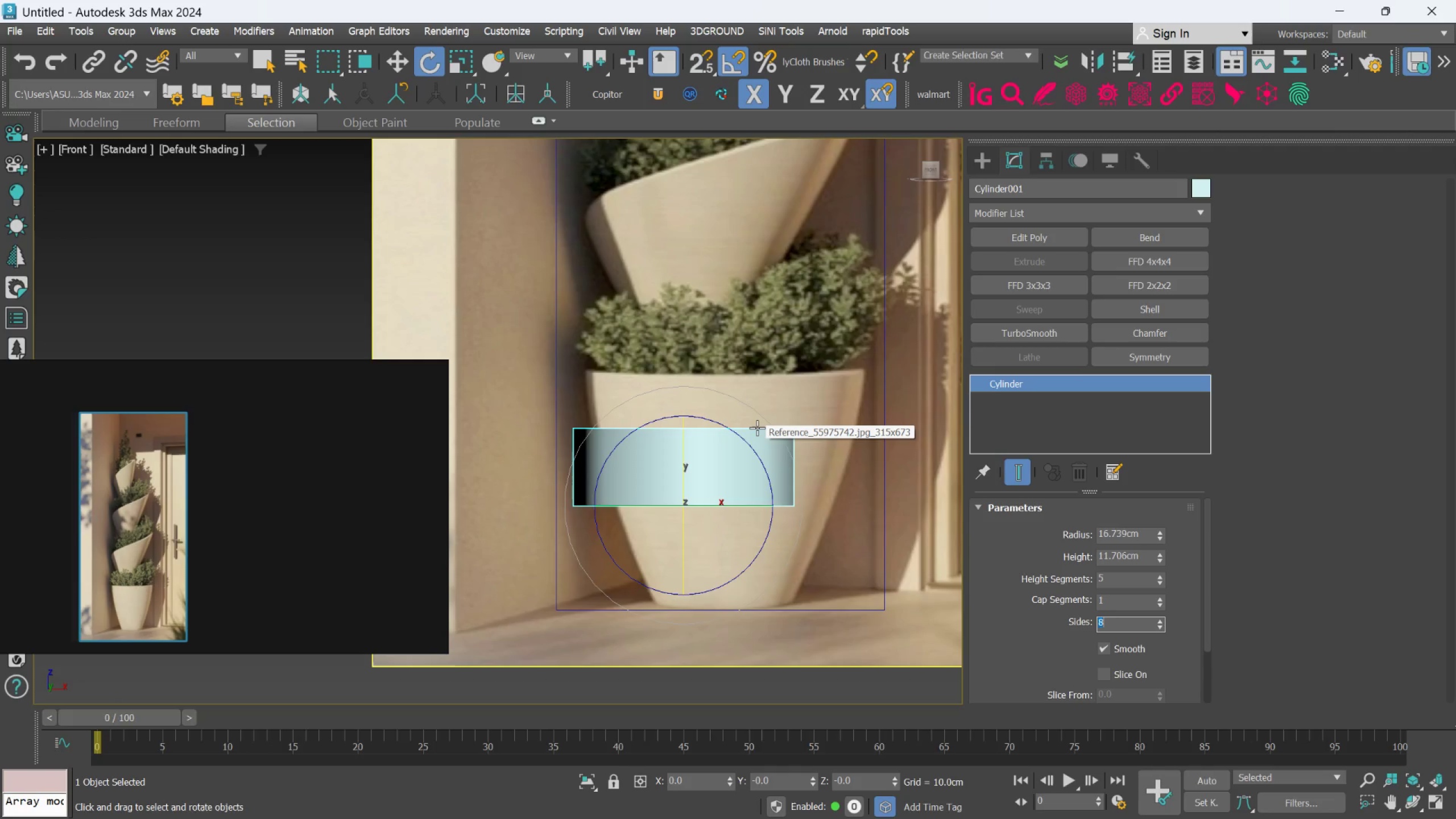 
wait(8.99)
 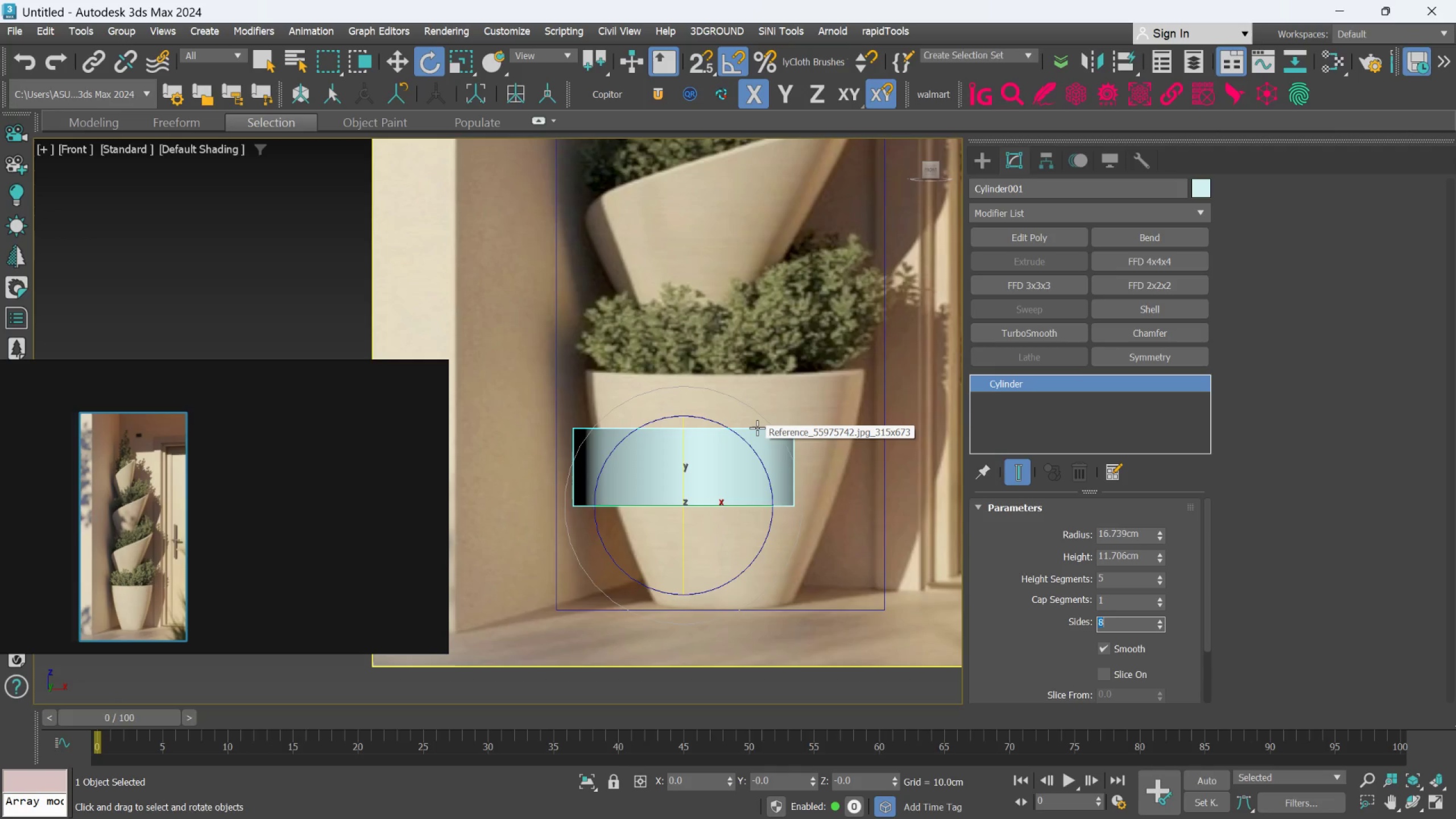 
key(W)
 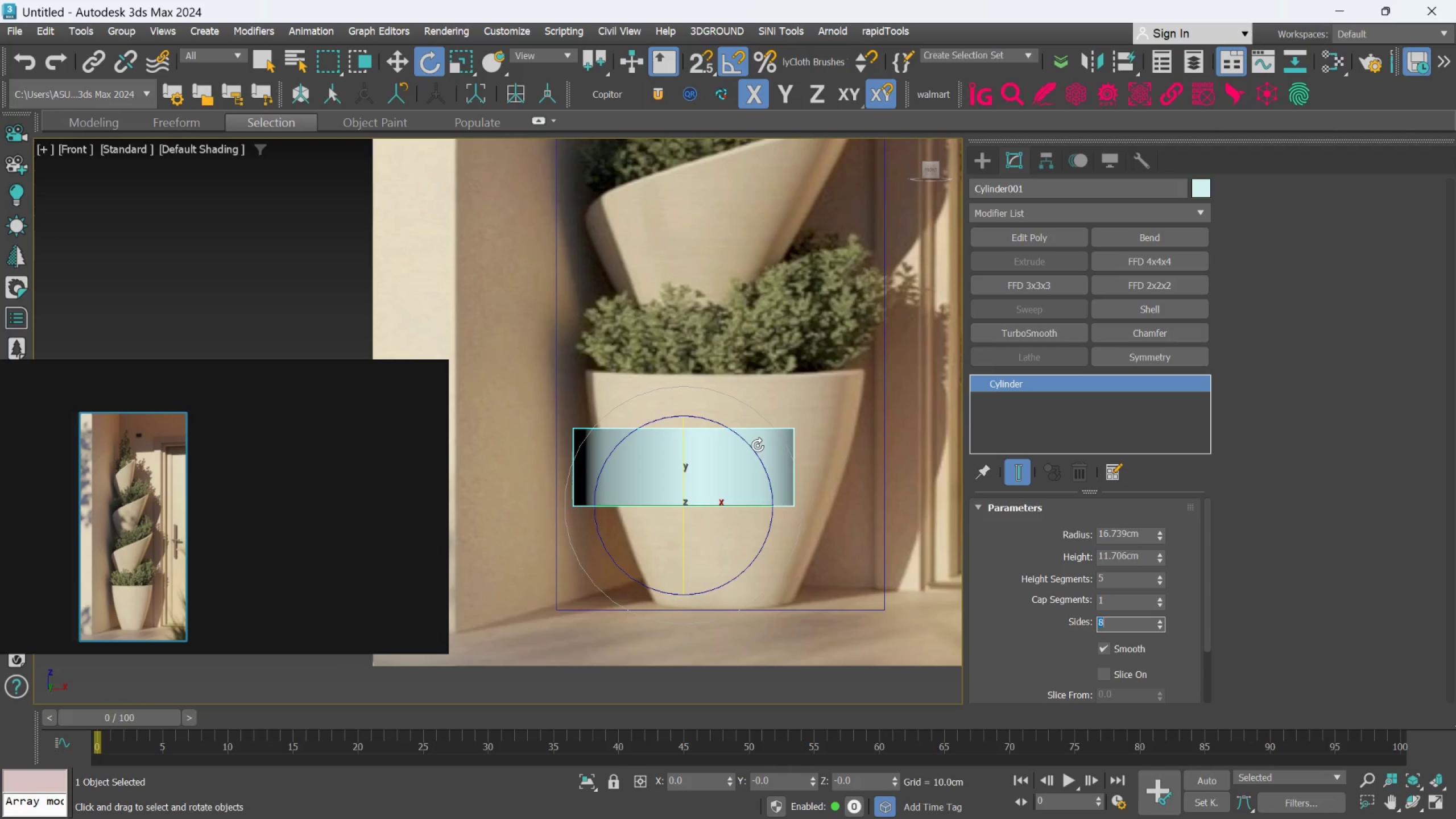 
type(rw)
 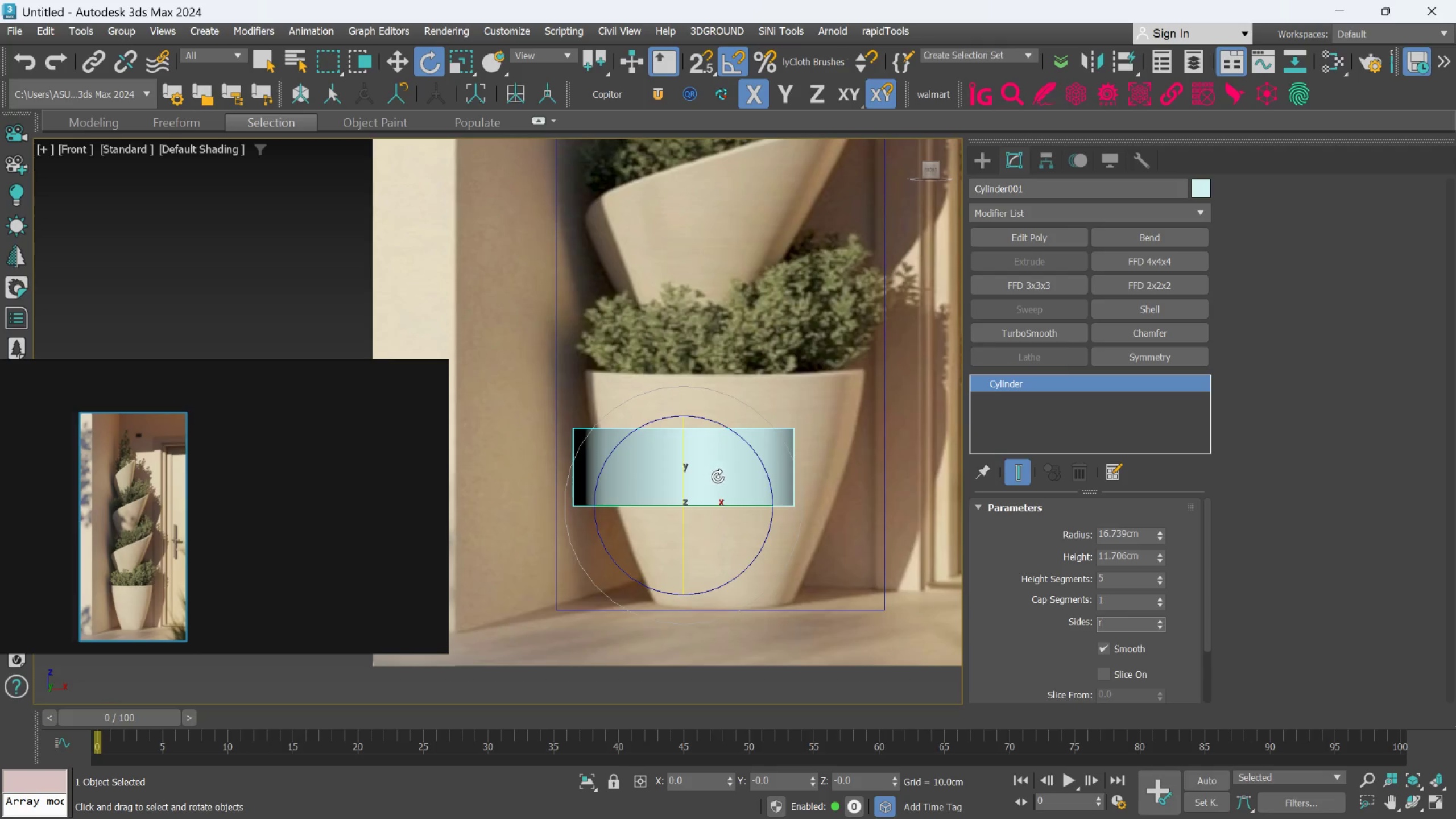 
left_click([828, 505])
 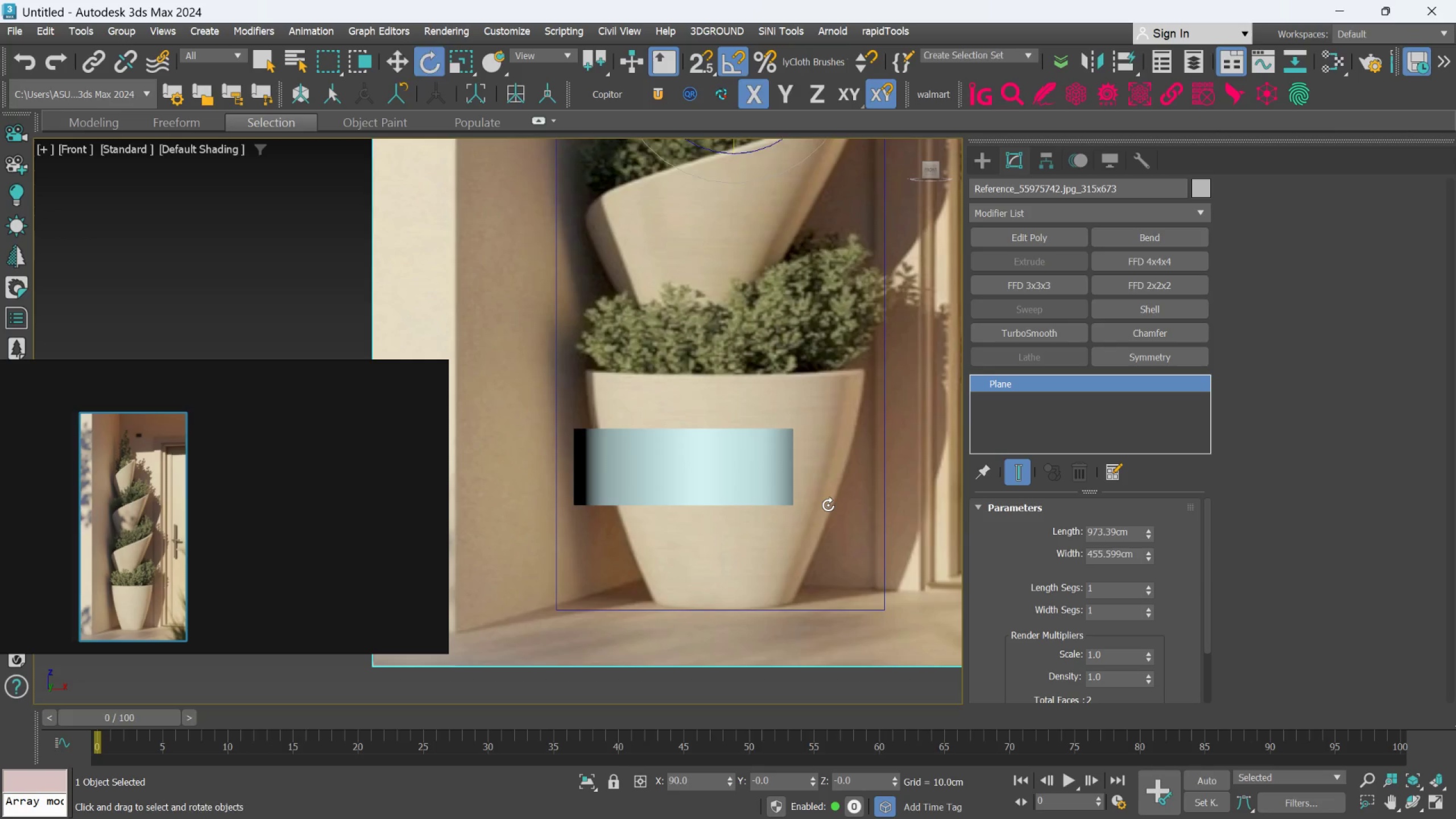 
key(W)
 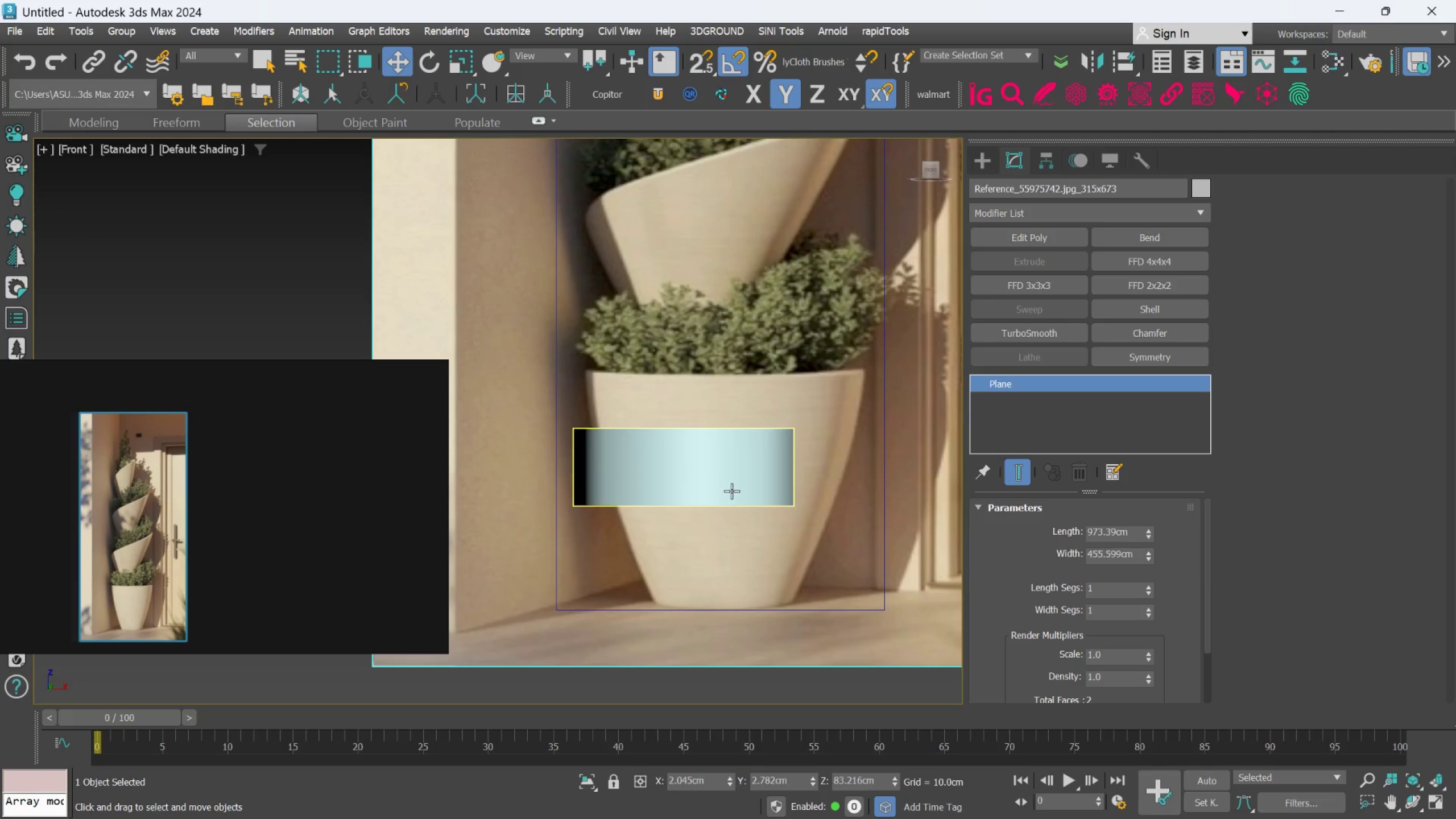 
left_click([731, 490])
 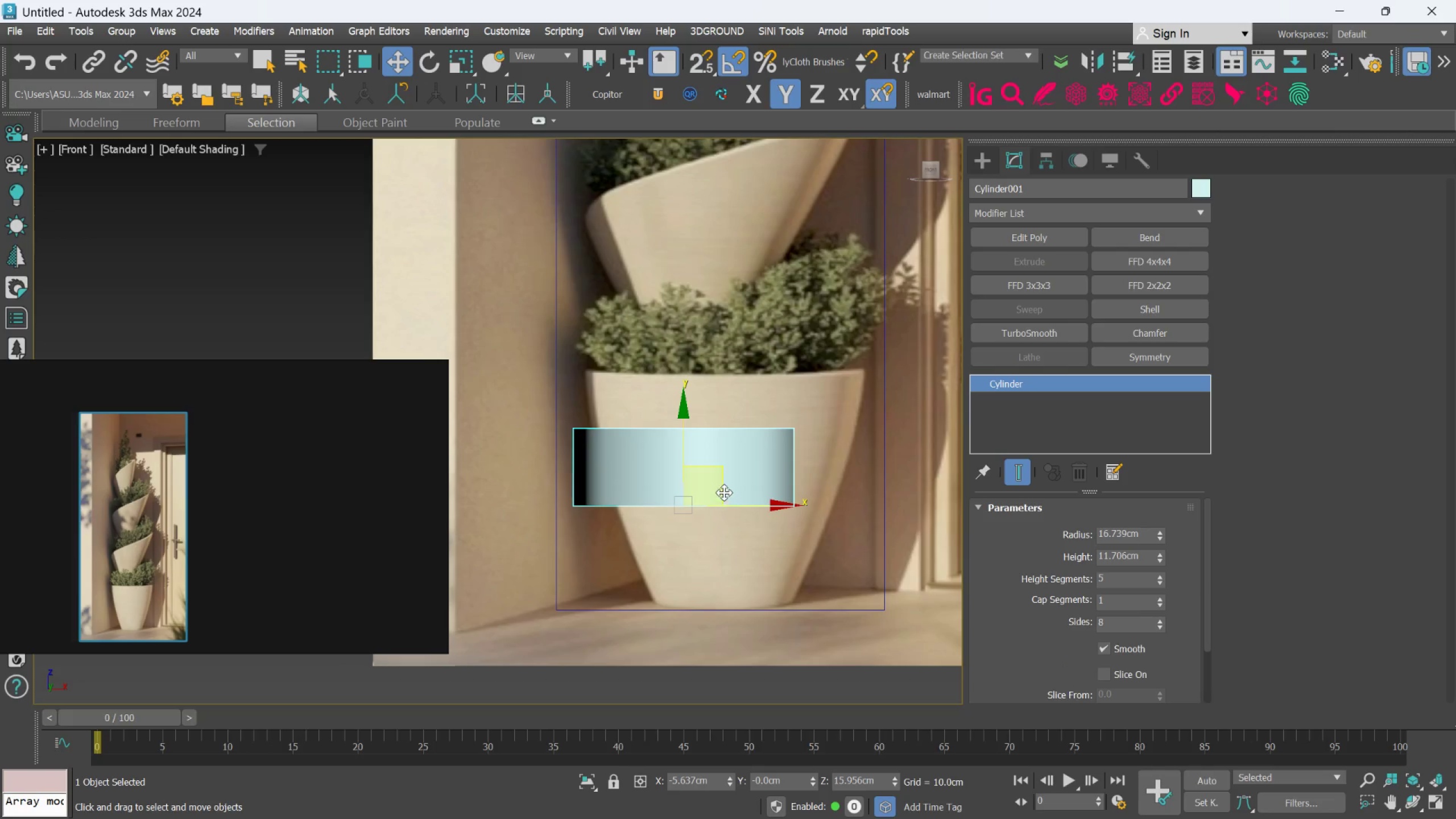 
left_click_drag(start_coordinate=[724, 479], to_coordinate=[769, 580])
 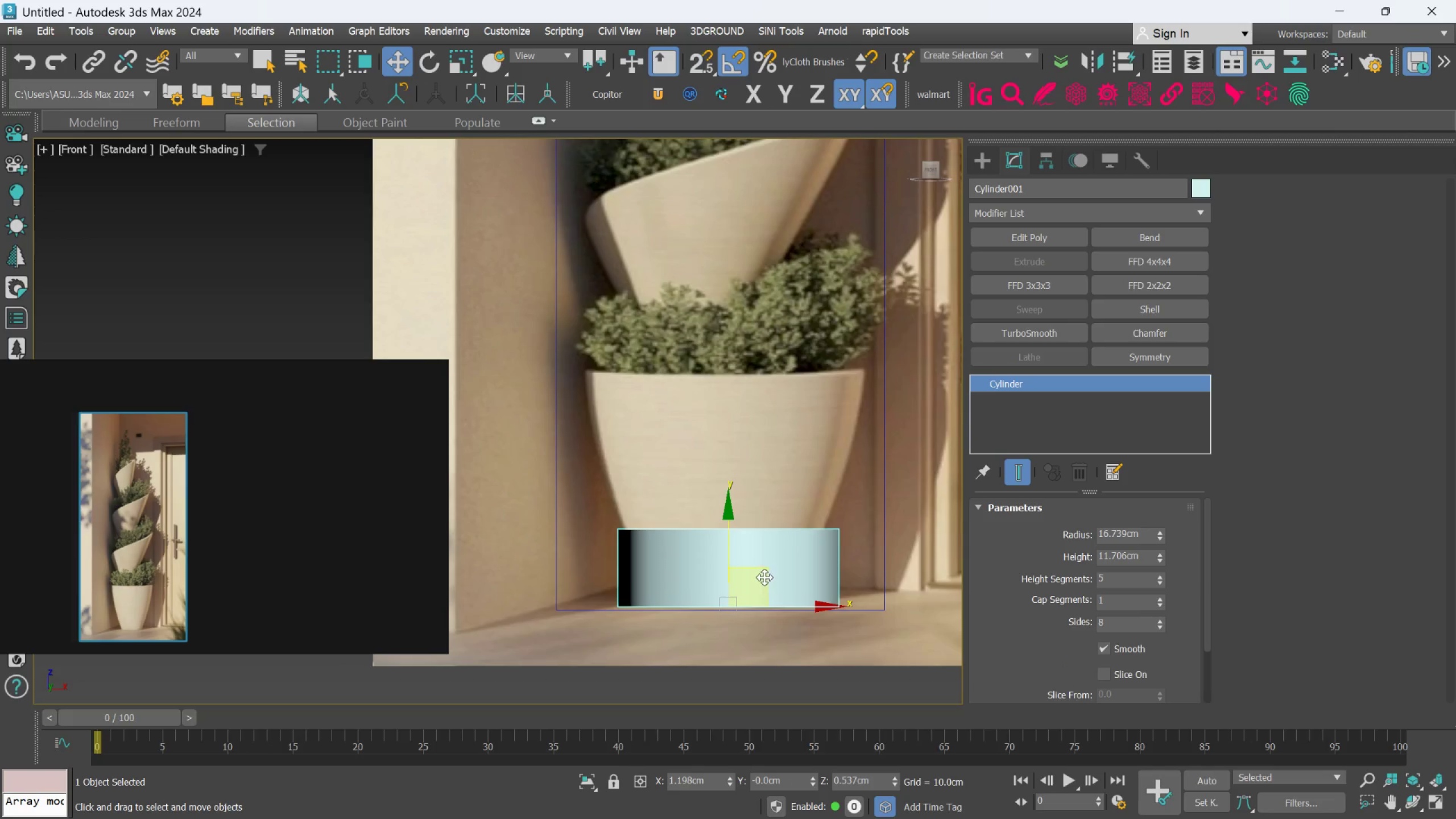 
key(Alt+X)
 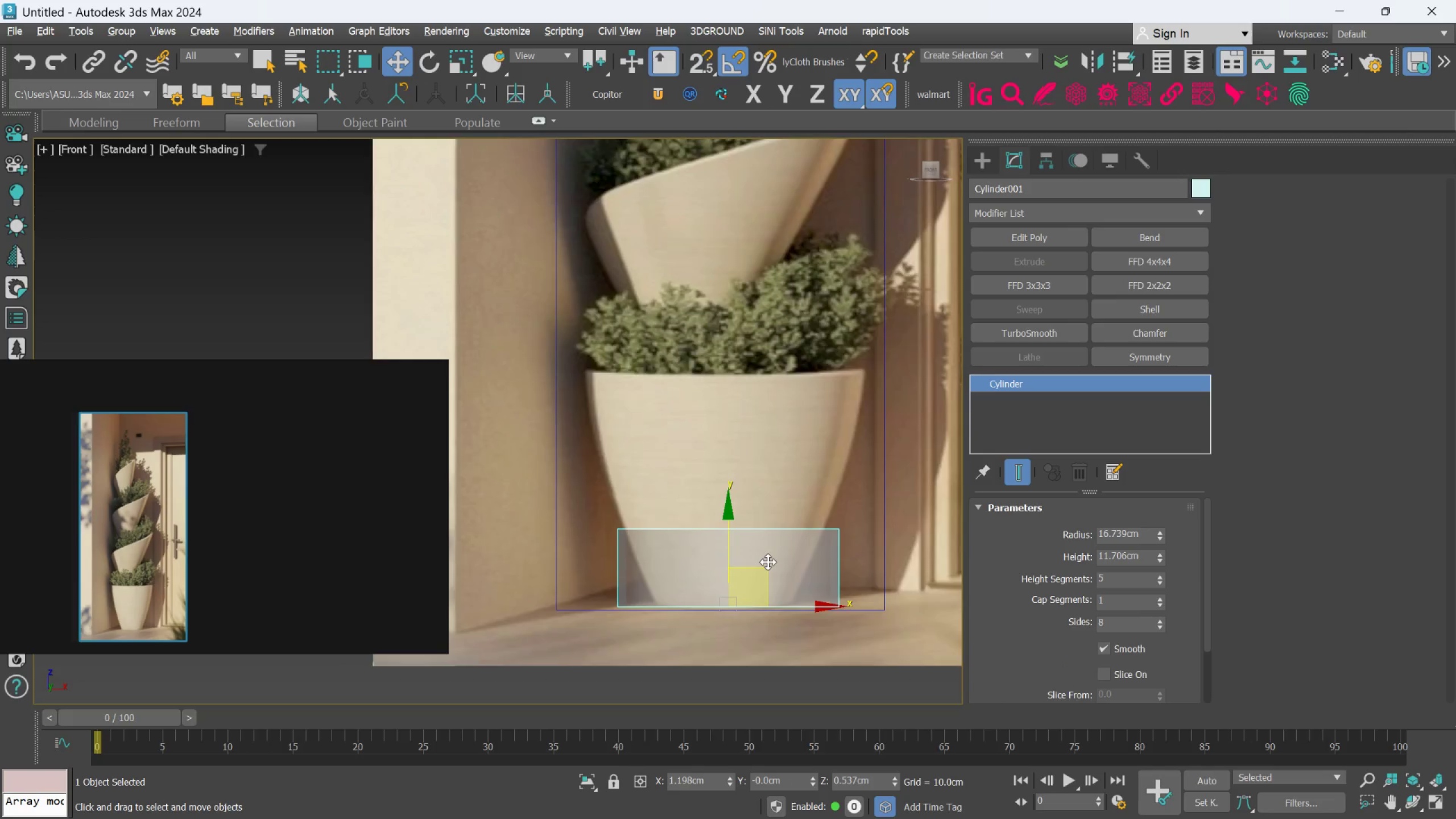 
scroll: coordinate [768, 562], scroll_direction: none, amount: 0.0
 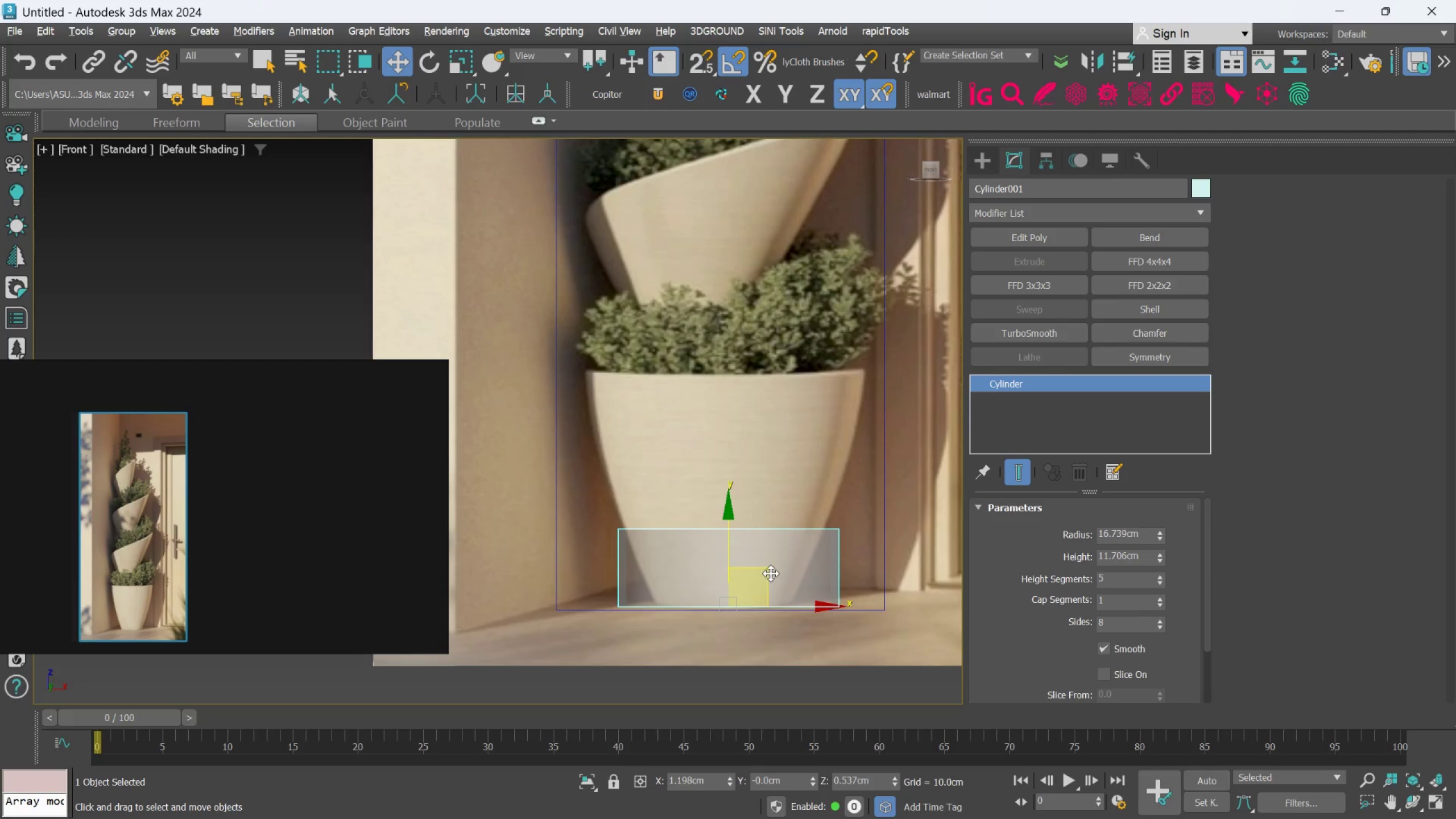 
left_click_drag(start_coordinate=[771, 573], to_coordinate=[766, 573])
 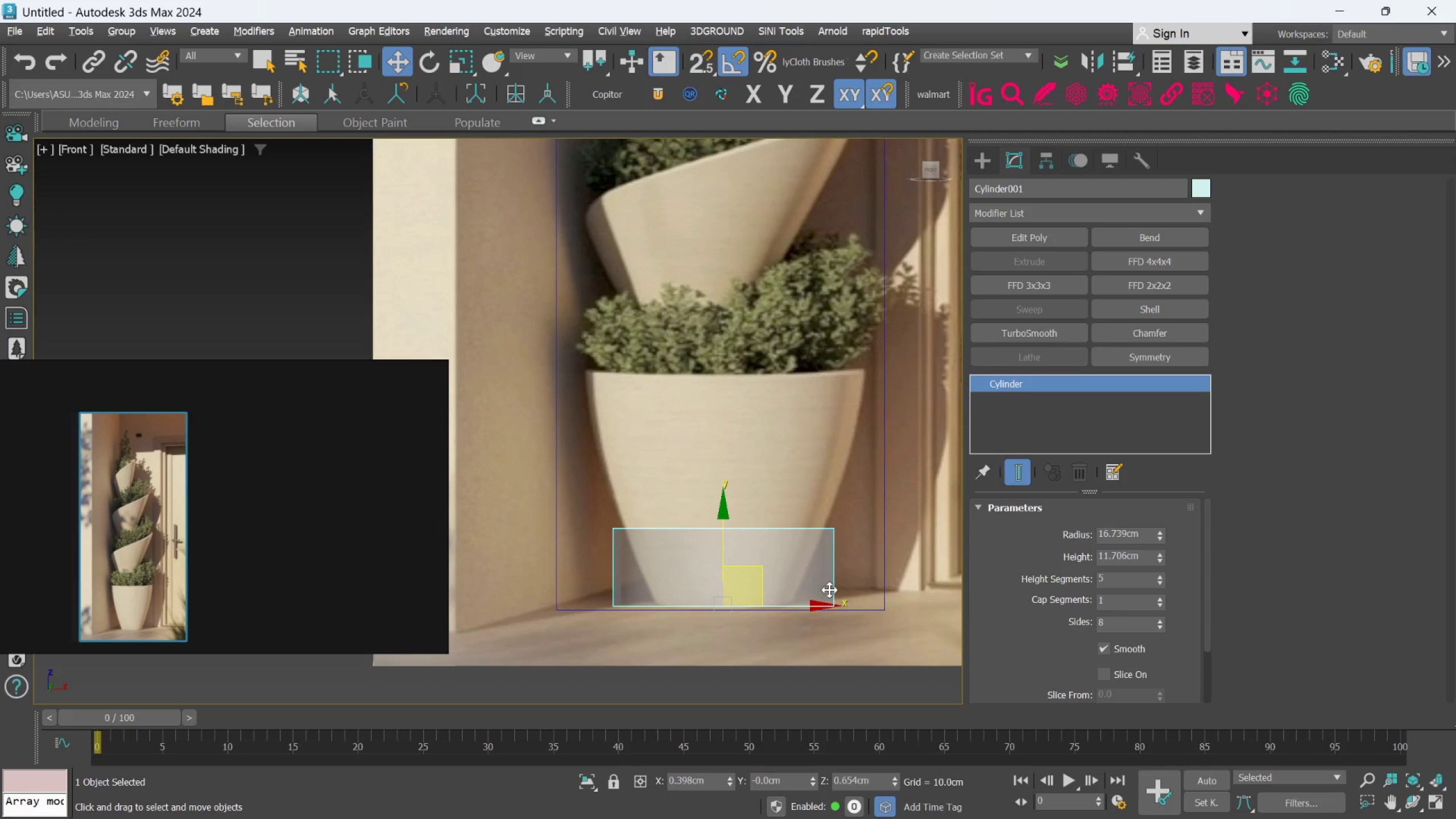 
wait(18.03)
 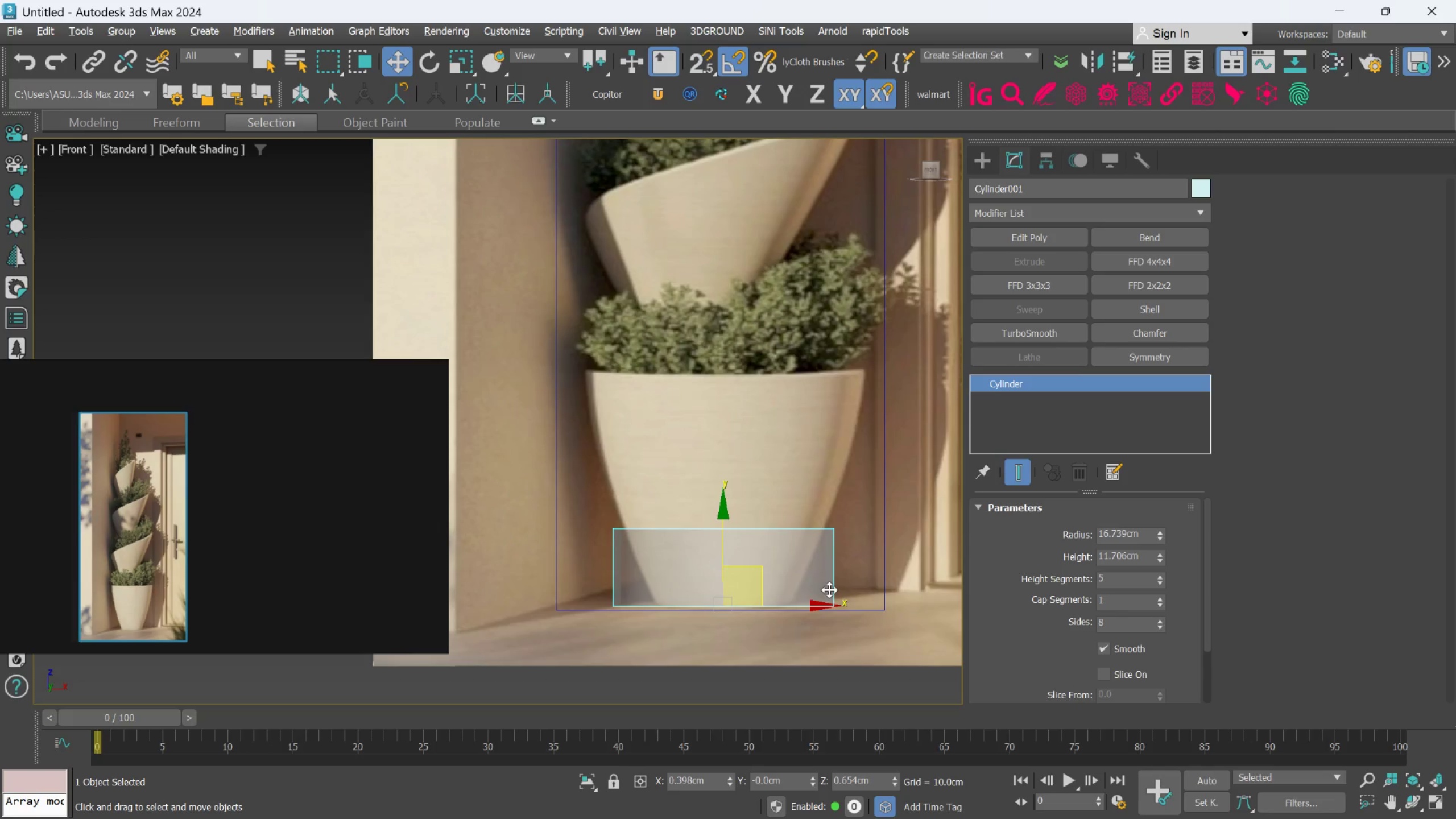 
left_click_drag(start_coordinate=[1160, 531], to_coordinate=[1168, 552])
 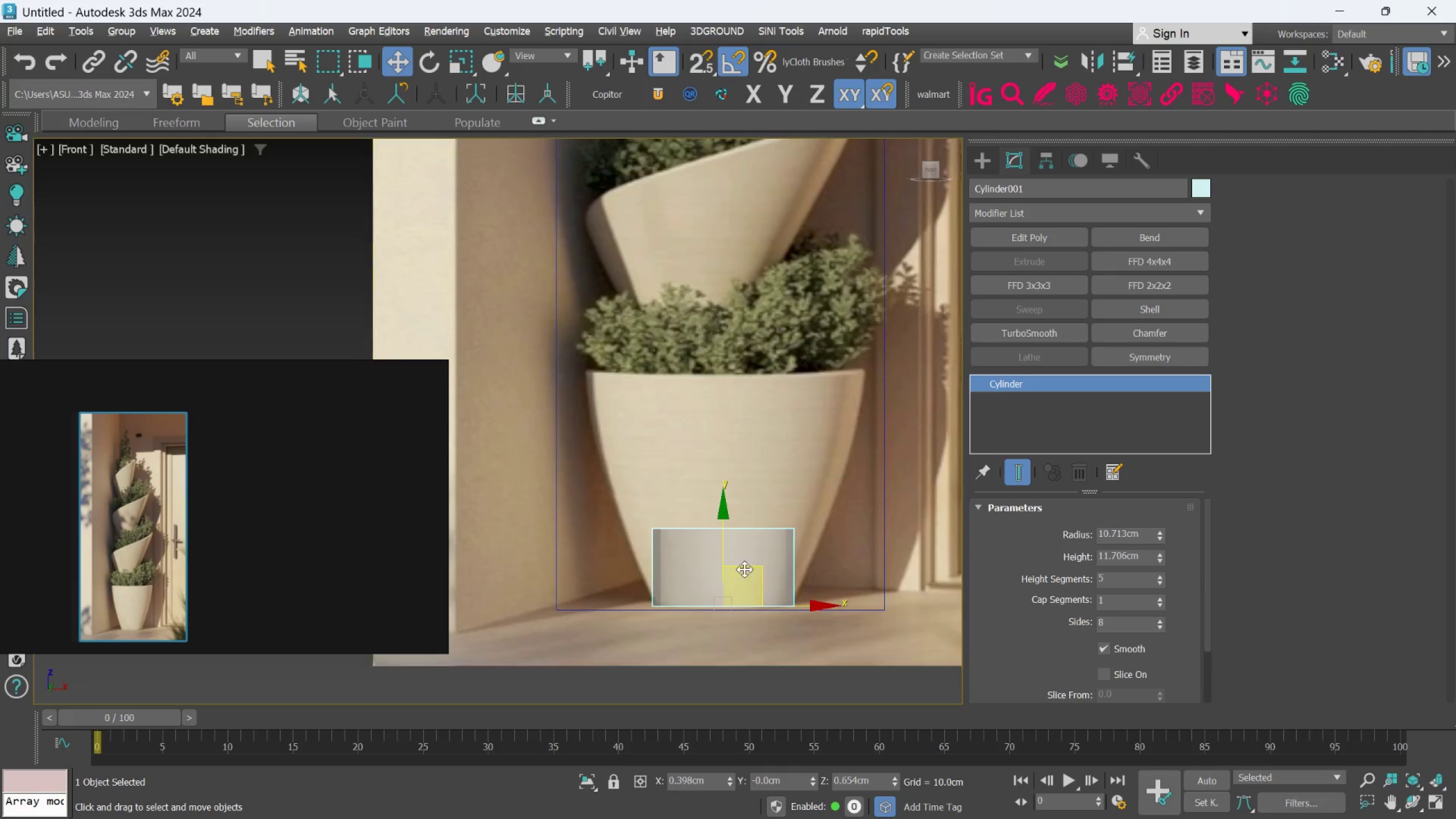 
scroll: coordinate [748, 556], scroll_direction: up, amount: 3.0
 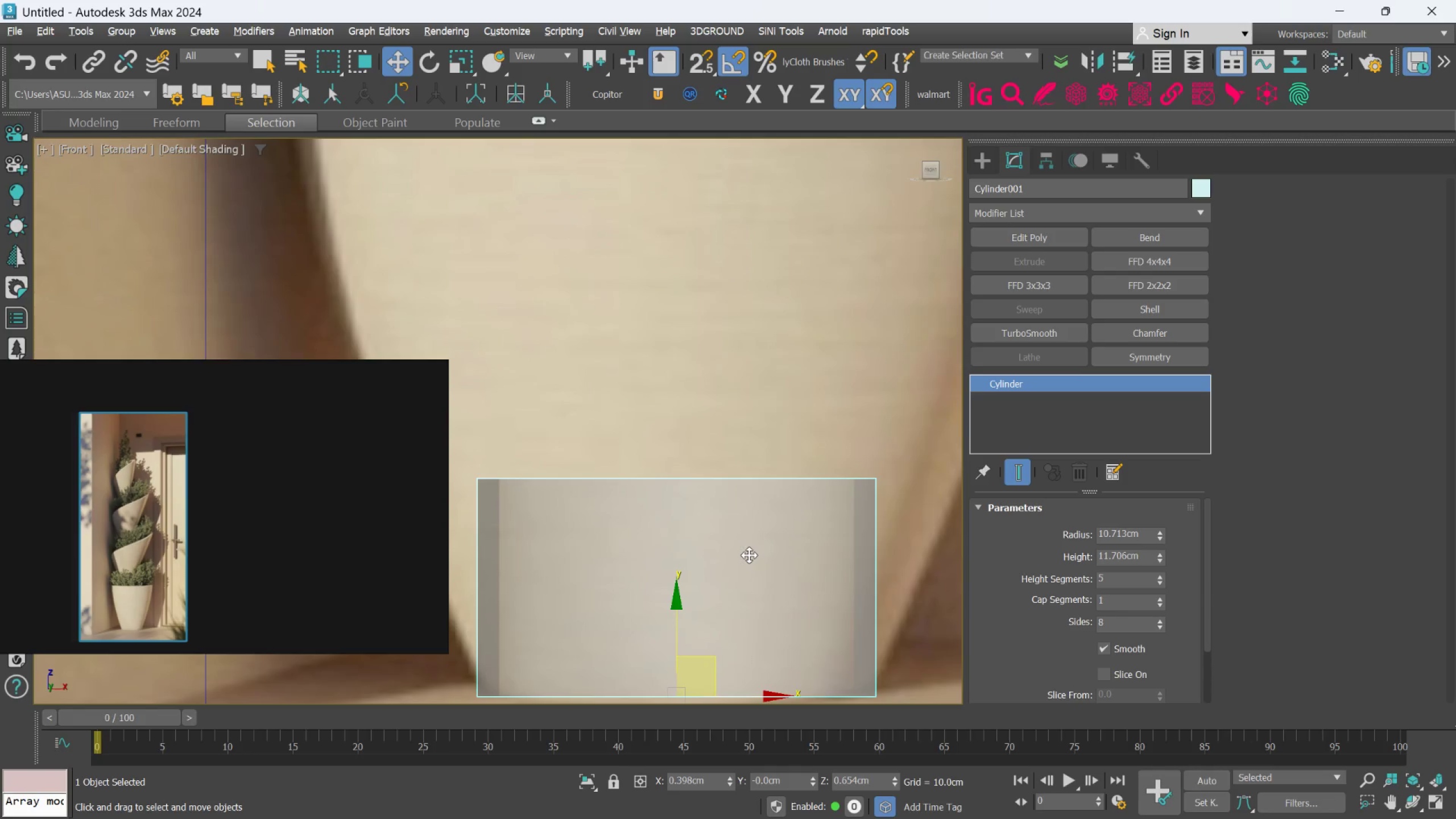 
scroll: coordinate [749, 555], scroll_direction: down, amount: 2.0
 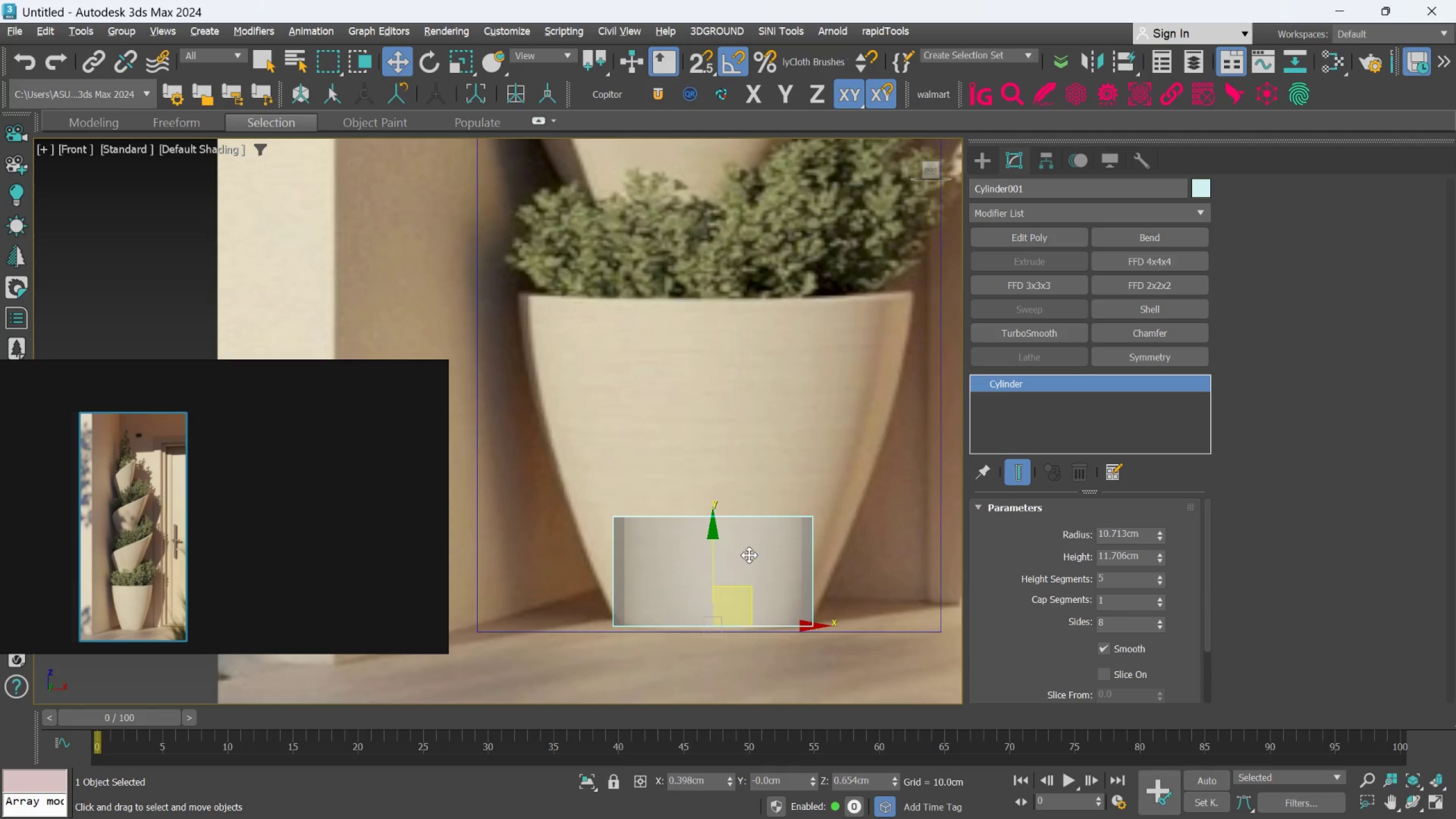 
scroll: coordinate [707, 617], scroll_direction: up, amount: 2.0
 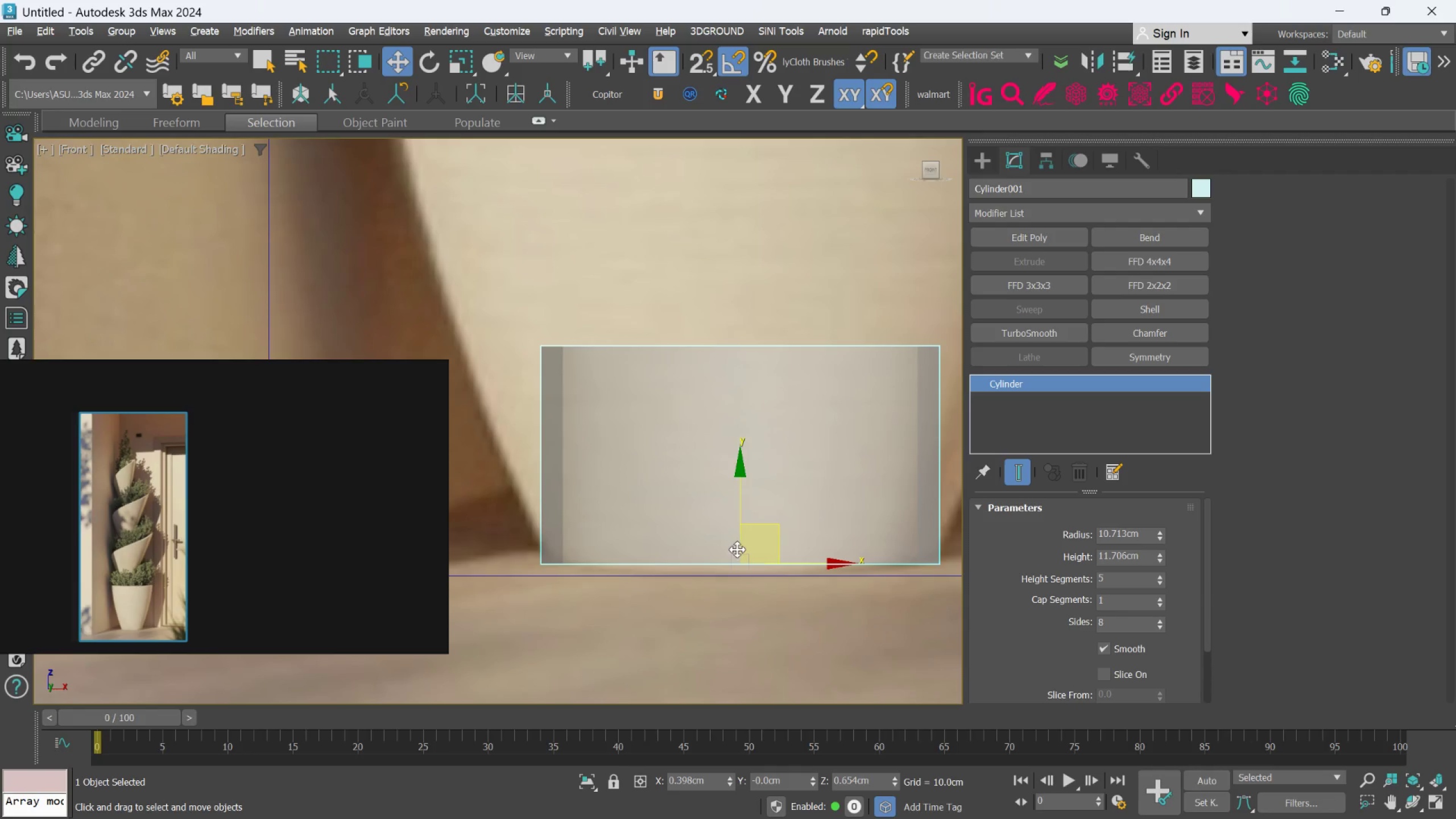 
scroll: coordinate [739, 553], scroll_direction: down, amount: 3.0
 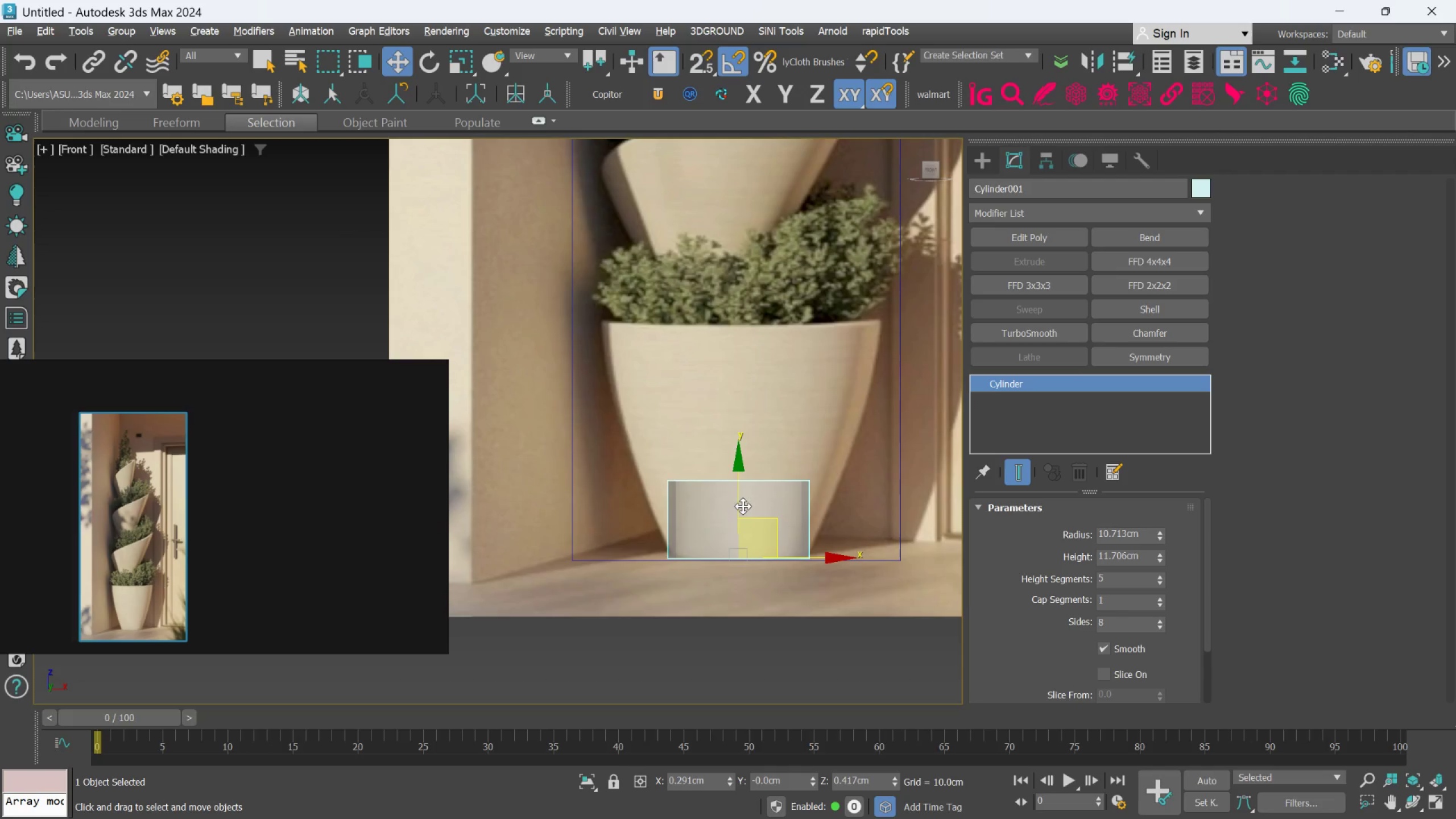 
wait(12.84)
 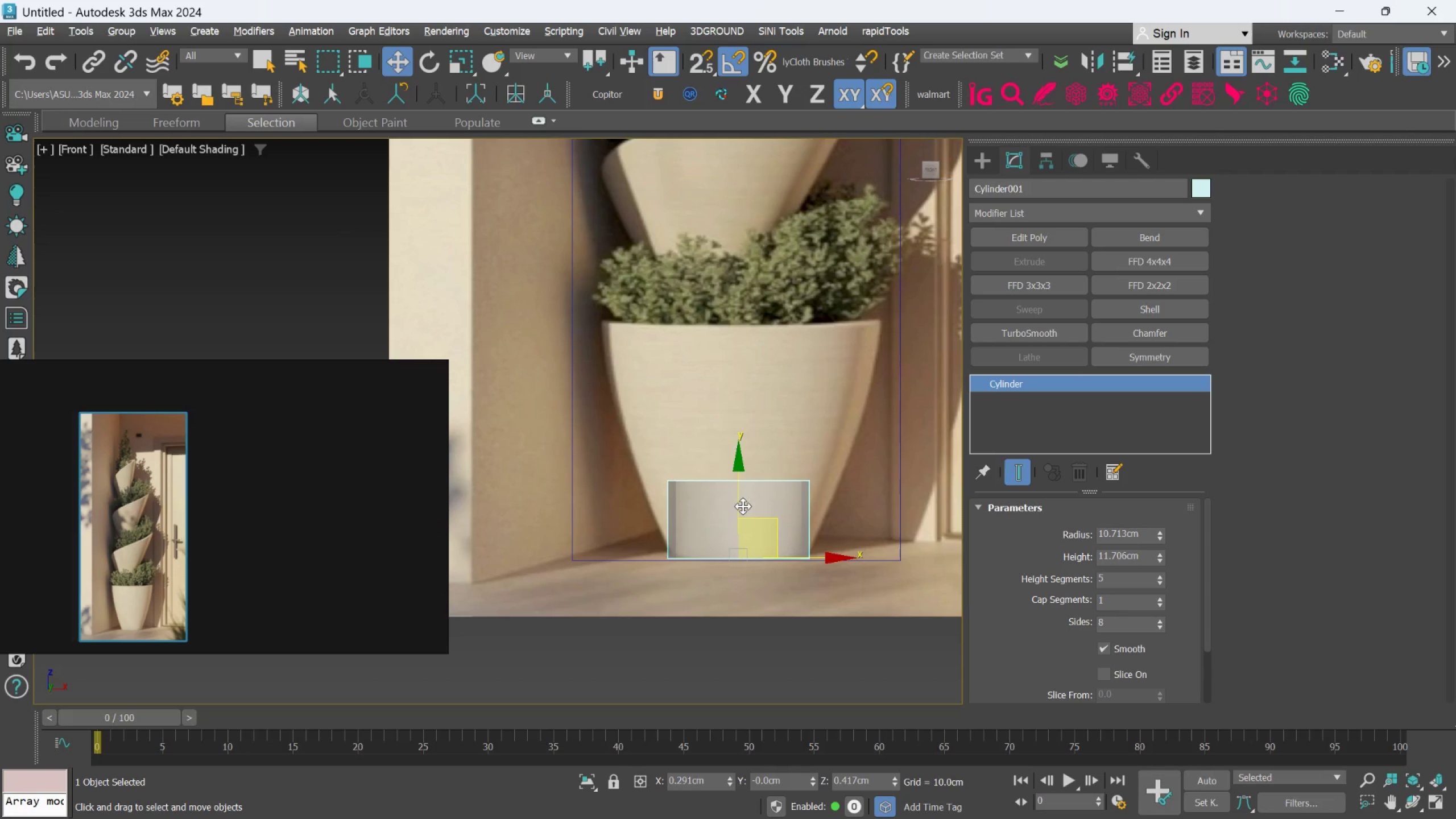 
scroll: coordinate [766, 486], scroll_direction: up, amount: 1.0
 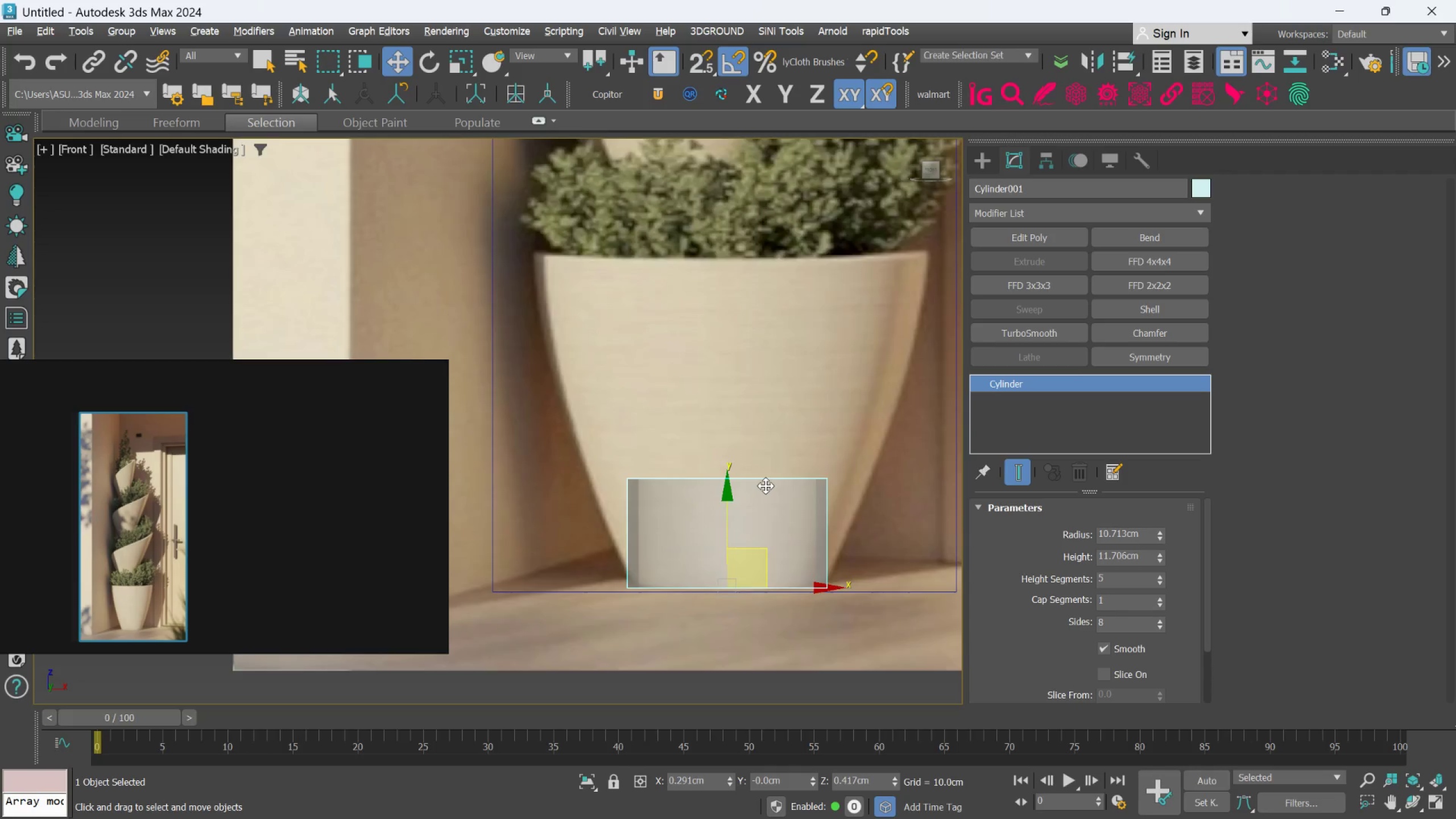 
scroll: coordinate [766, 486], scroll_direction: down, amount: 1.0
 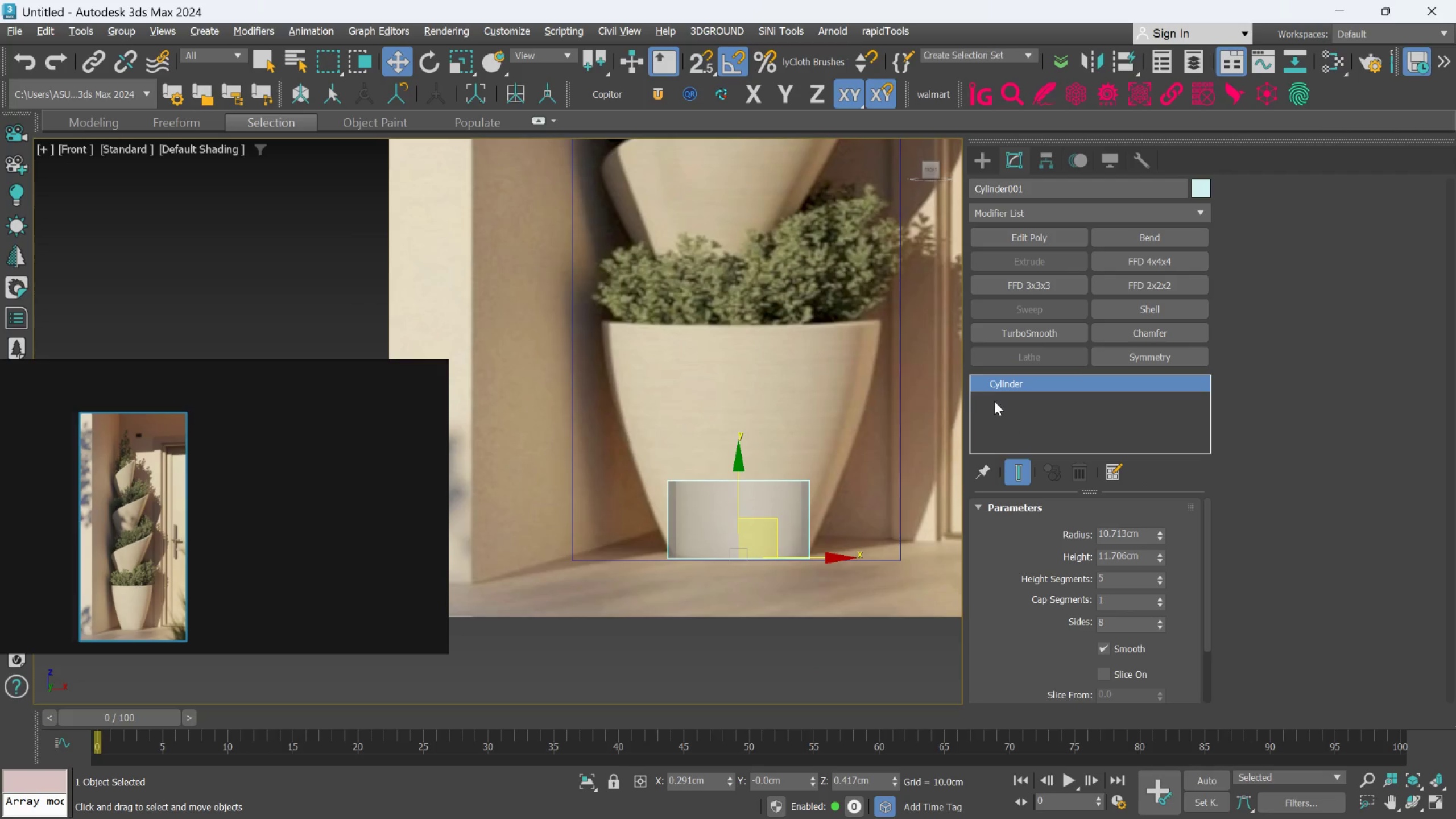 
right_click([1002, 384])
 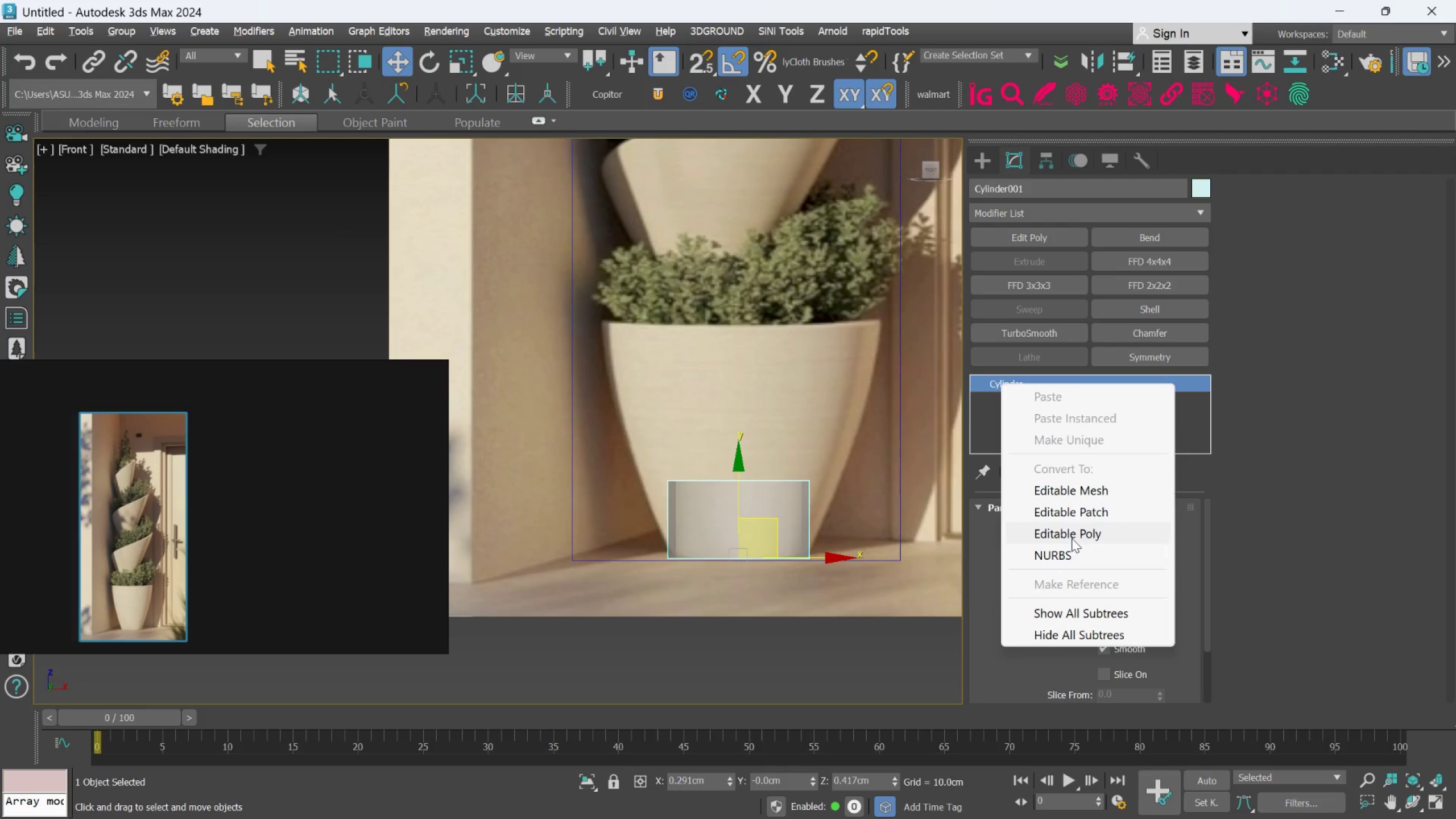 
left_click([1072, 530])
 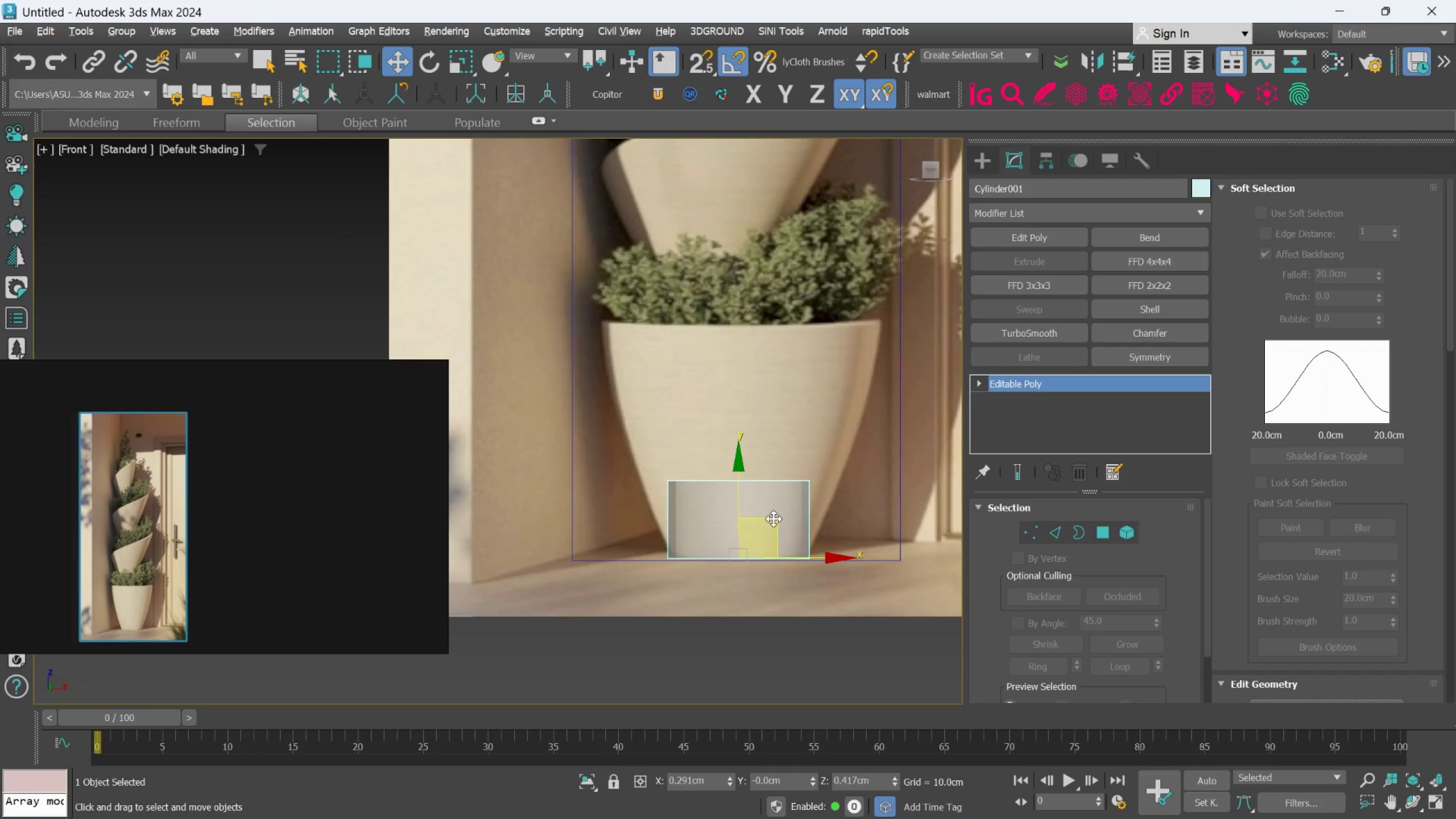 
key(Control+Z)
 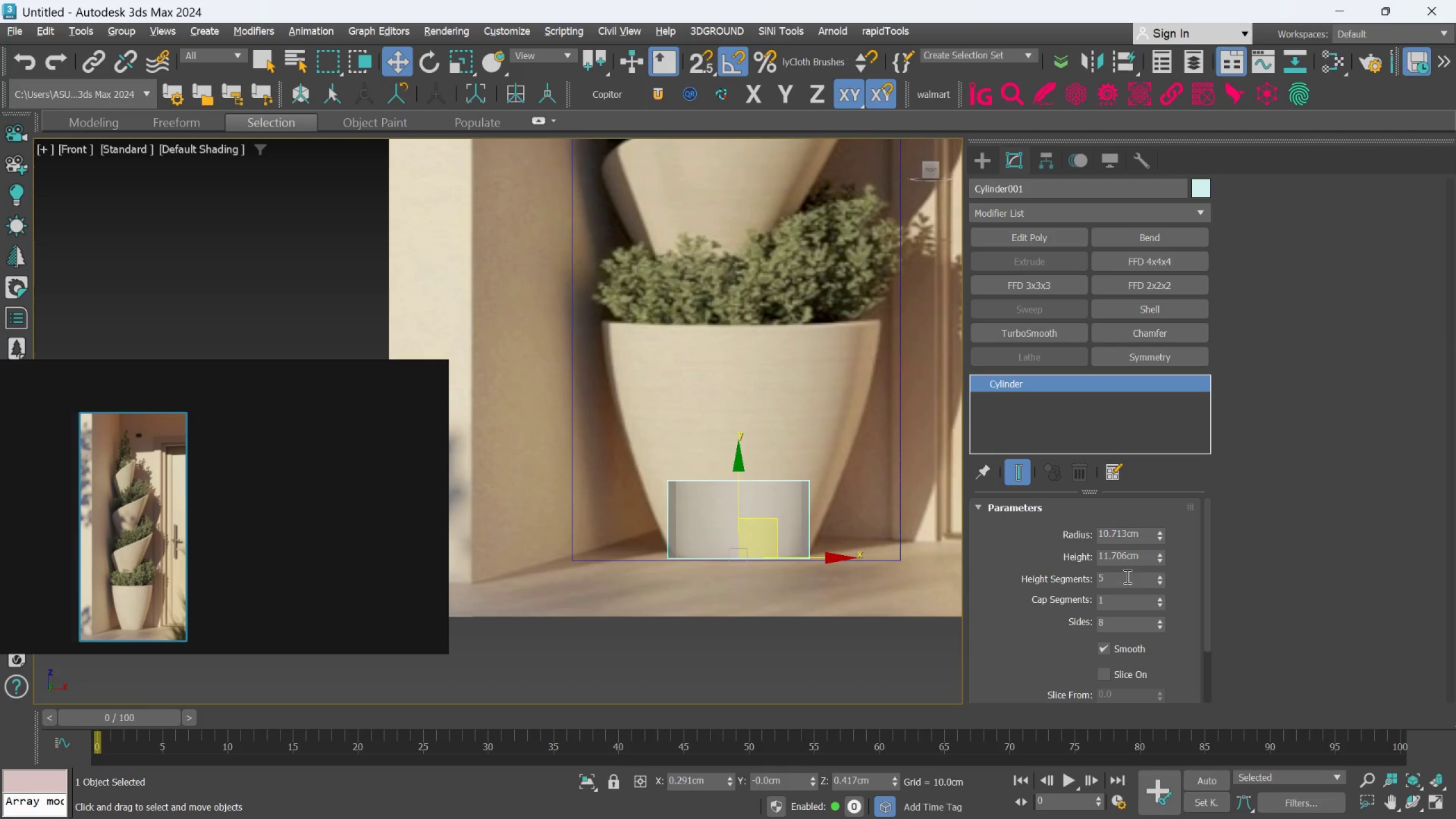 
key(F4)
 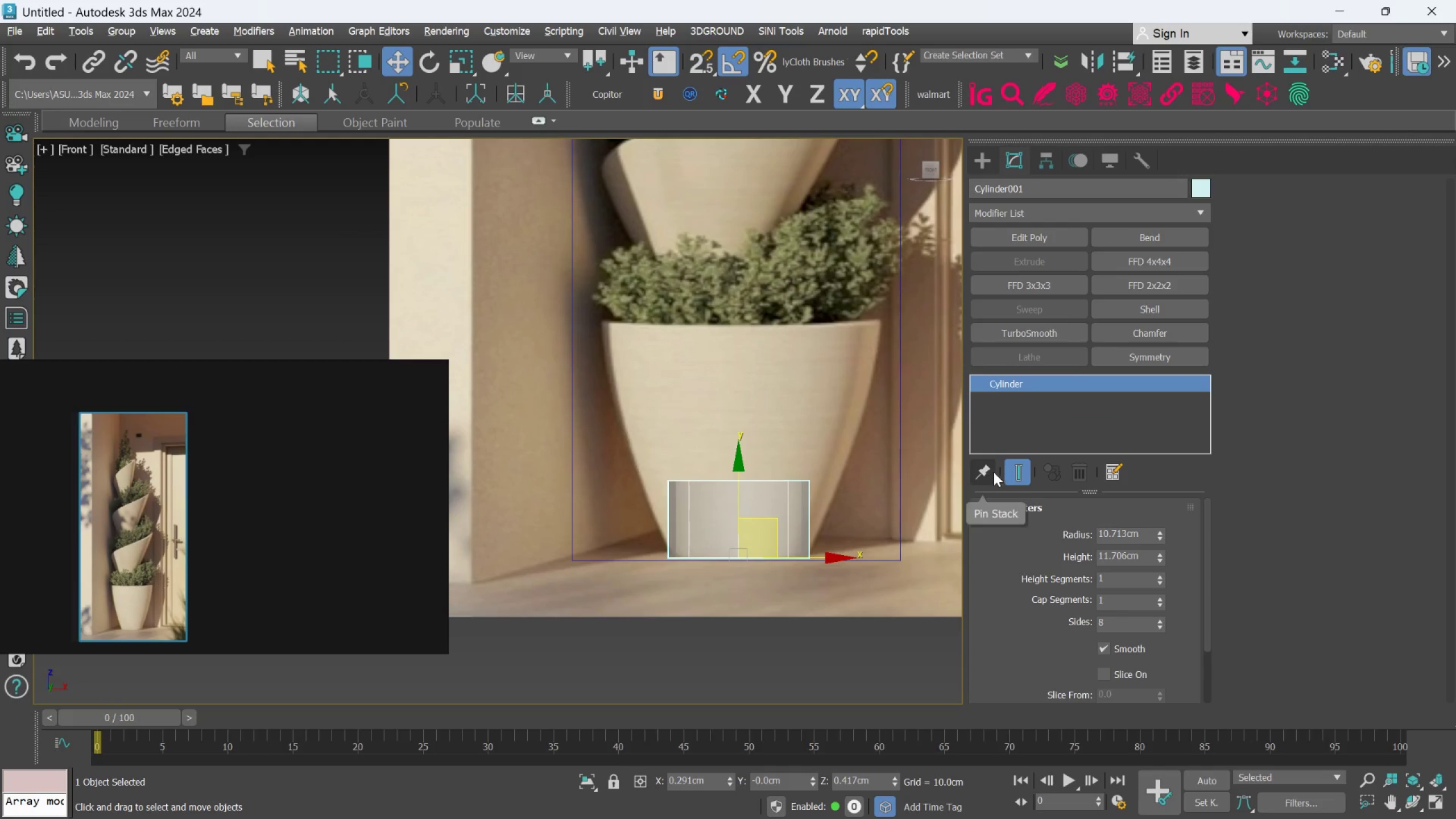 
wait(12.7)
 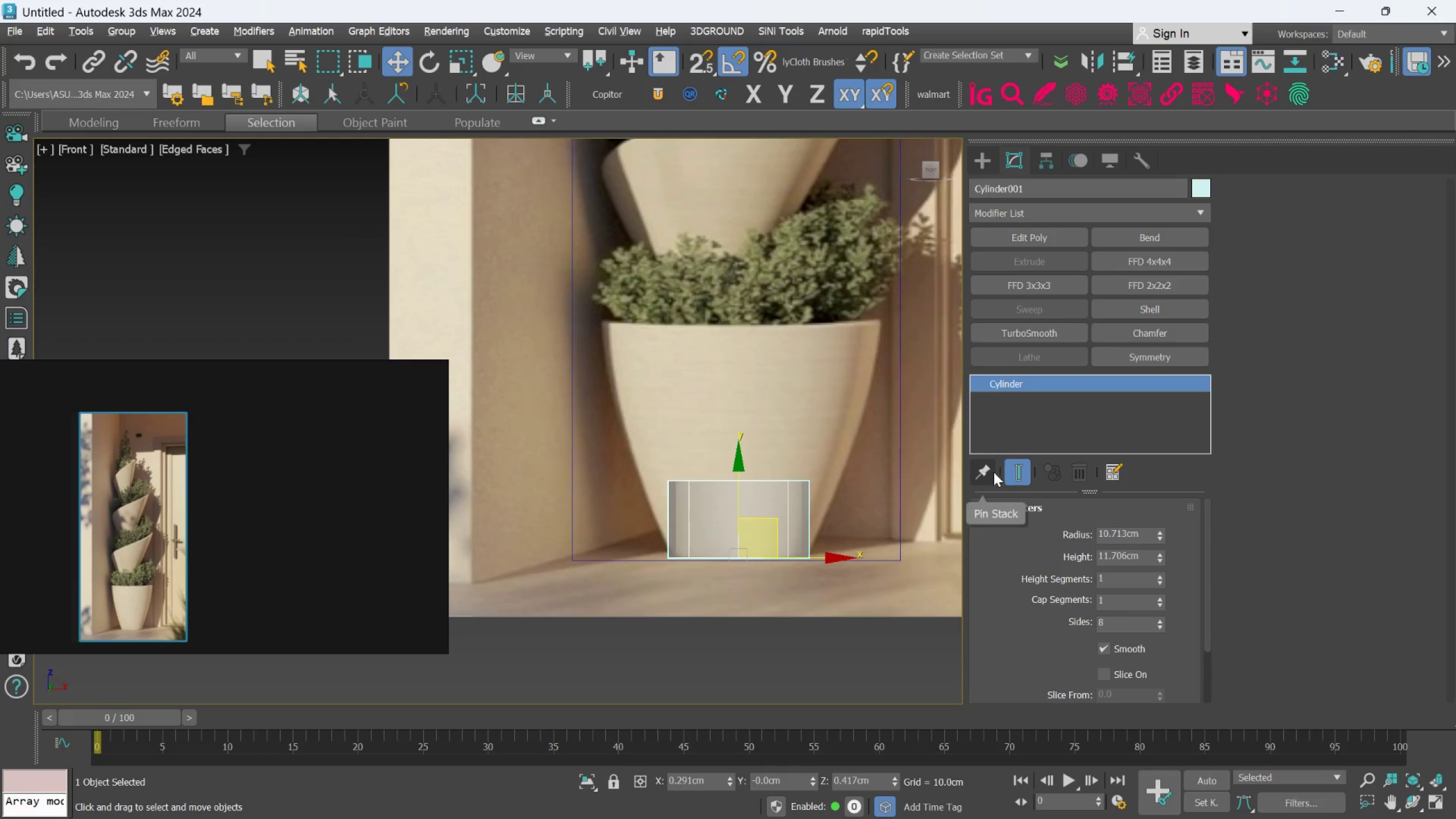 
right_click([1061, 380])
 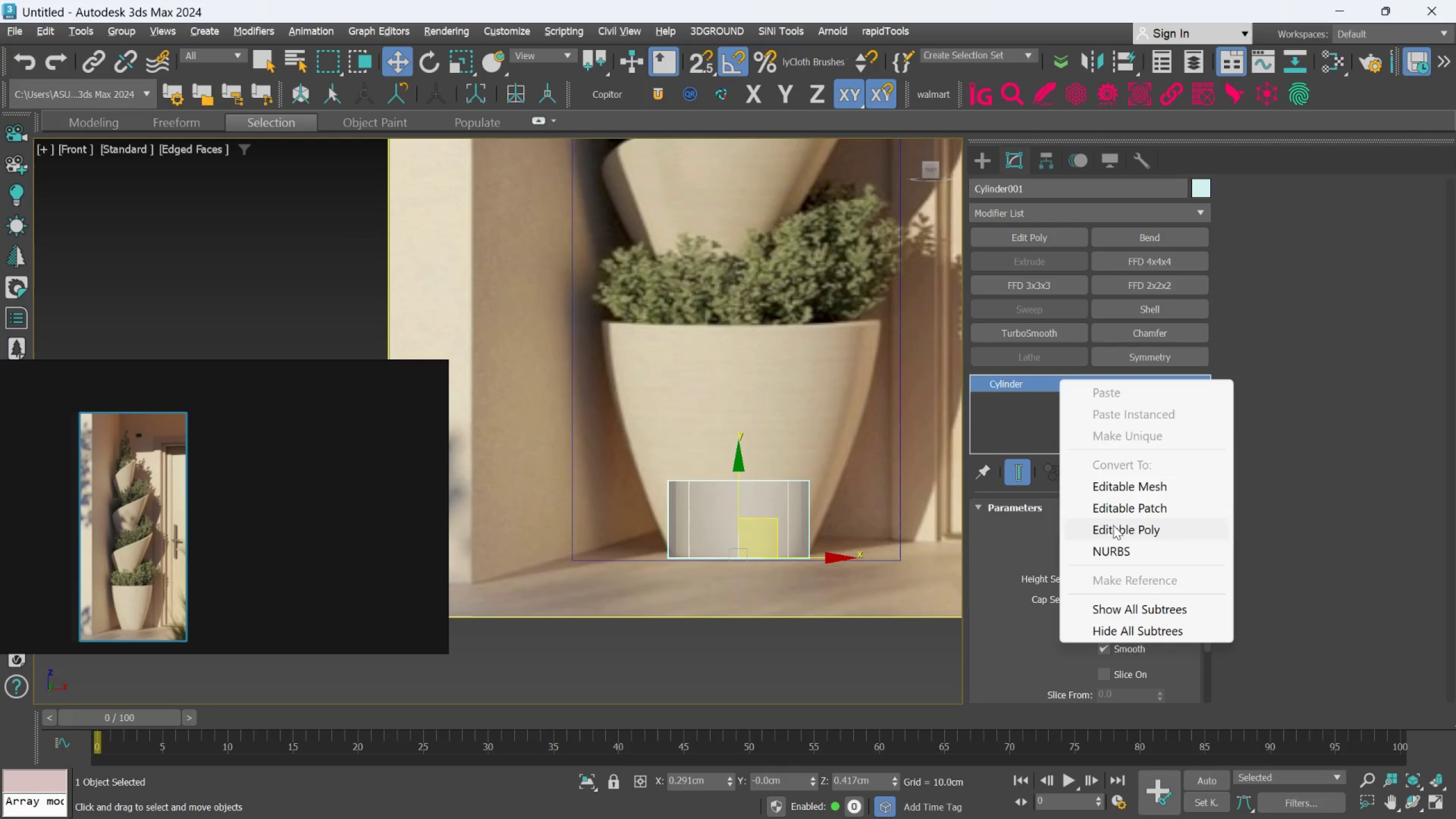 
left_click([1113, 525])
 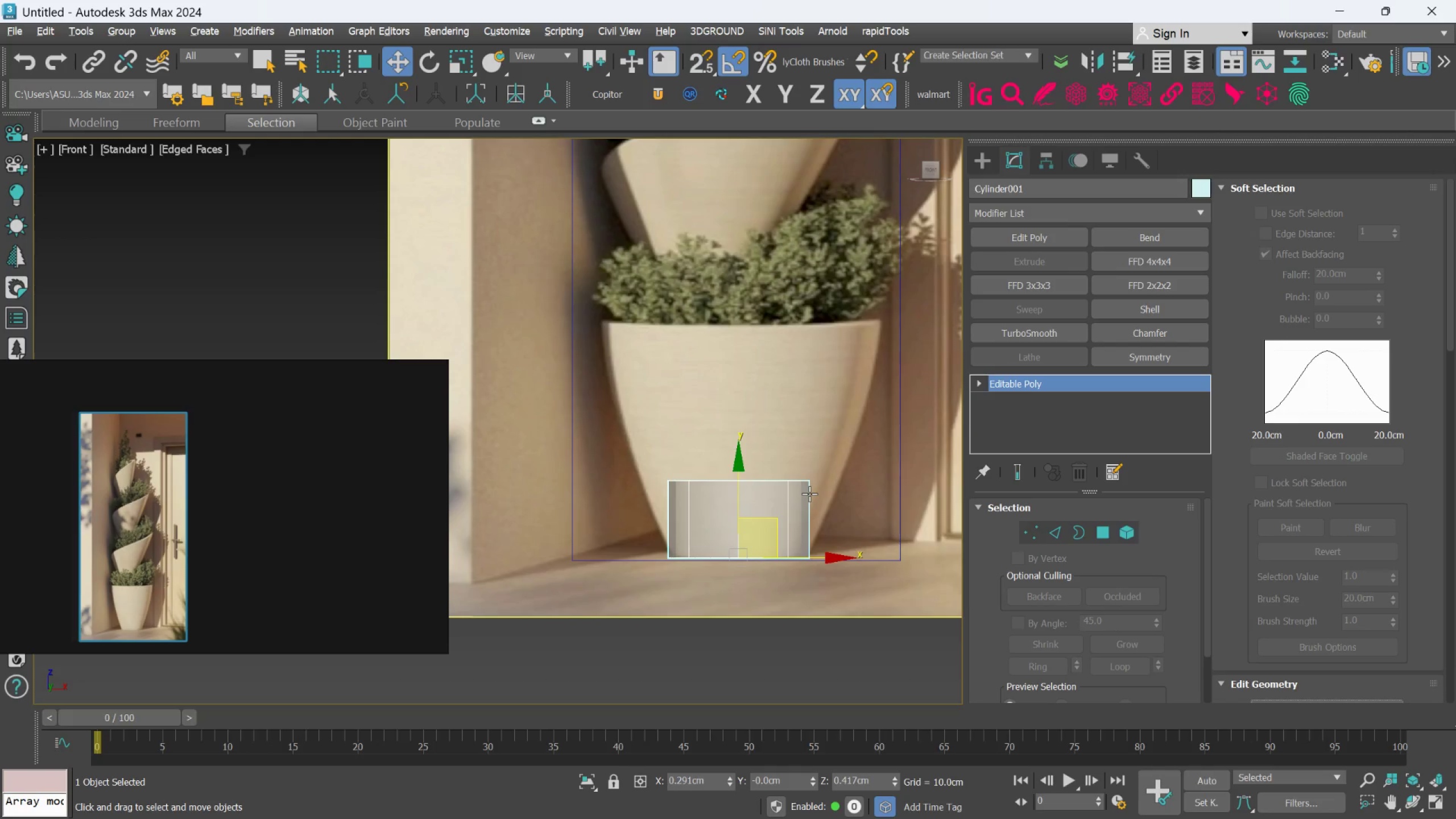 
hold_key(key=AltLeft, duration=1.02)
 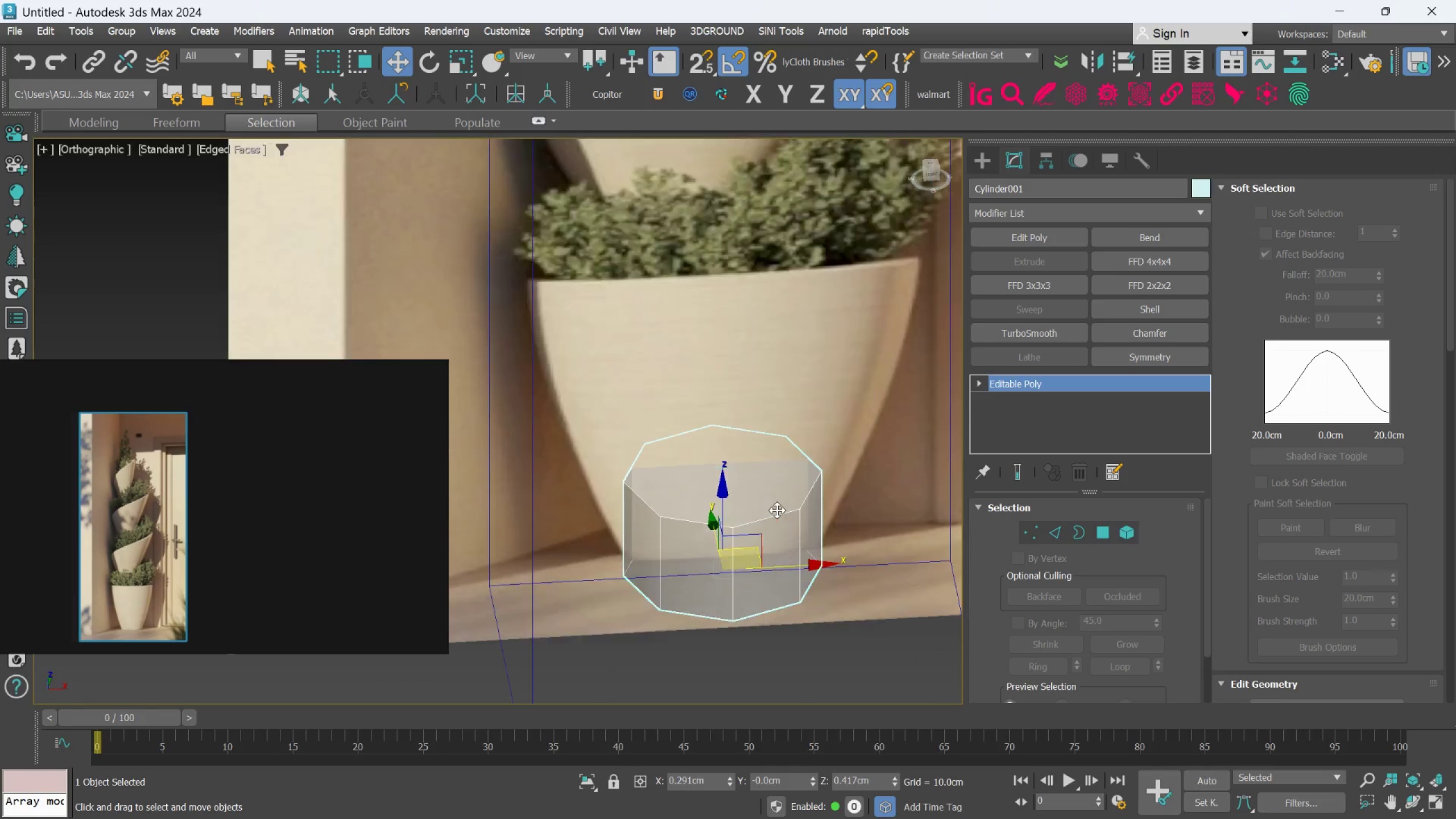 
scroll: coordinate [776, 509], scroll_direction: up, amount: 2.0
 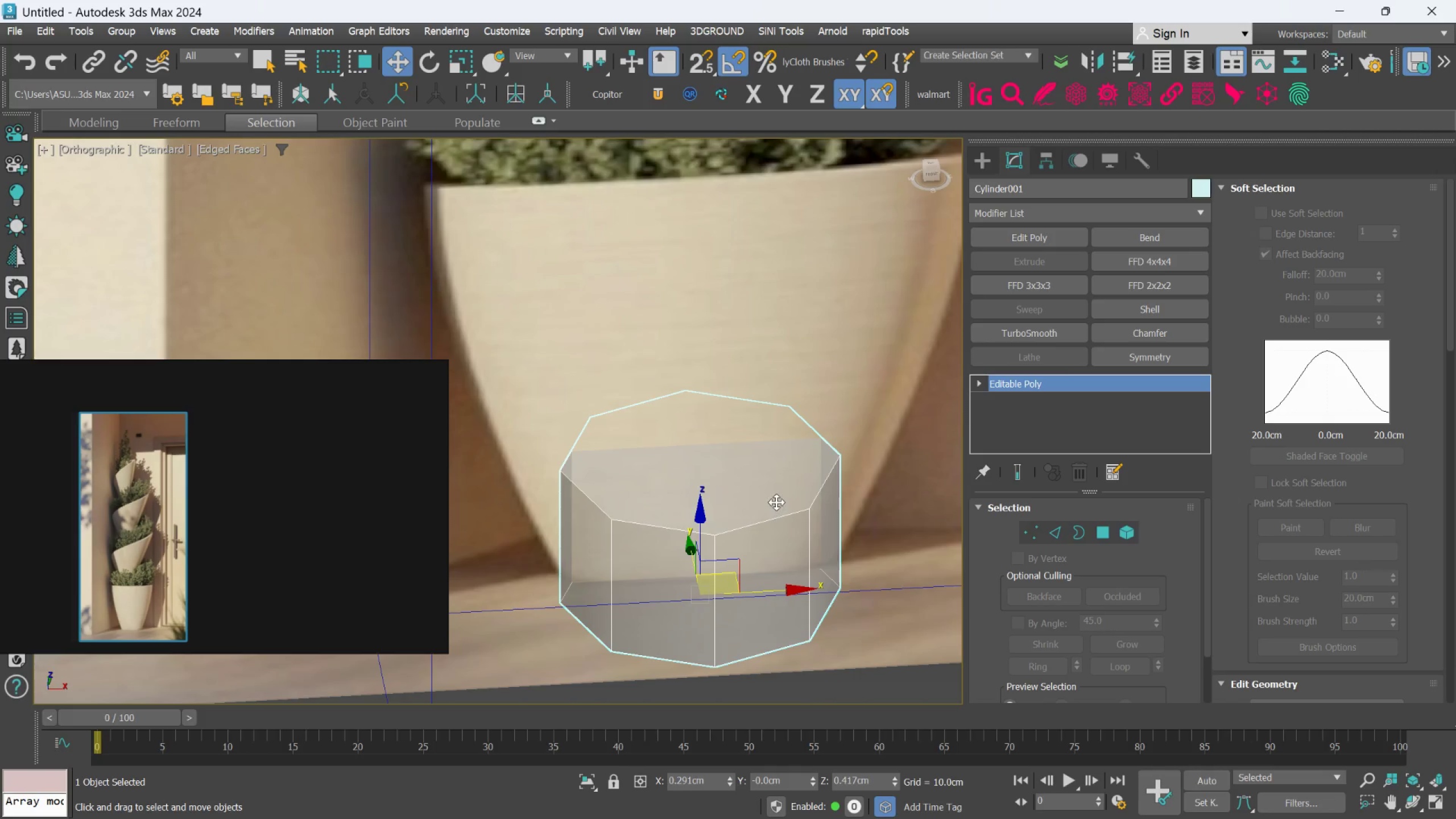 
key(Alt+AltLeft)
 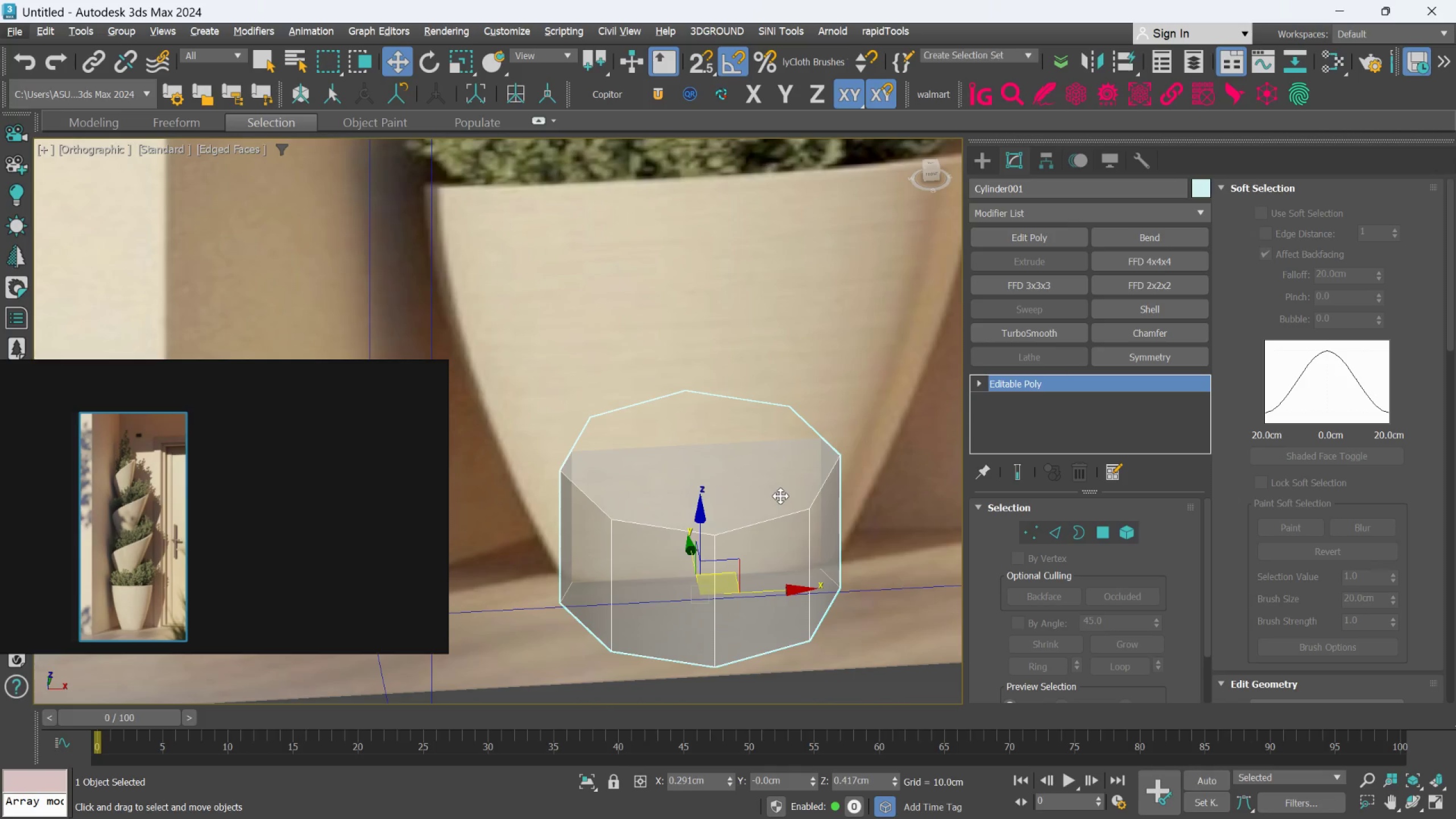 
wait(8.66)
 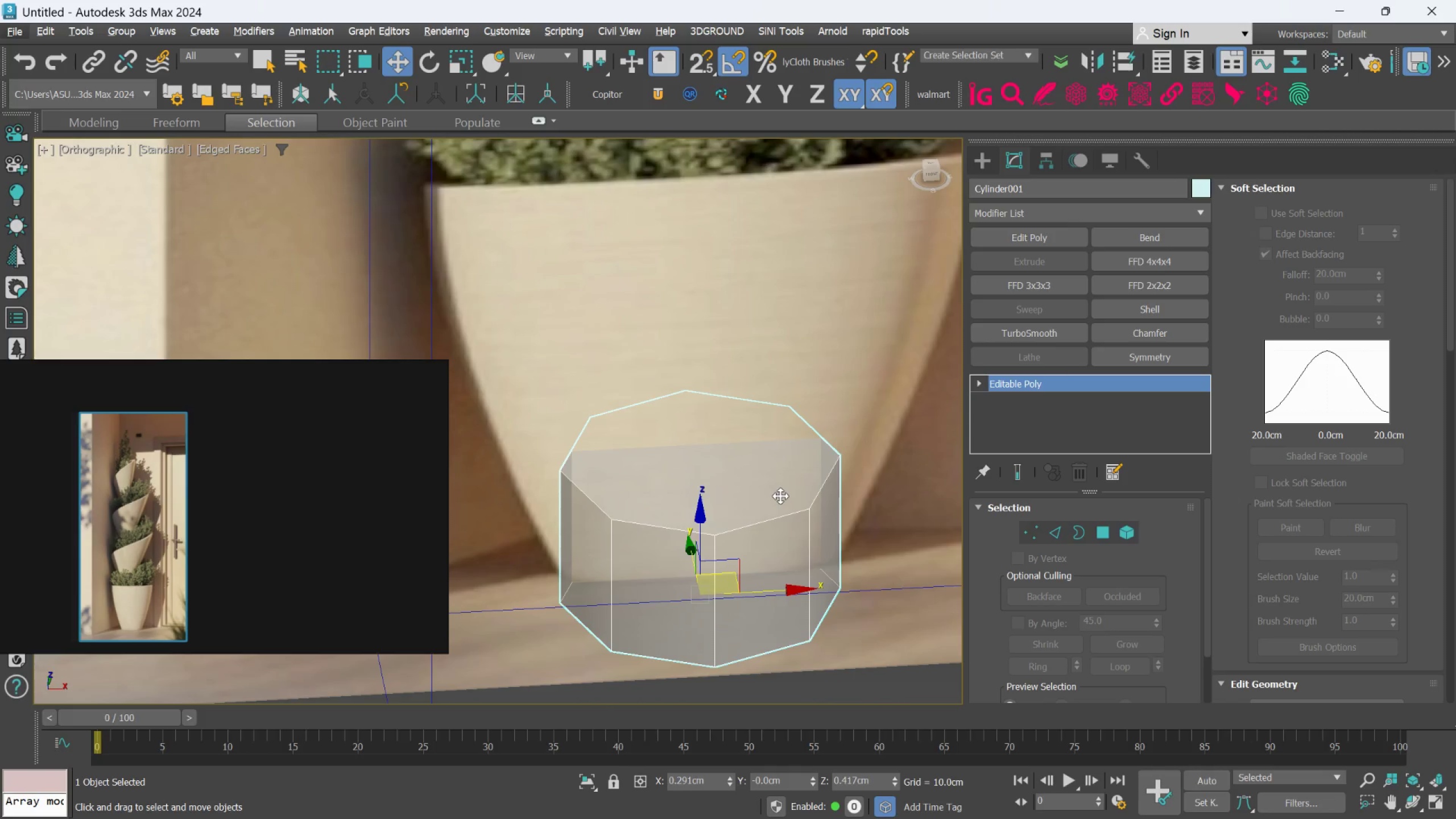 
scroll: coordinate [761, 478], scroll_direction: down, amount: 1.0
 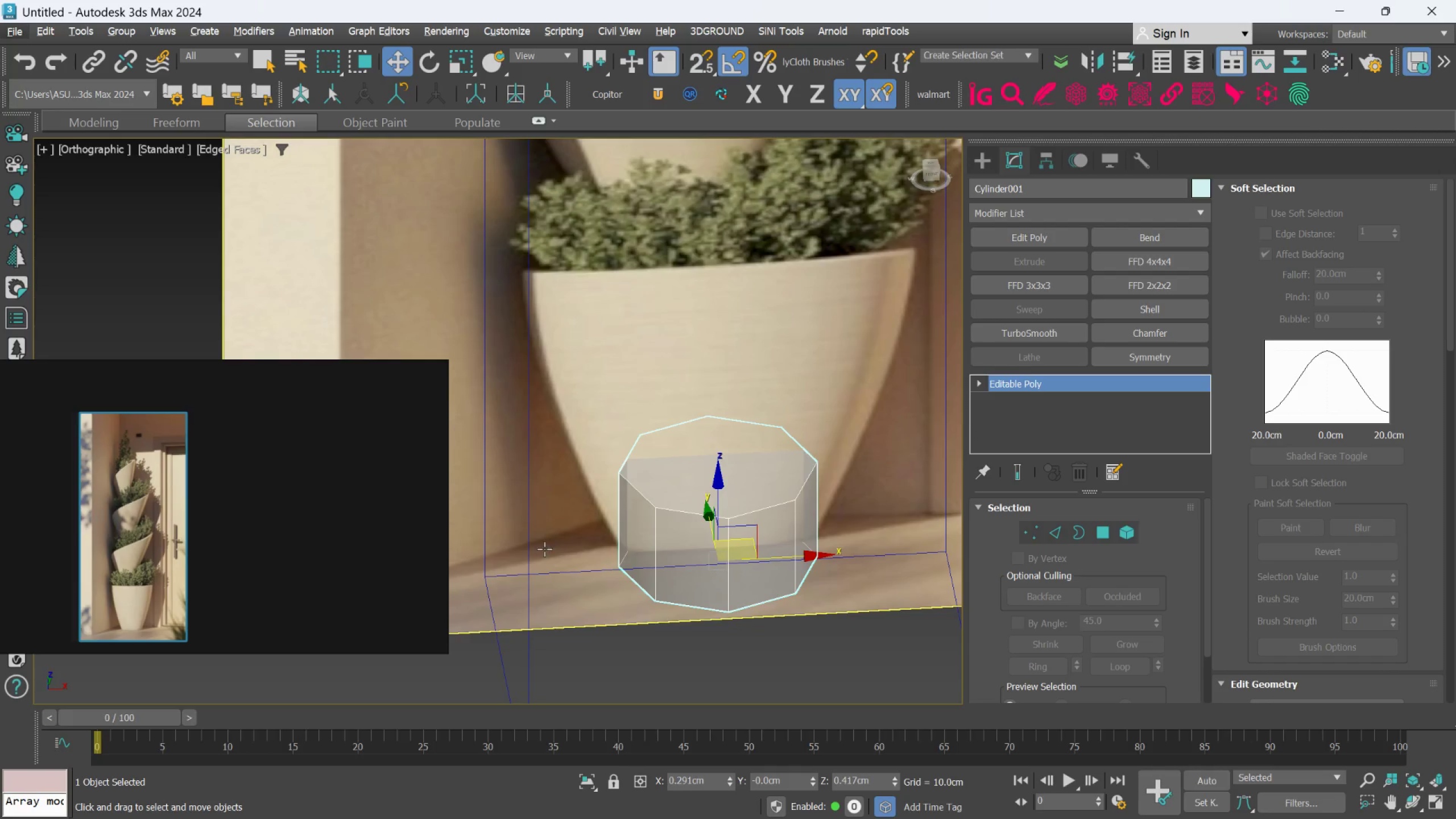 
hold_key(key=ControlLeft, duration=0.78)
left_click([529, 555])
 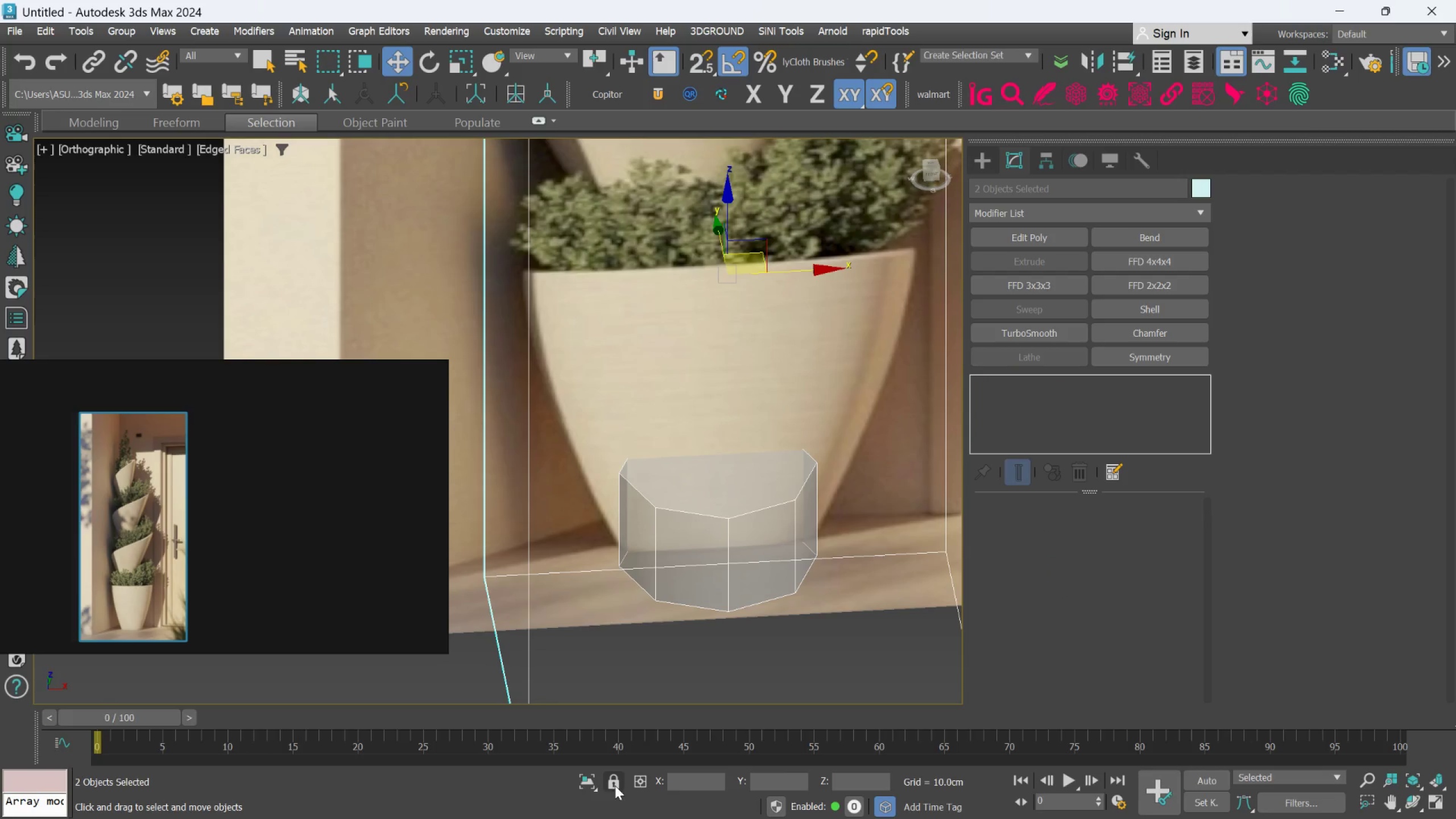 
left_click([592, 780])
 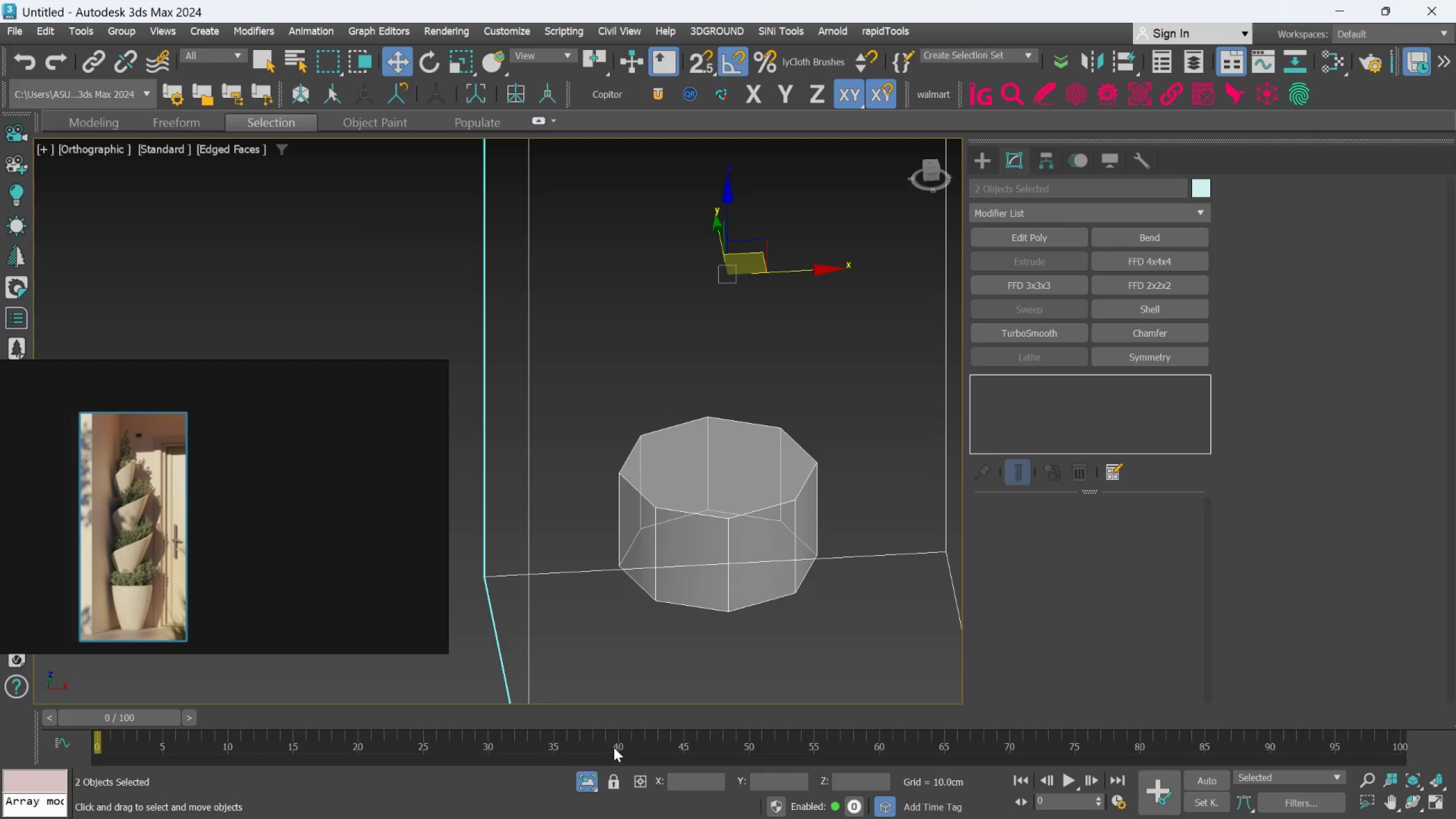 
key(L)
 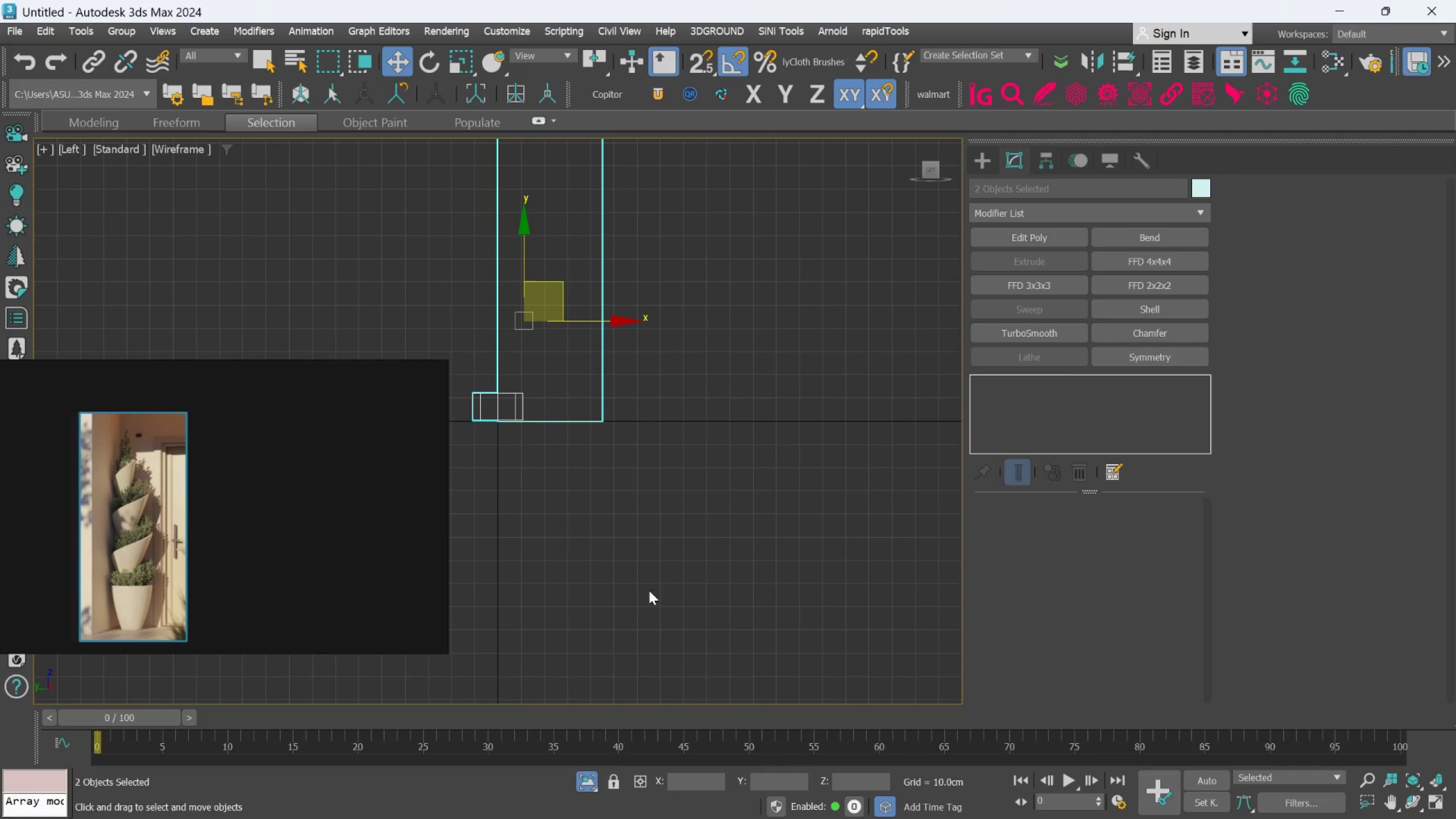 
scroll: coordinate [658, 566], scroll_direction: down, amount: 2.0
 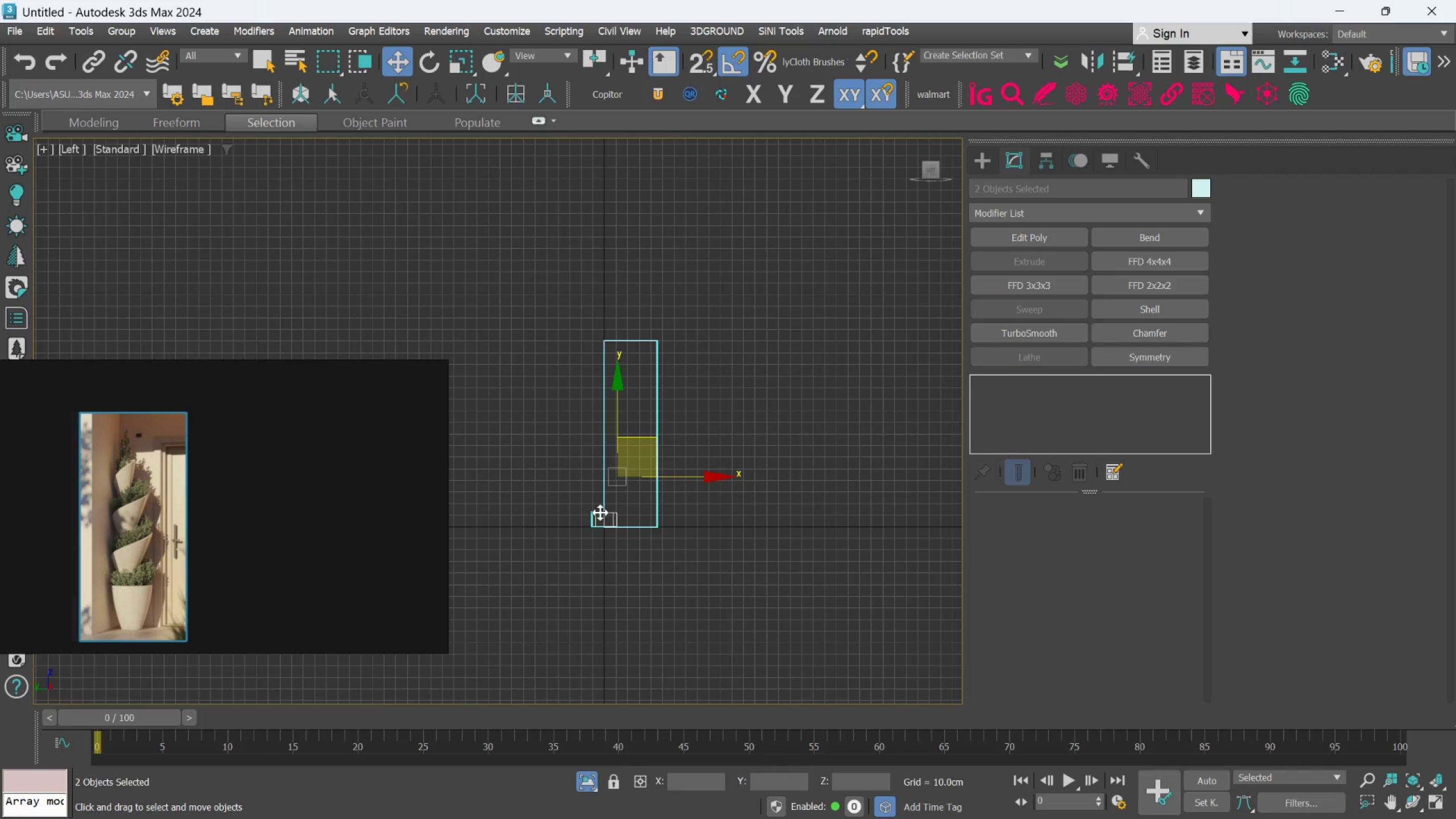 
scroll: coordinate [653, 544], scroll_direction: up, amount: 4.0
 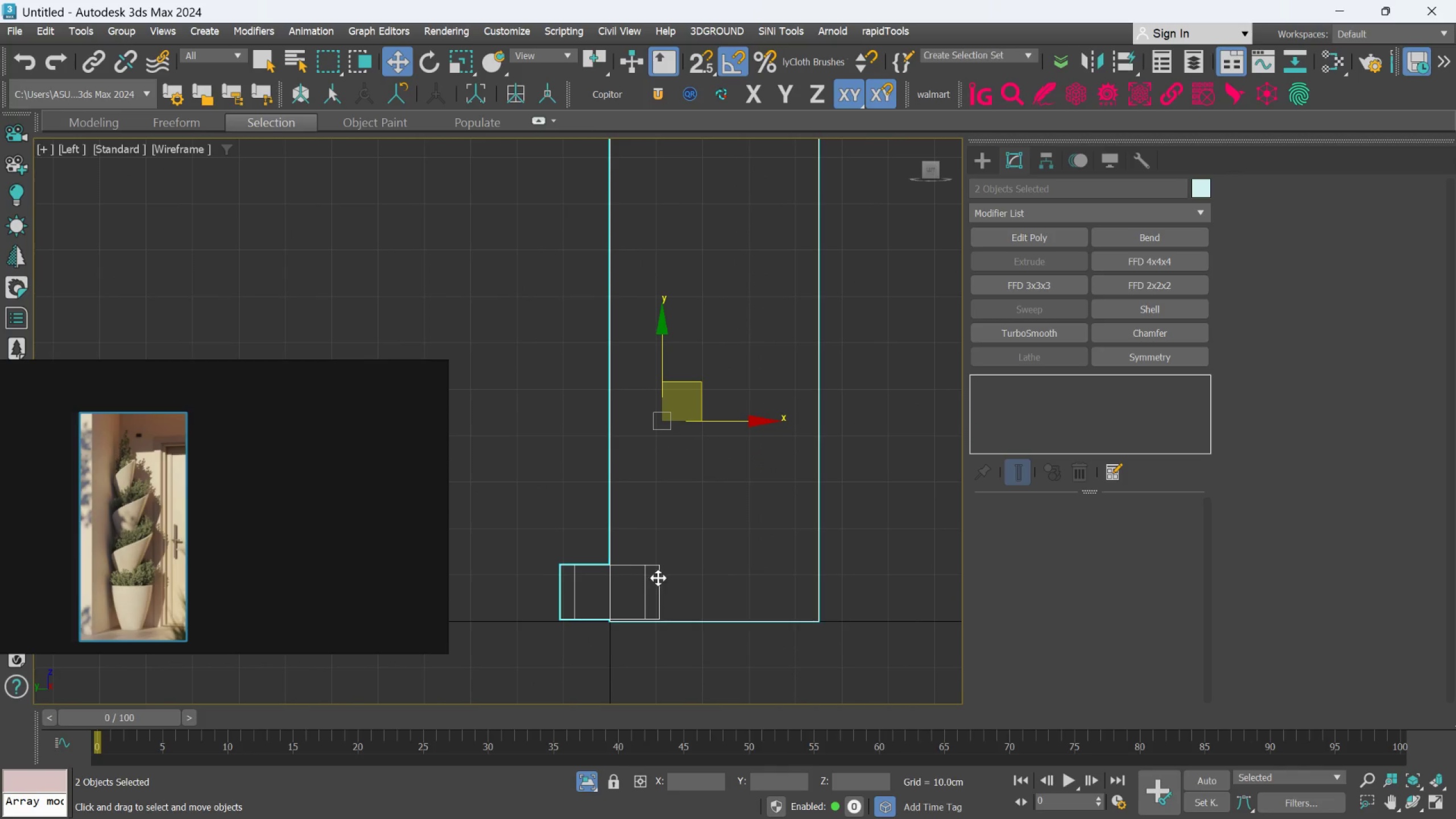 
left_click([659, 577])
 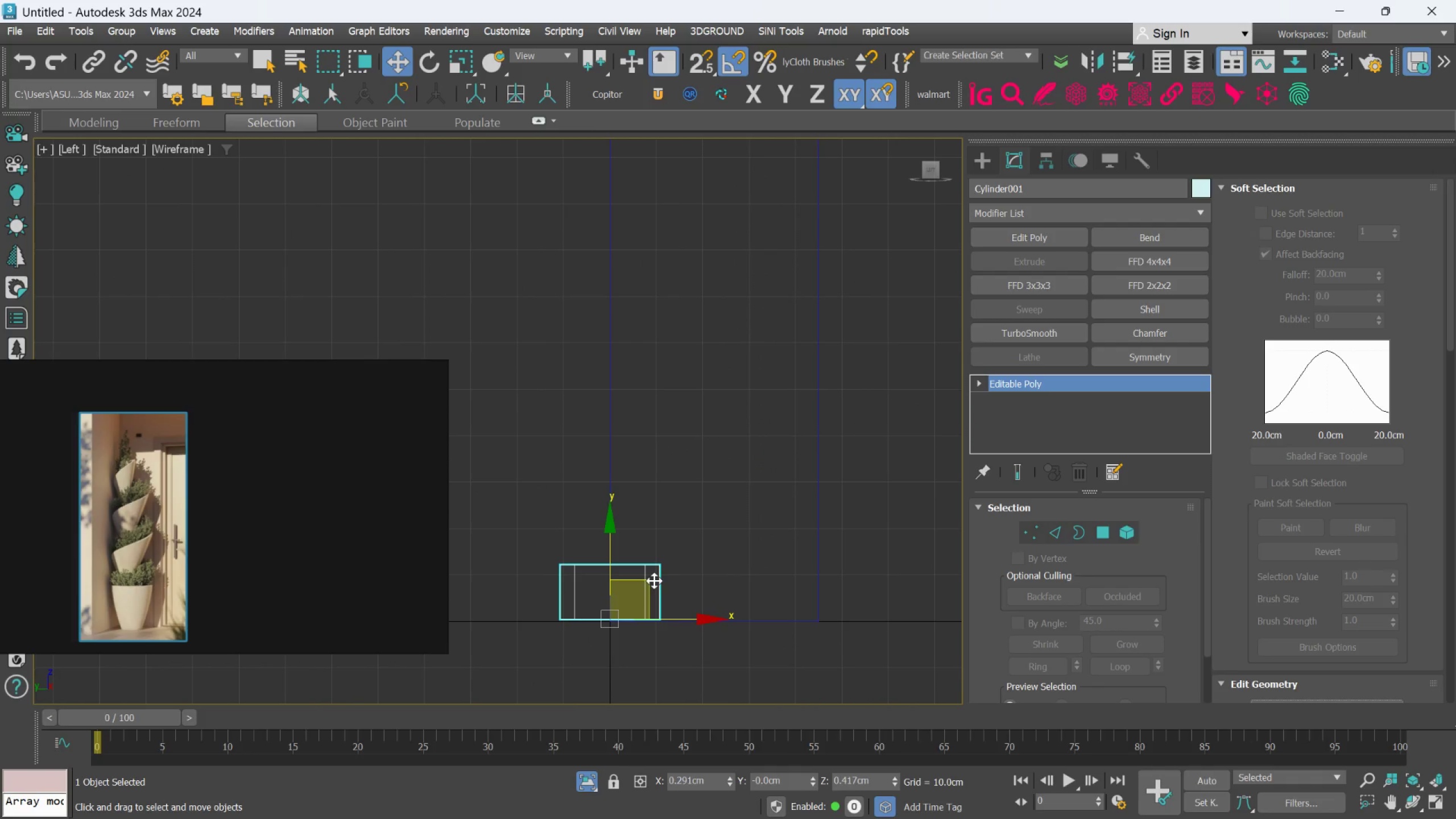 
left_click_drag(start_coordinate=[652, 582], to_coordinate=[754, 581])
 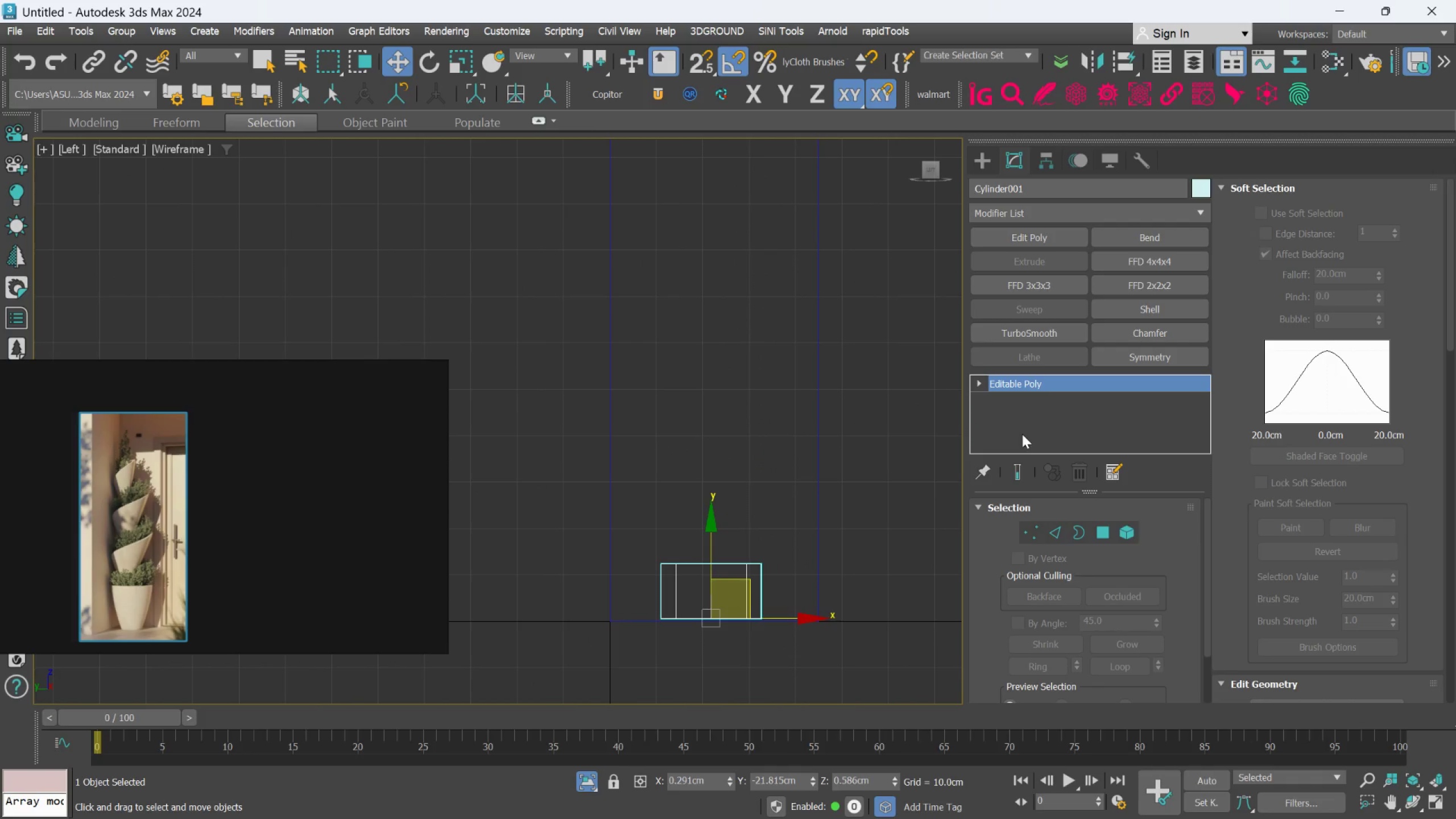 
key(Control+Z)
 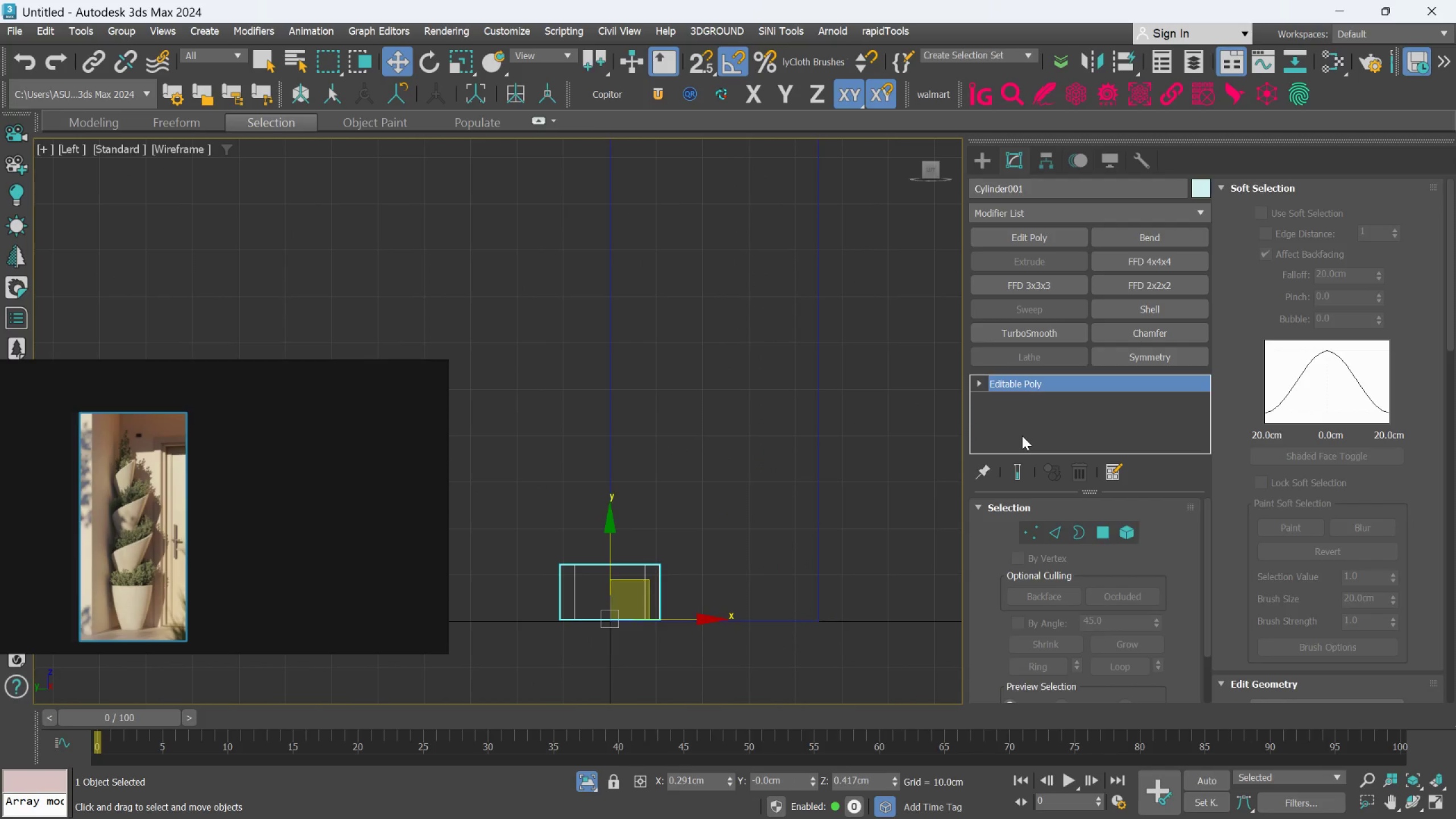 
key(Control+Z)
 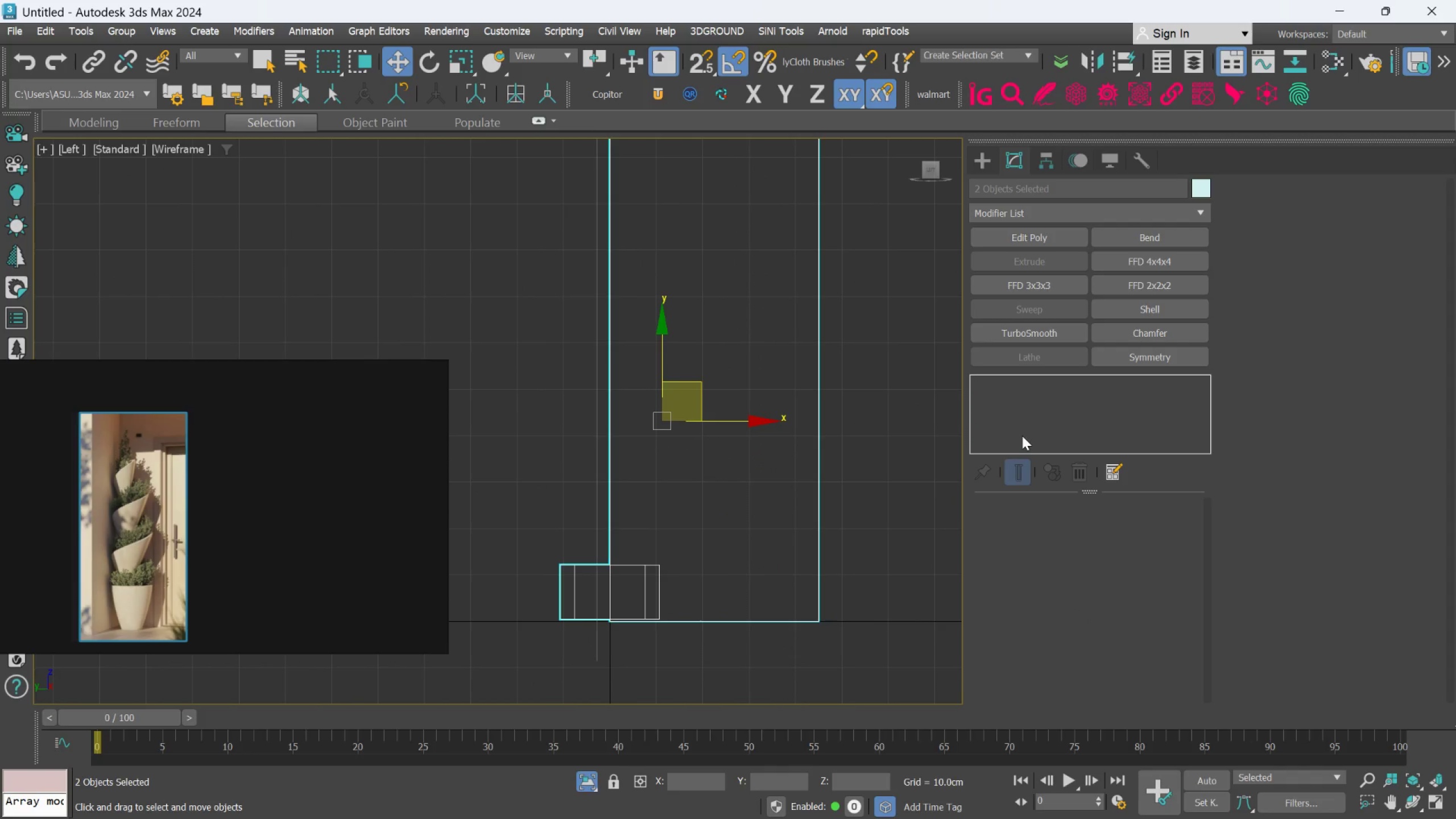 
key(Control+Z)
 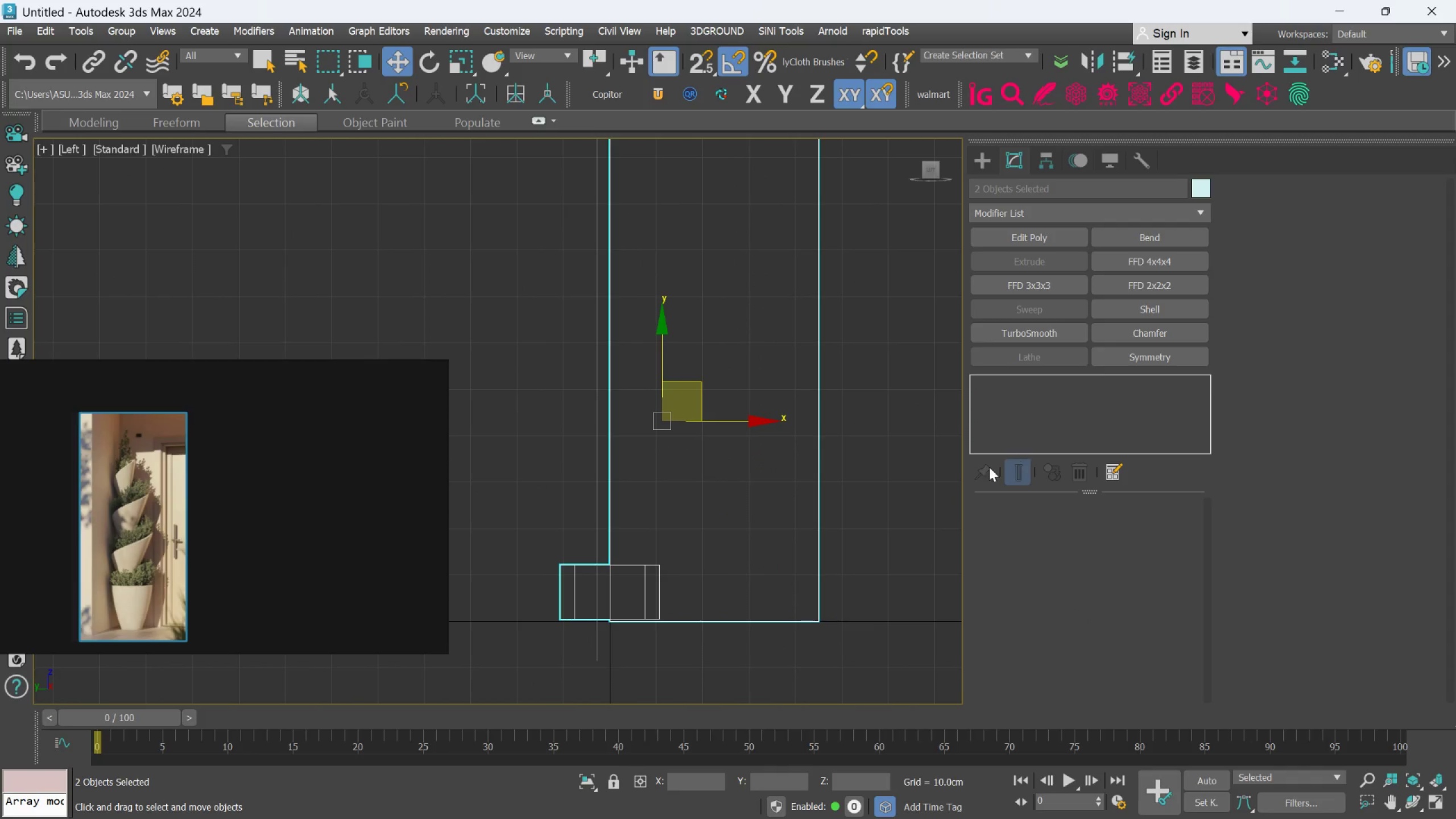 
key(Control+Z)
 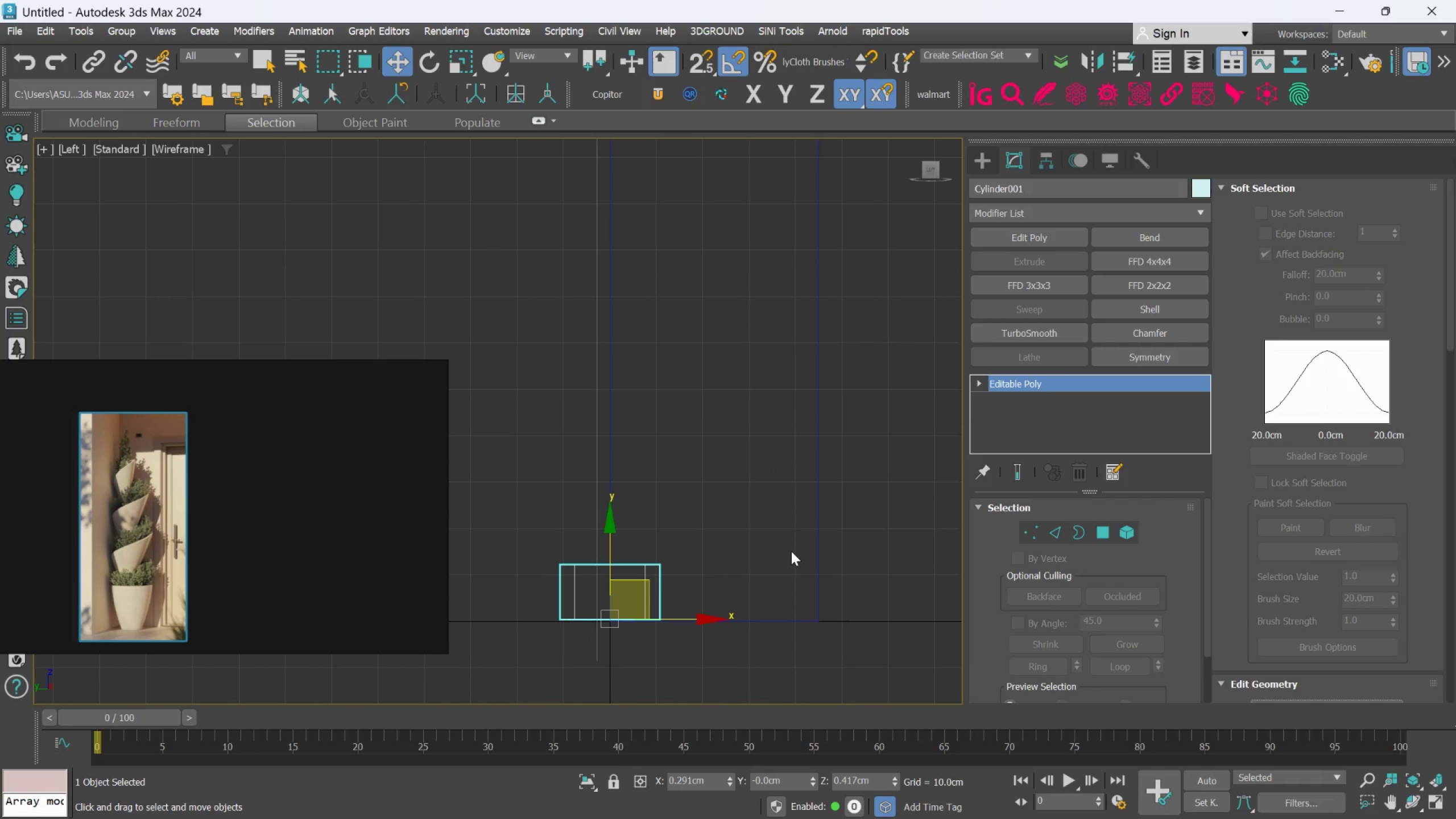 
key(Control+Z)
 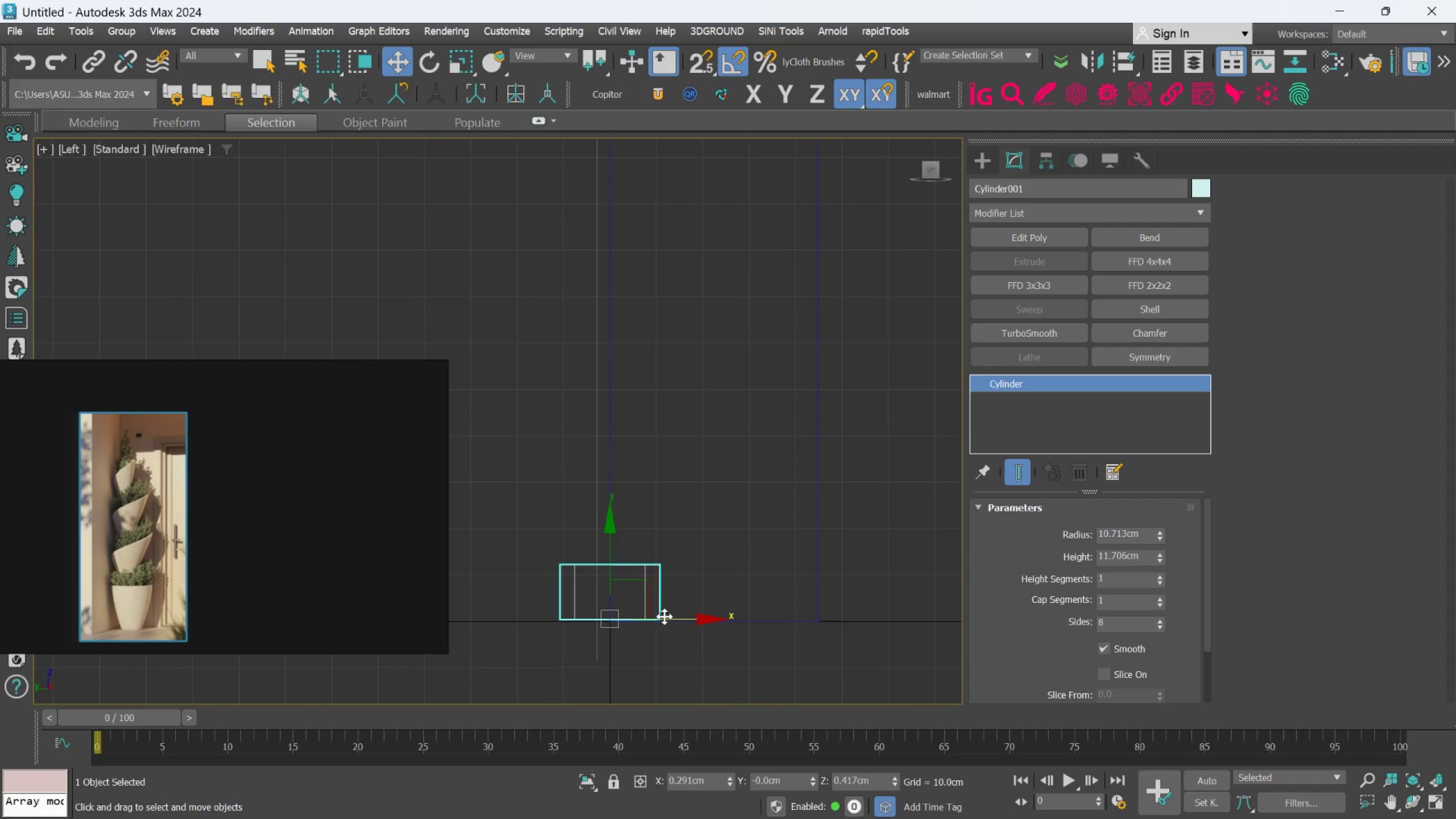 
left_click_drag(start_coordinate=[667, 617], to_coordinate=[757, 631])
 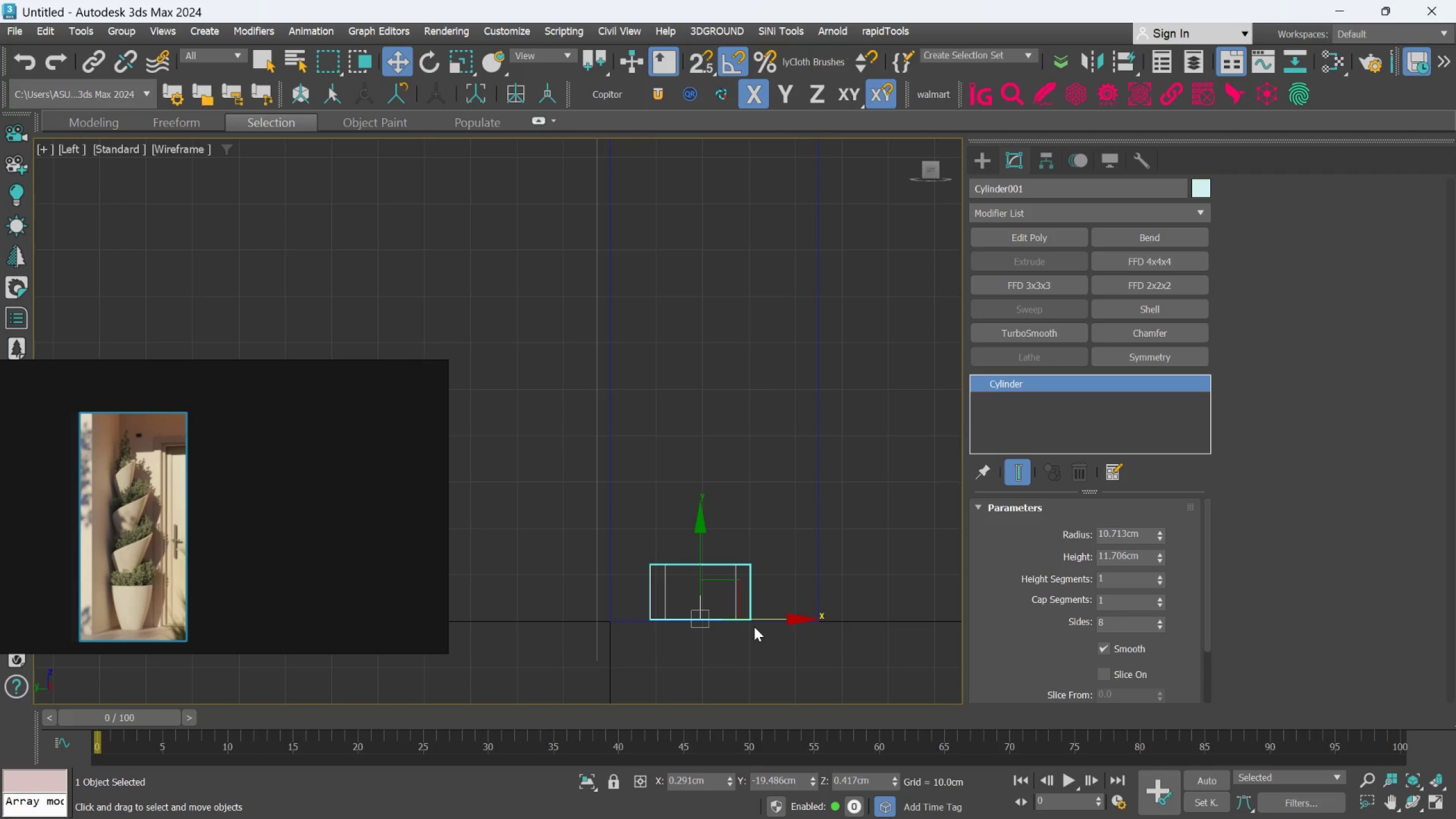 
scroll: coordinate [754, 627], scroll_direction: up, amount: 2.0
 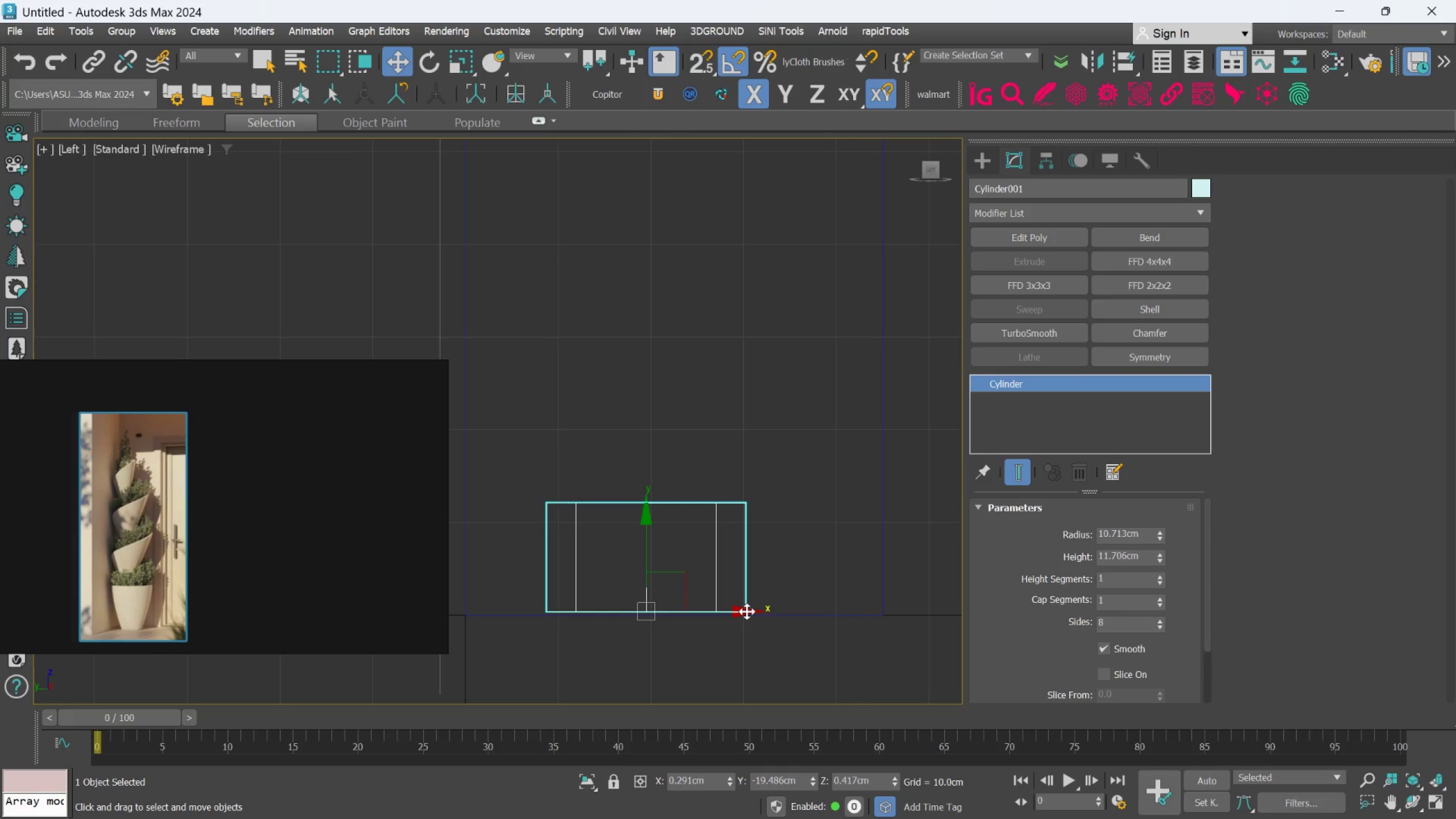 
wait(55.38)
 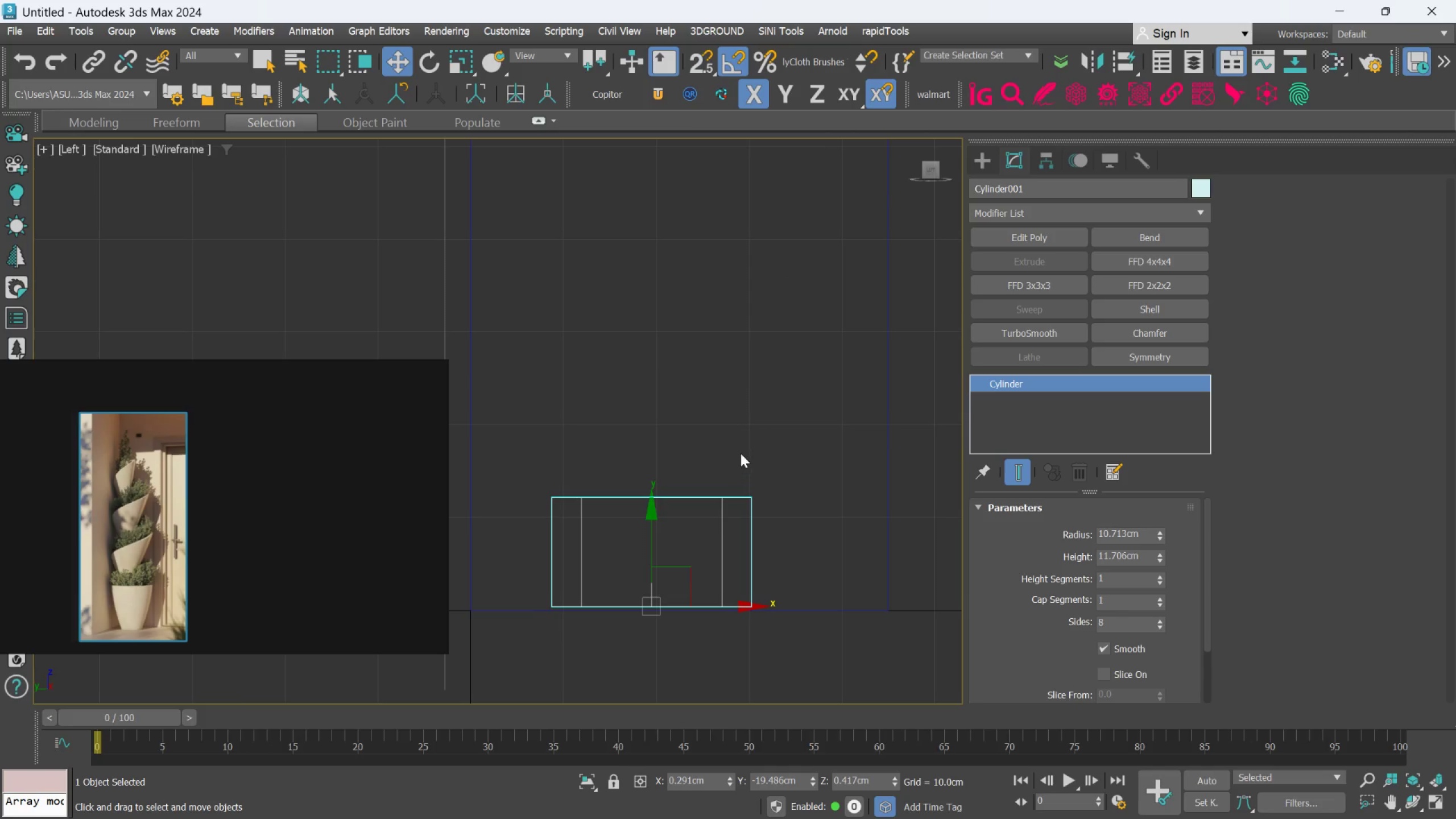 
left_click([741, 453])
 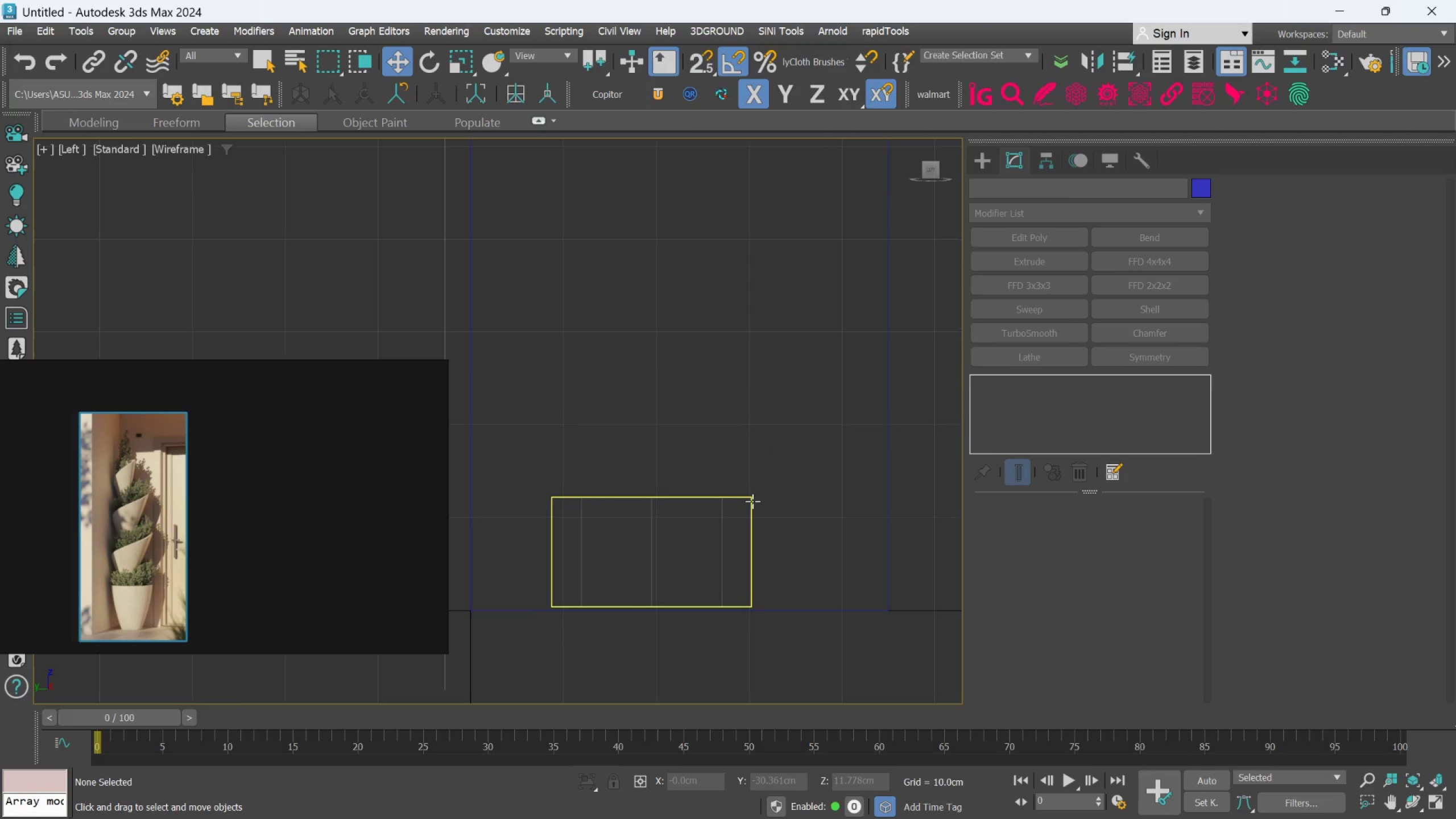 
scroll: coordinate [730, 473], scroll_direction: none, amount: 0.0
 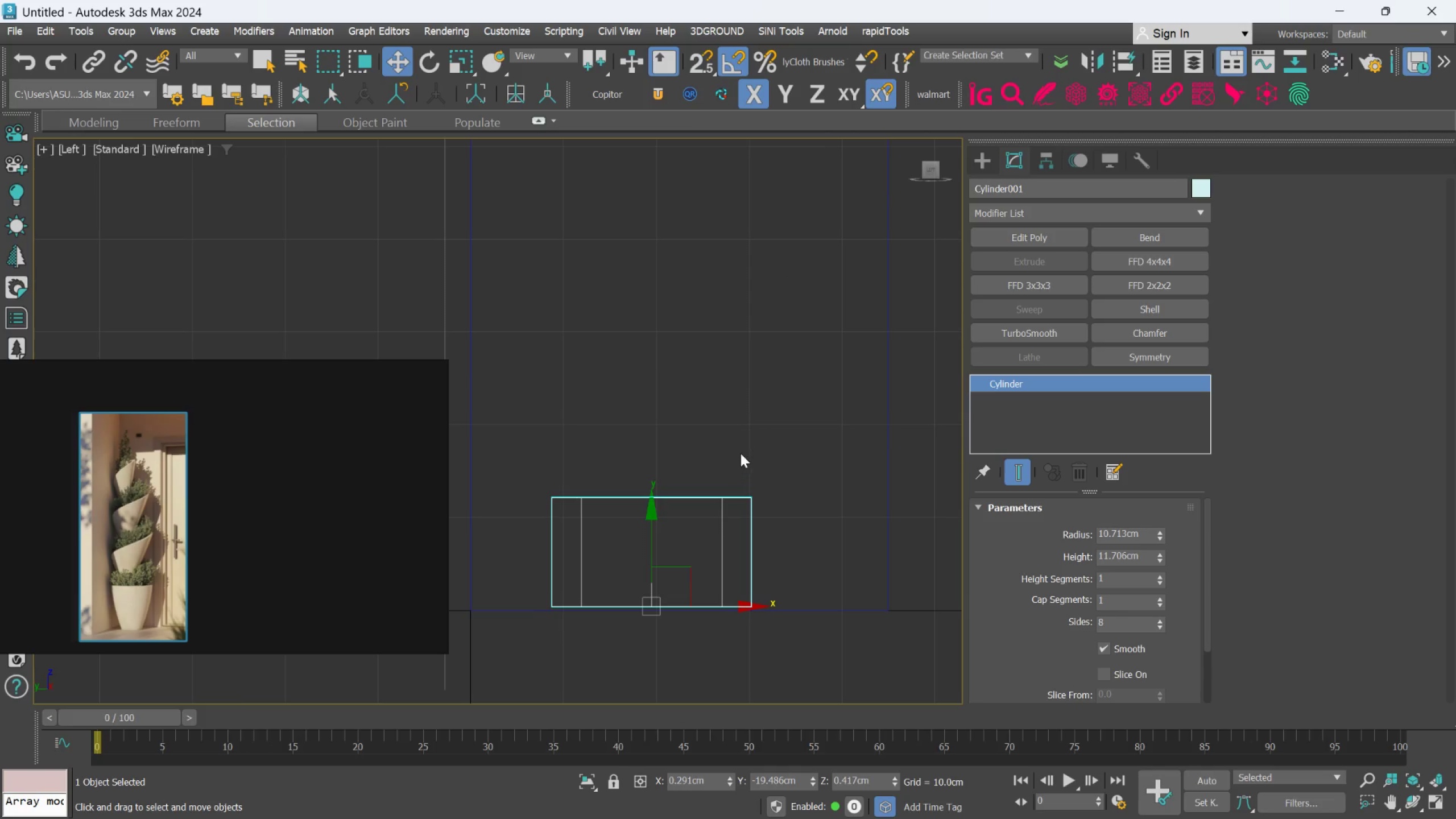 
left_click([752, 501])
 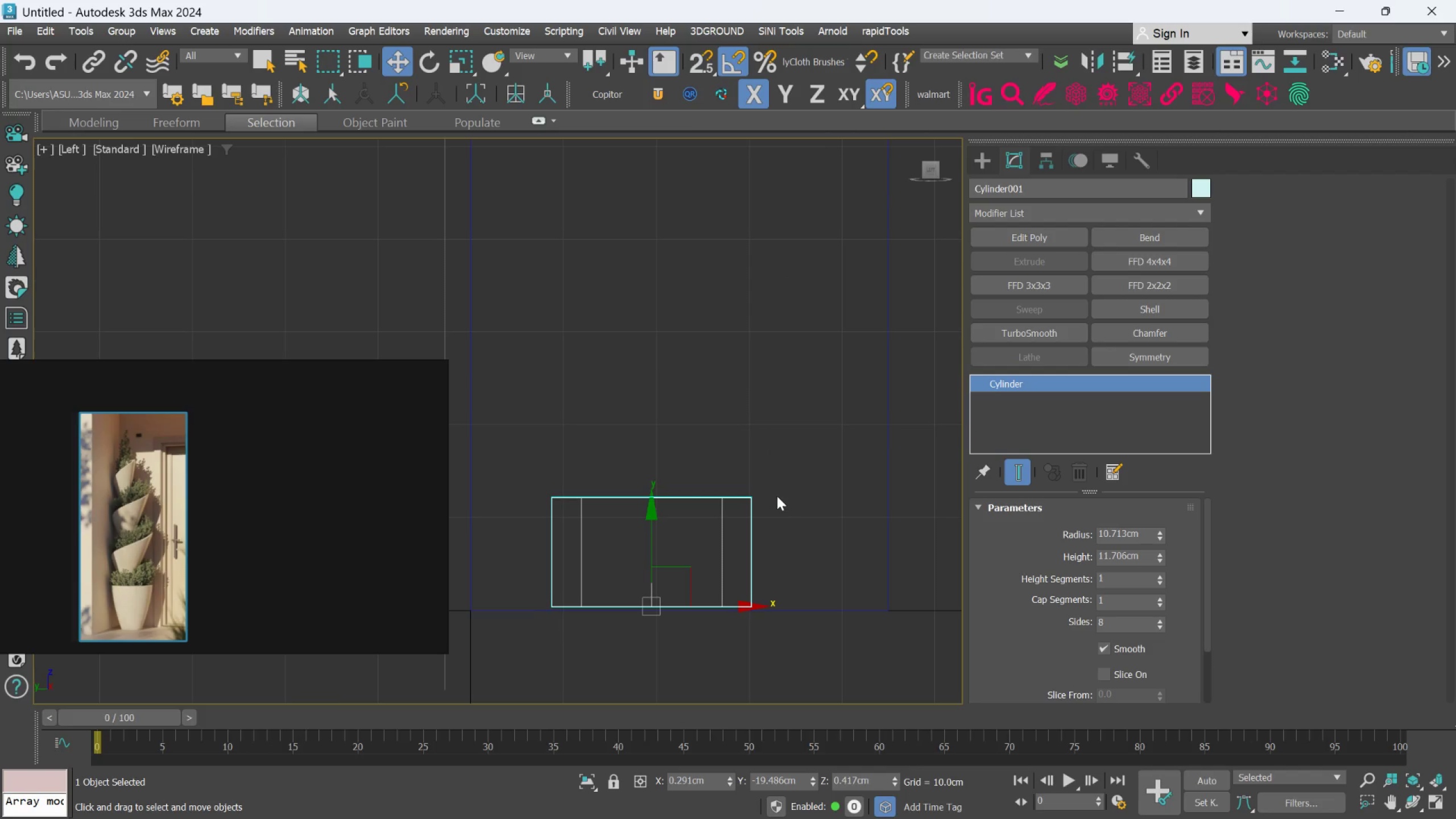 
wait(10.11)
 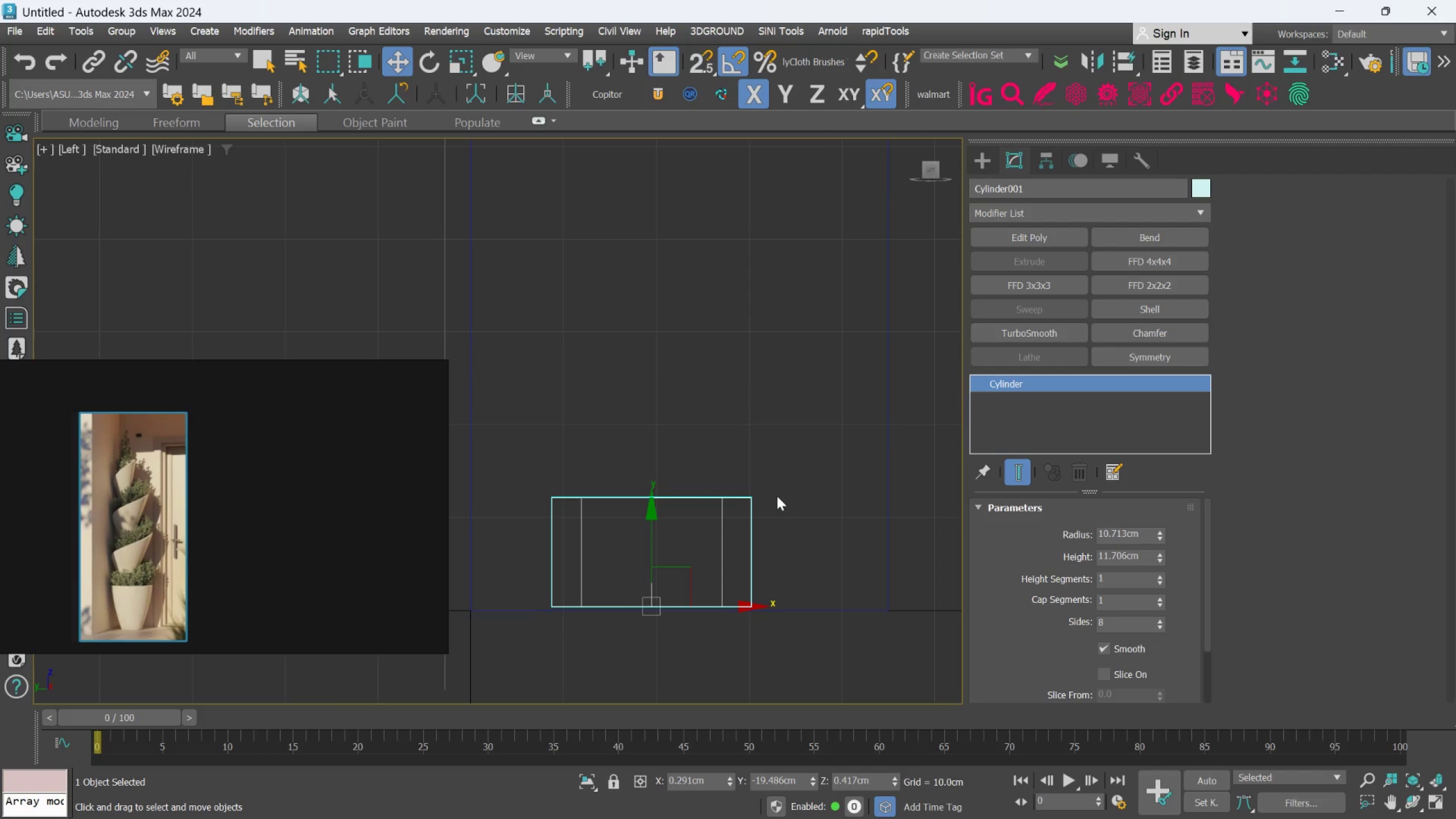 
scroll: coordinate [816, 484], scroll_direction: none, amount: 0.0
 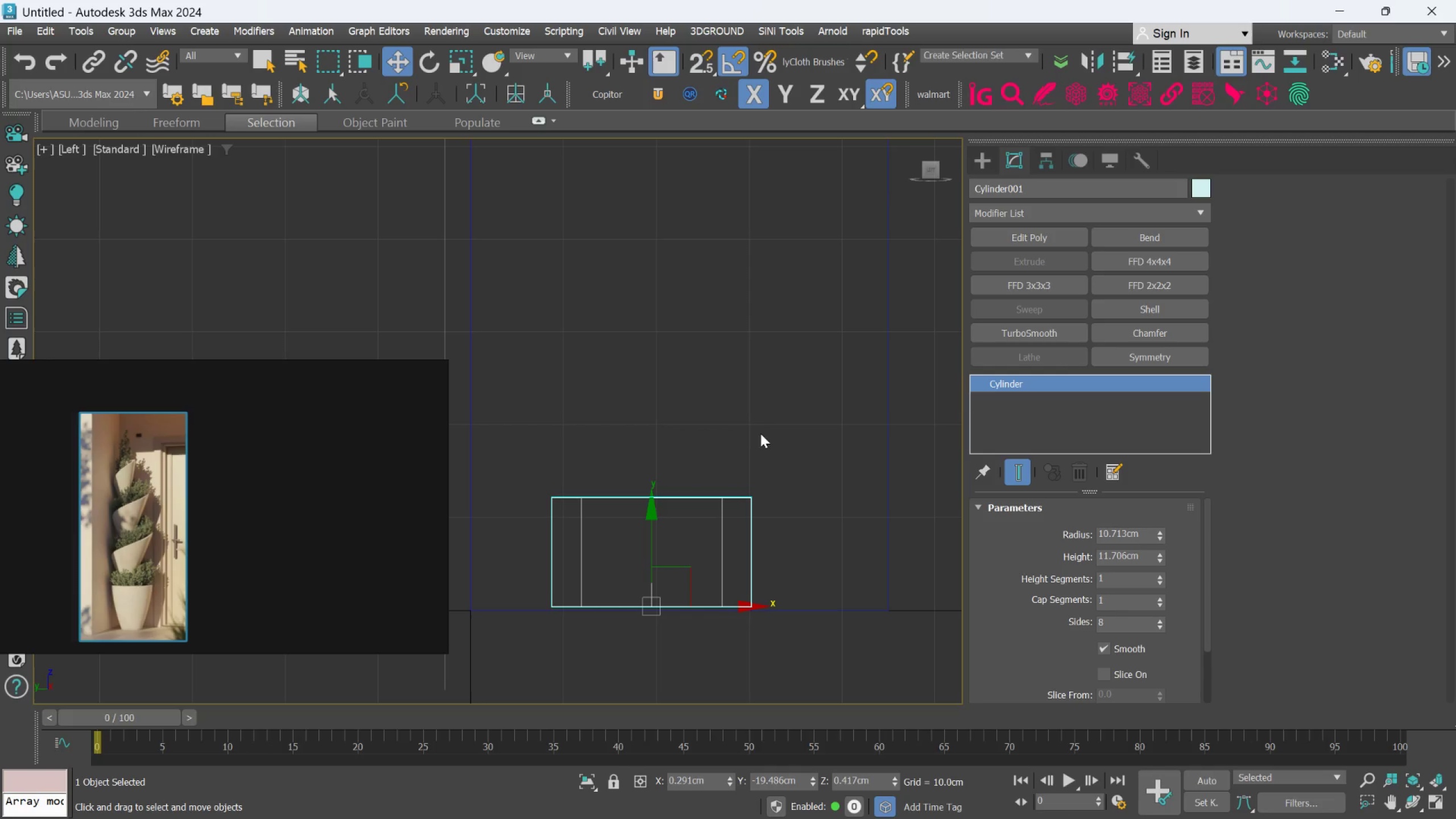 
wait(6.56)
 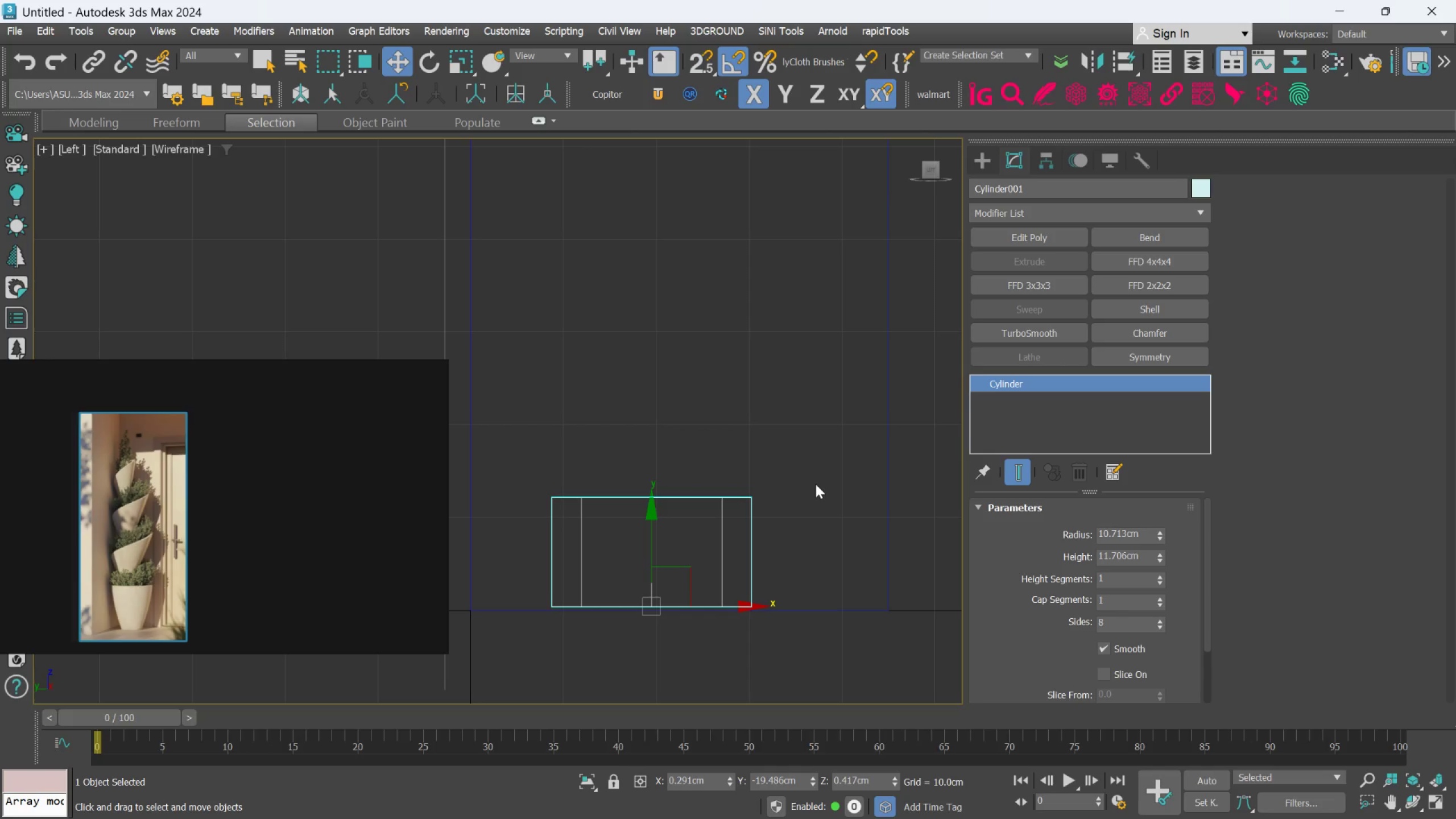 
double_click([1125, 540])
 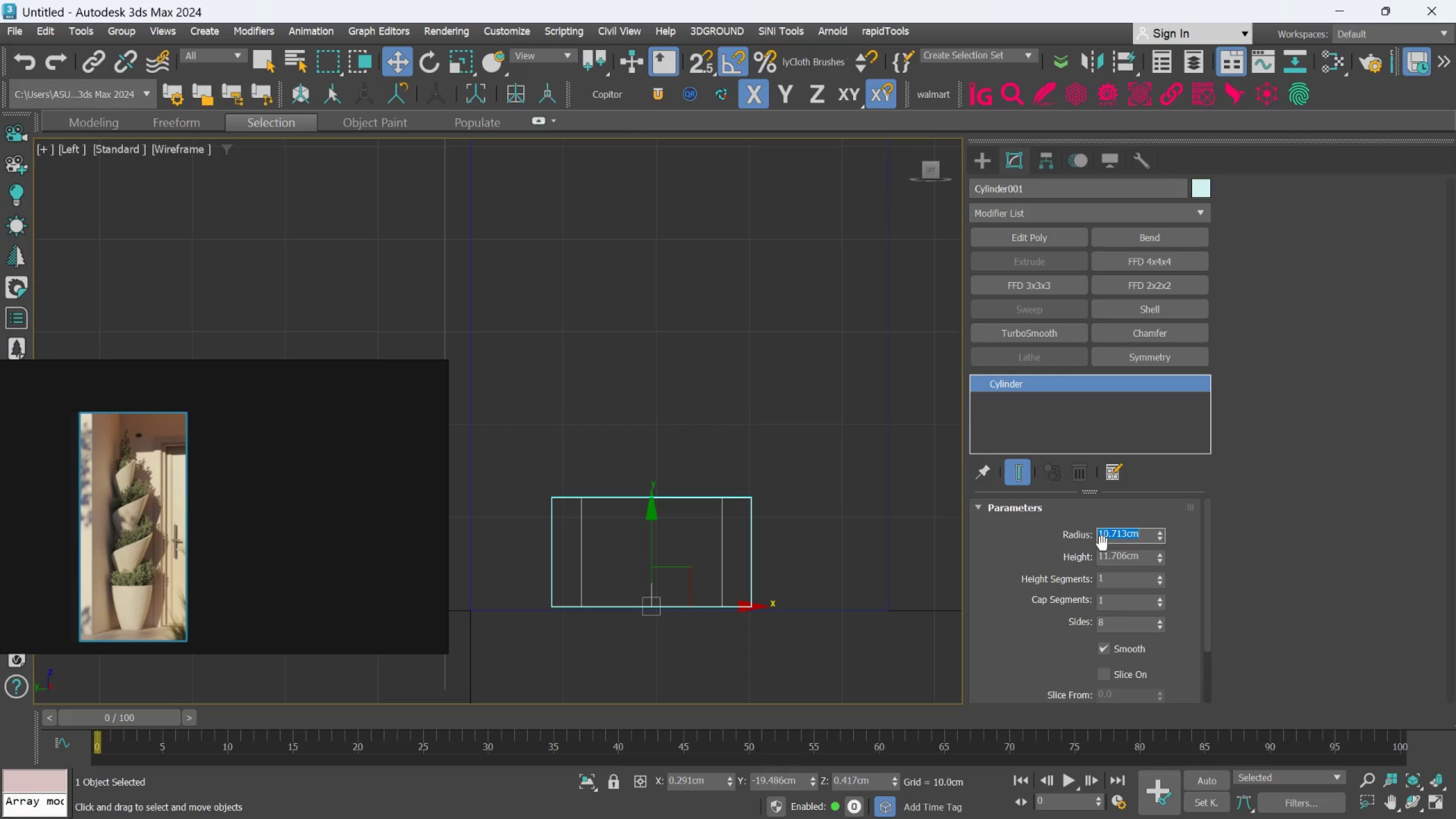 
type(22.5)
 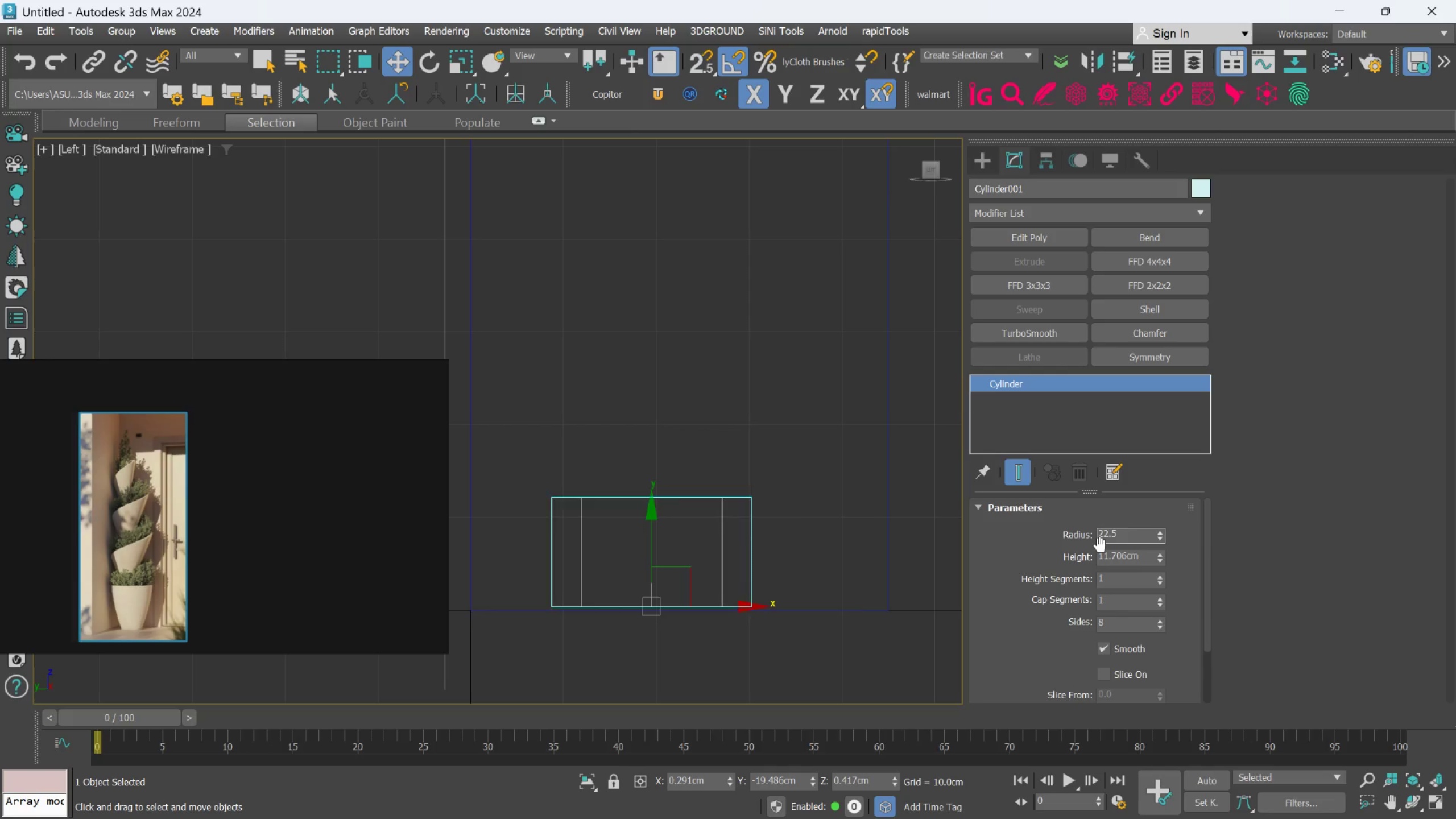 
key(Enter)
 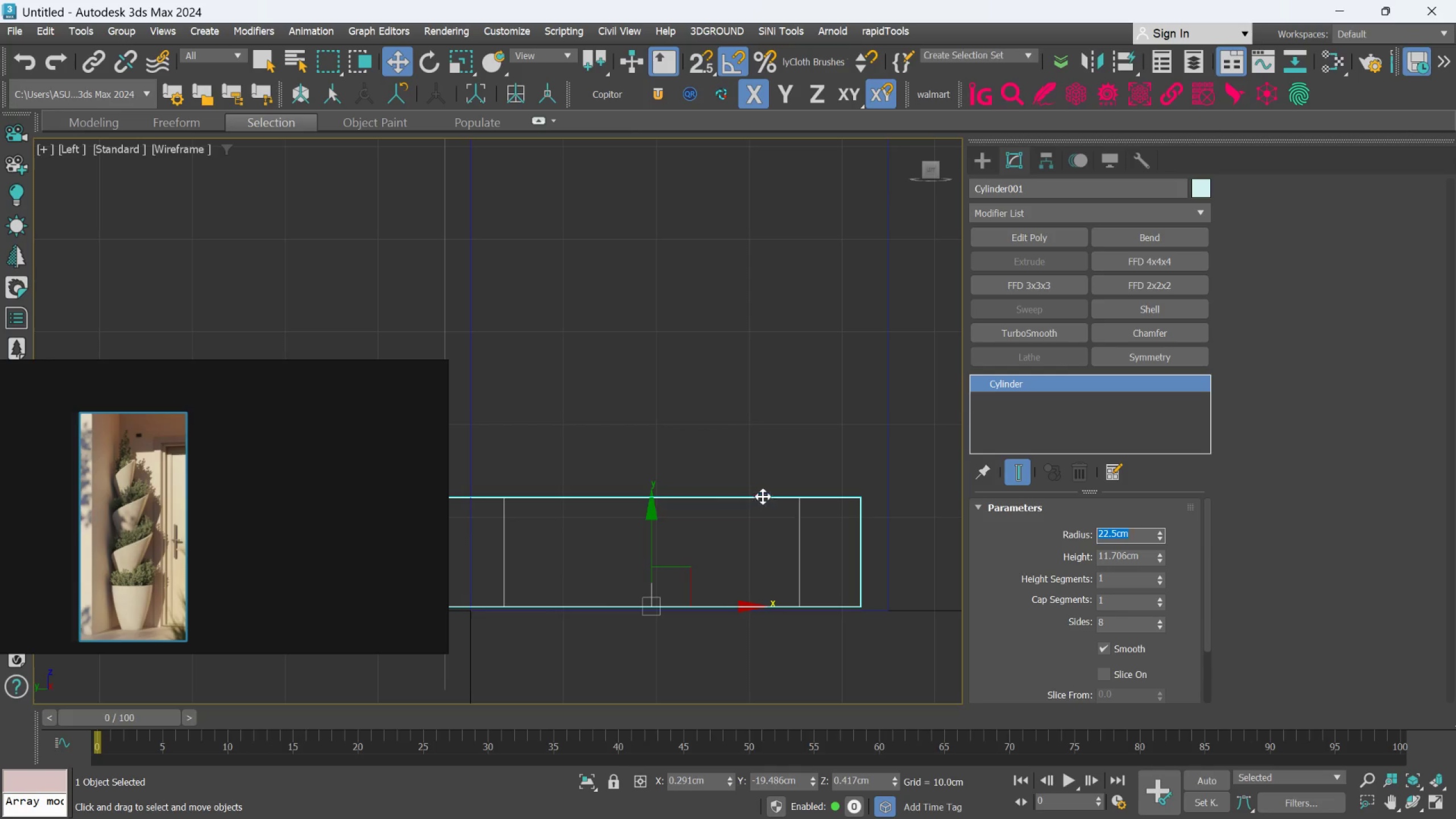 
scroll: coordinate [608, 495], scroll_direction: up, amount: 2.0
 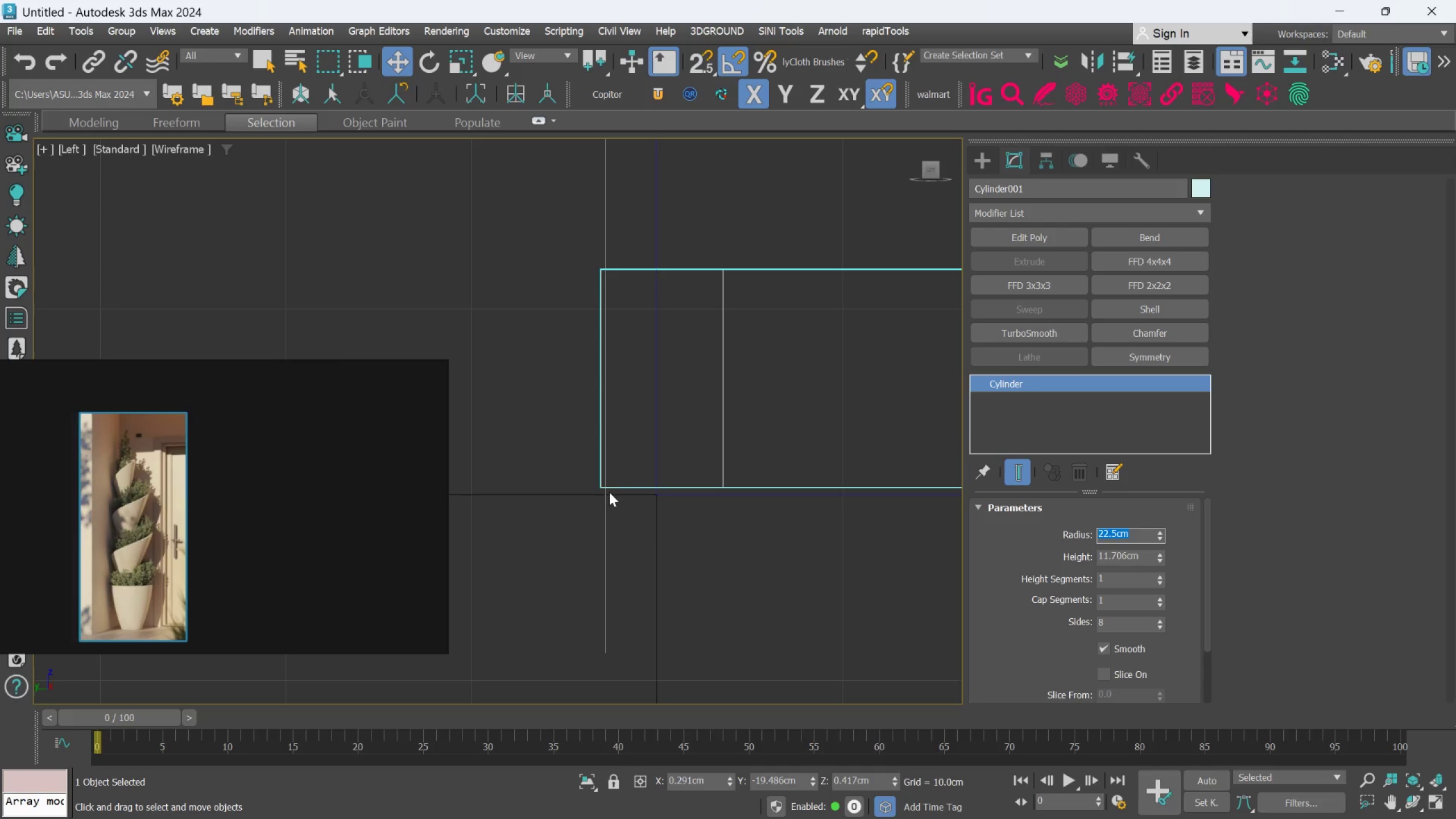 
key(S)
 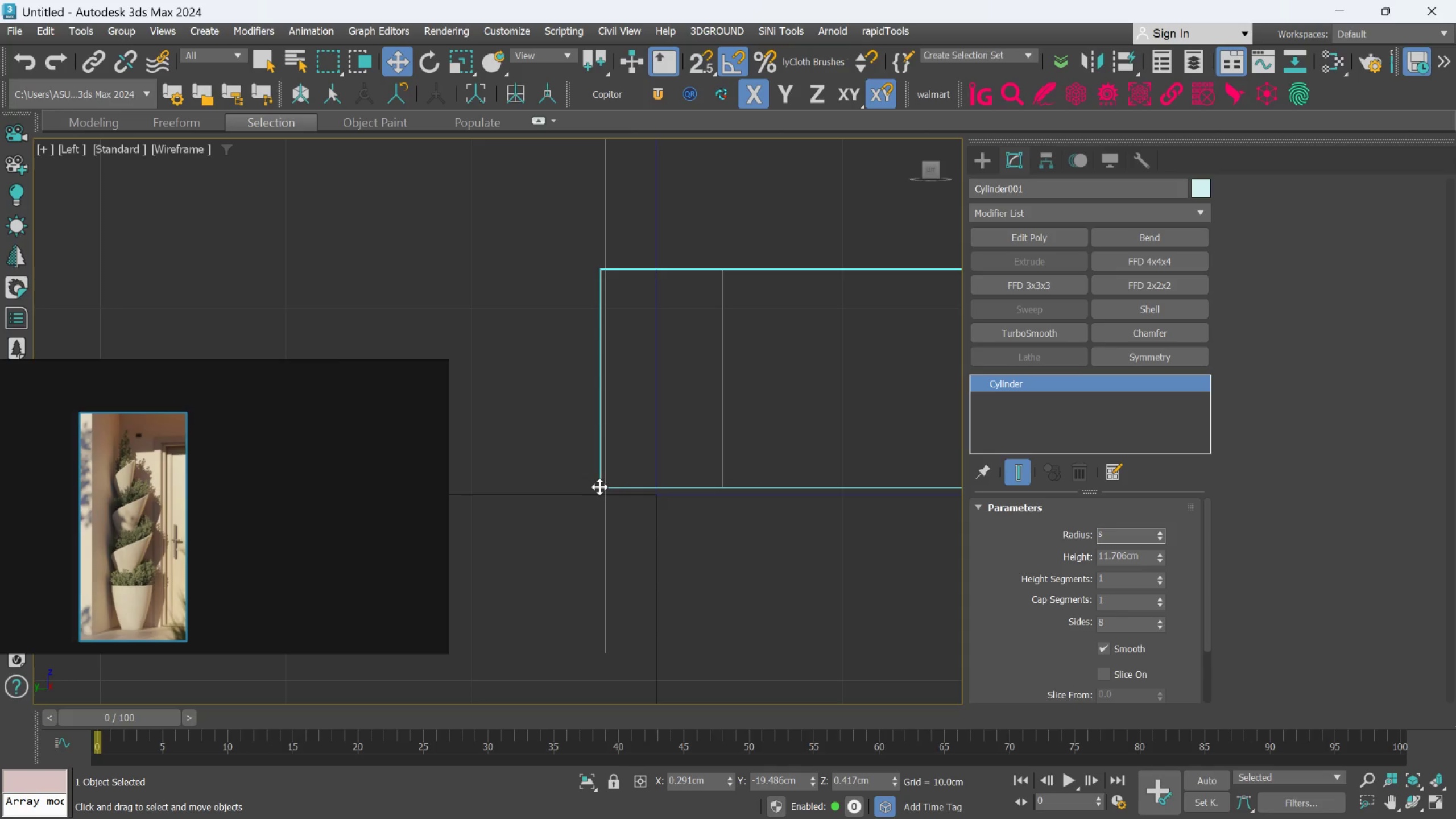 
wait(8.8)
 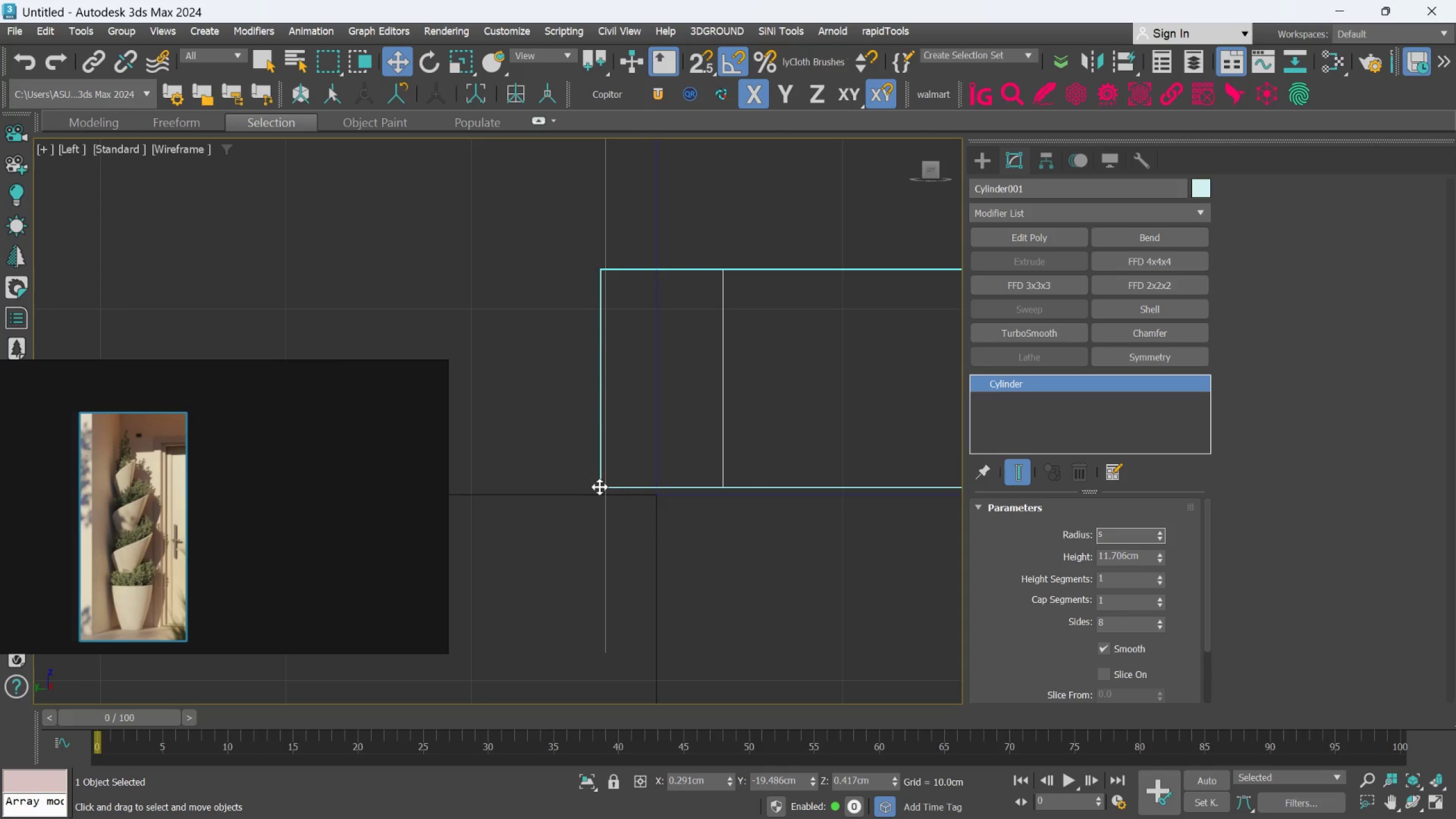 
left_click_drag(start_coordinate=[600, 486], to_coordinate=[665, 489])
 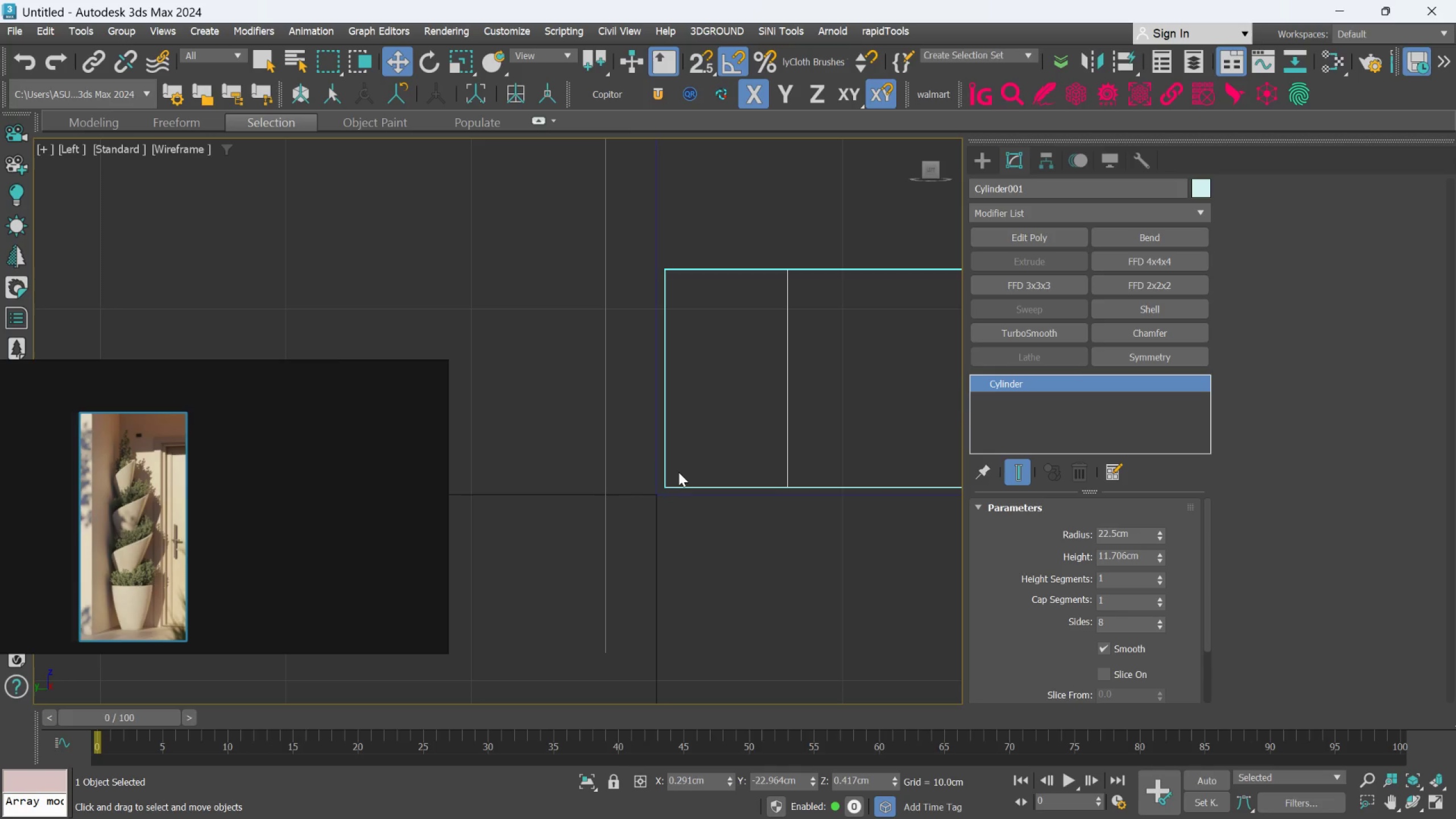 
key(S)
 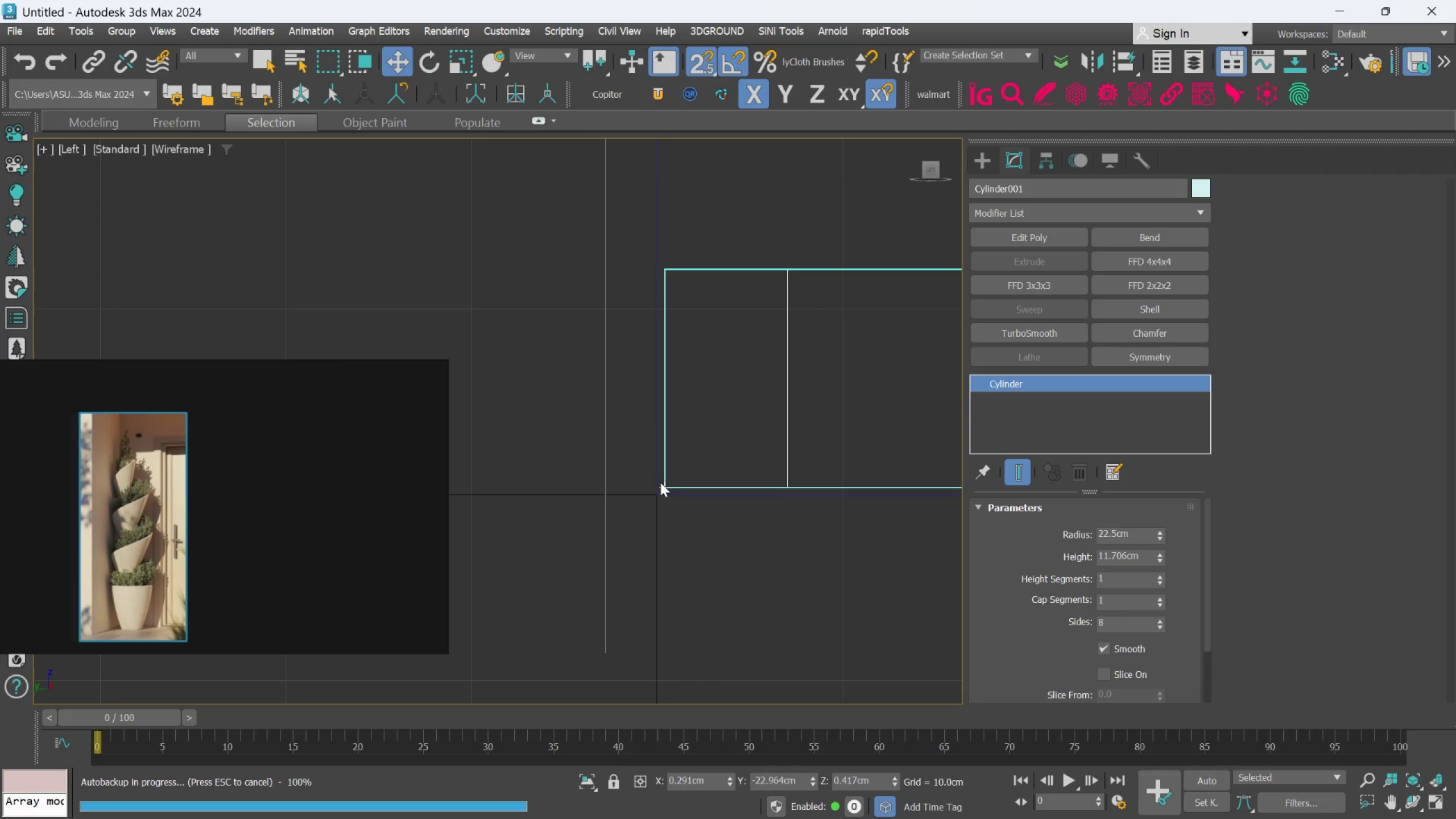 
scroll: coordinate [660, 482], scroll_direction: up, amount: 1.0
 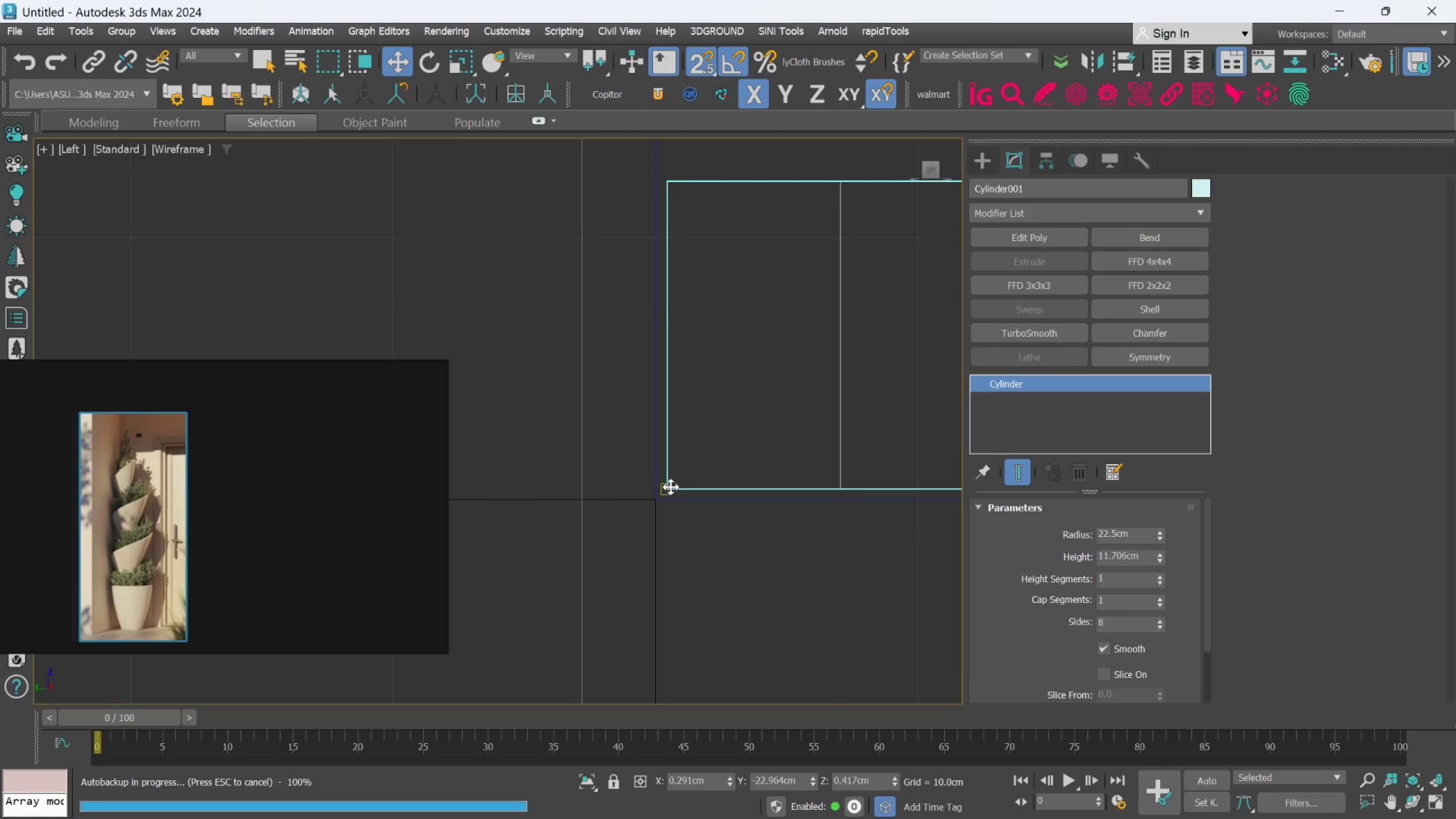 
left_click_drag(start_coordinate=[671, 487], to_coordinate=[668, 499])
 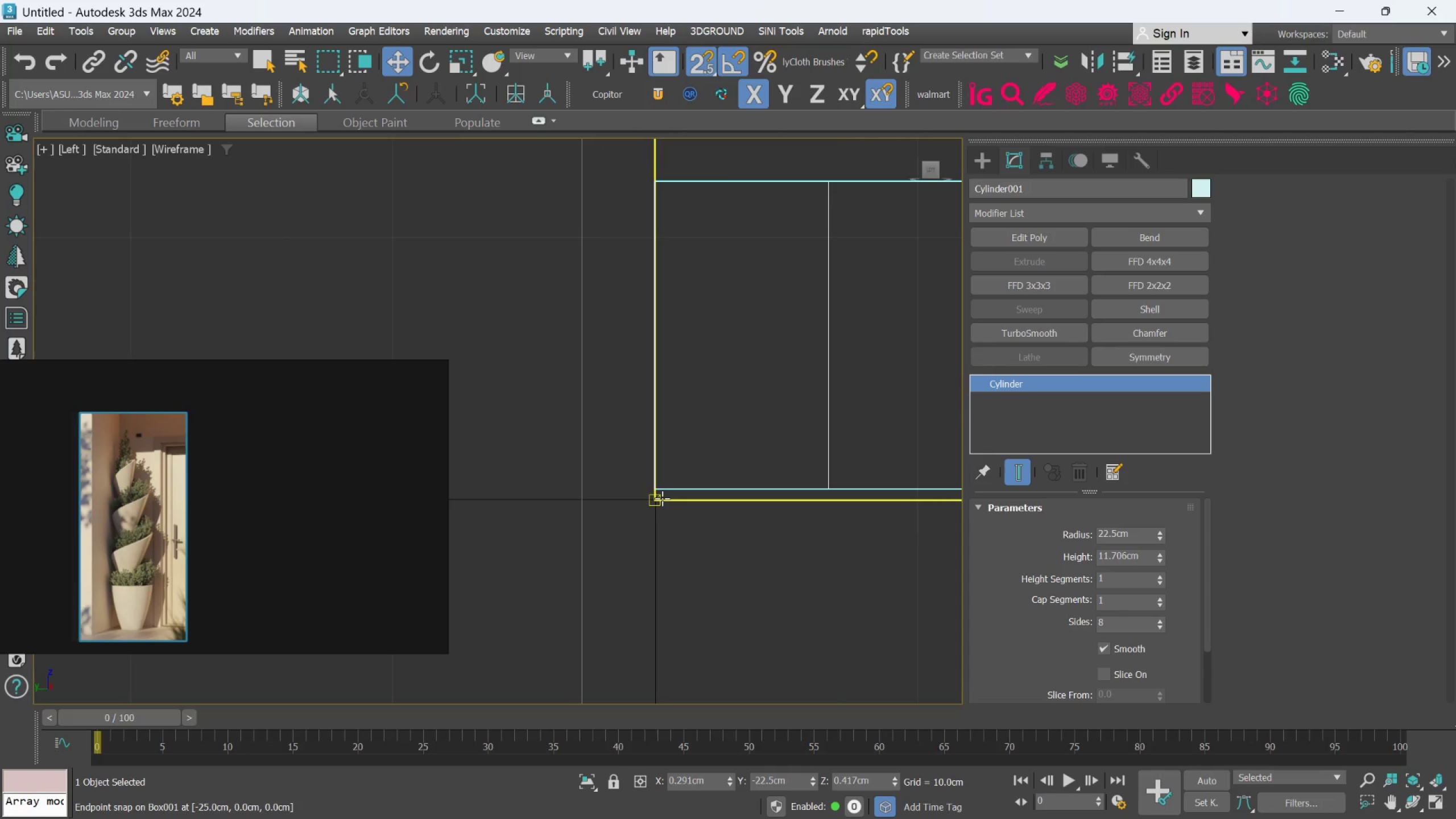 
scroll: coordinate [661, 487], scroll_direction: up, amount: 5.0
 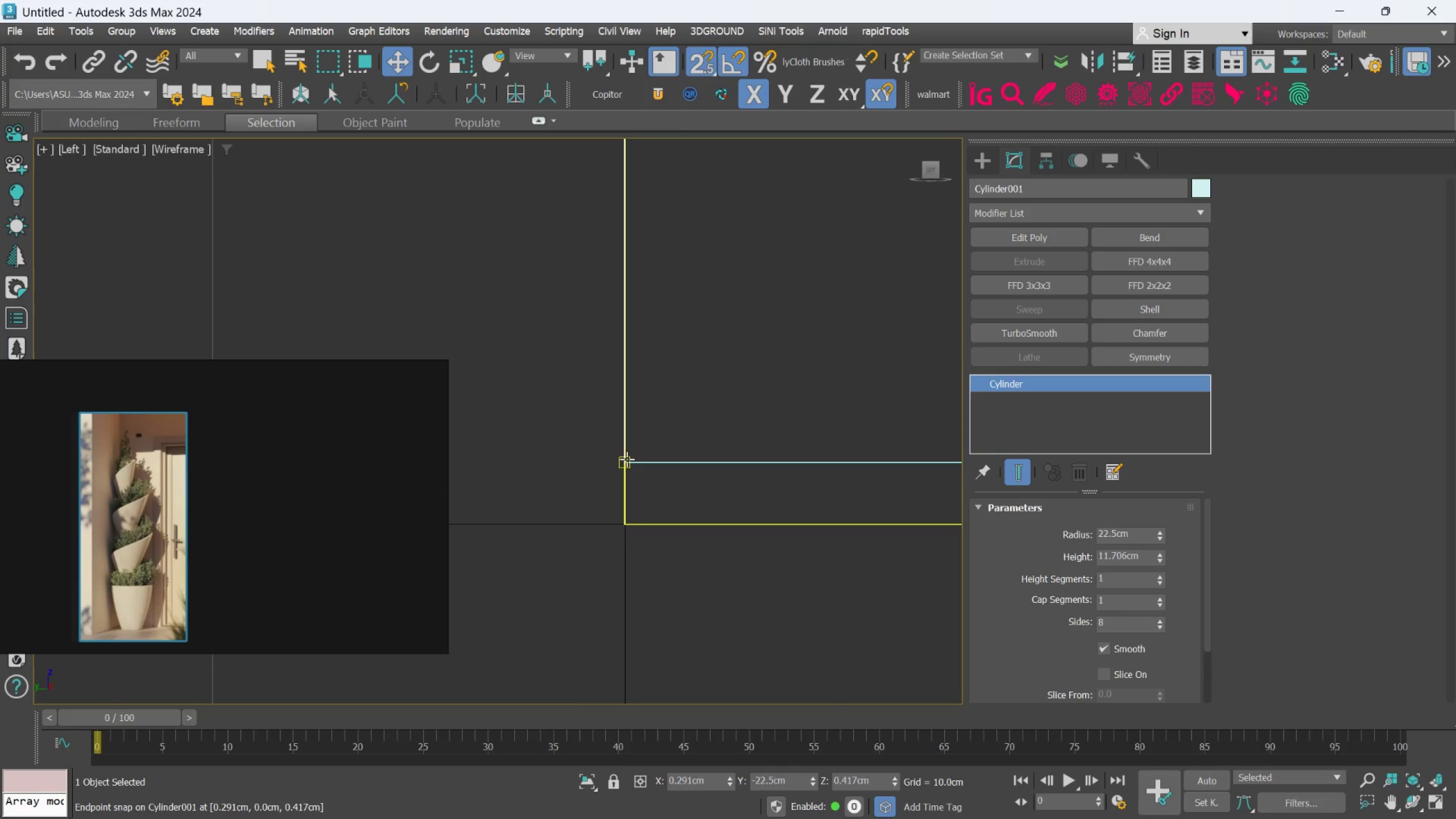 
left_click_drag(start_coordinate=[627, 459], to_coordinate=[639, 499])
 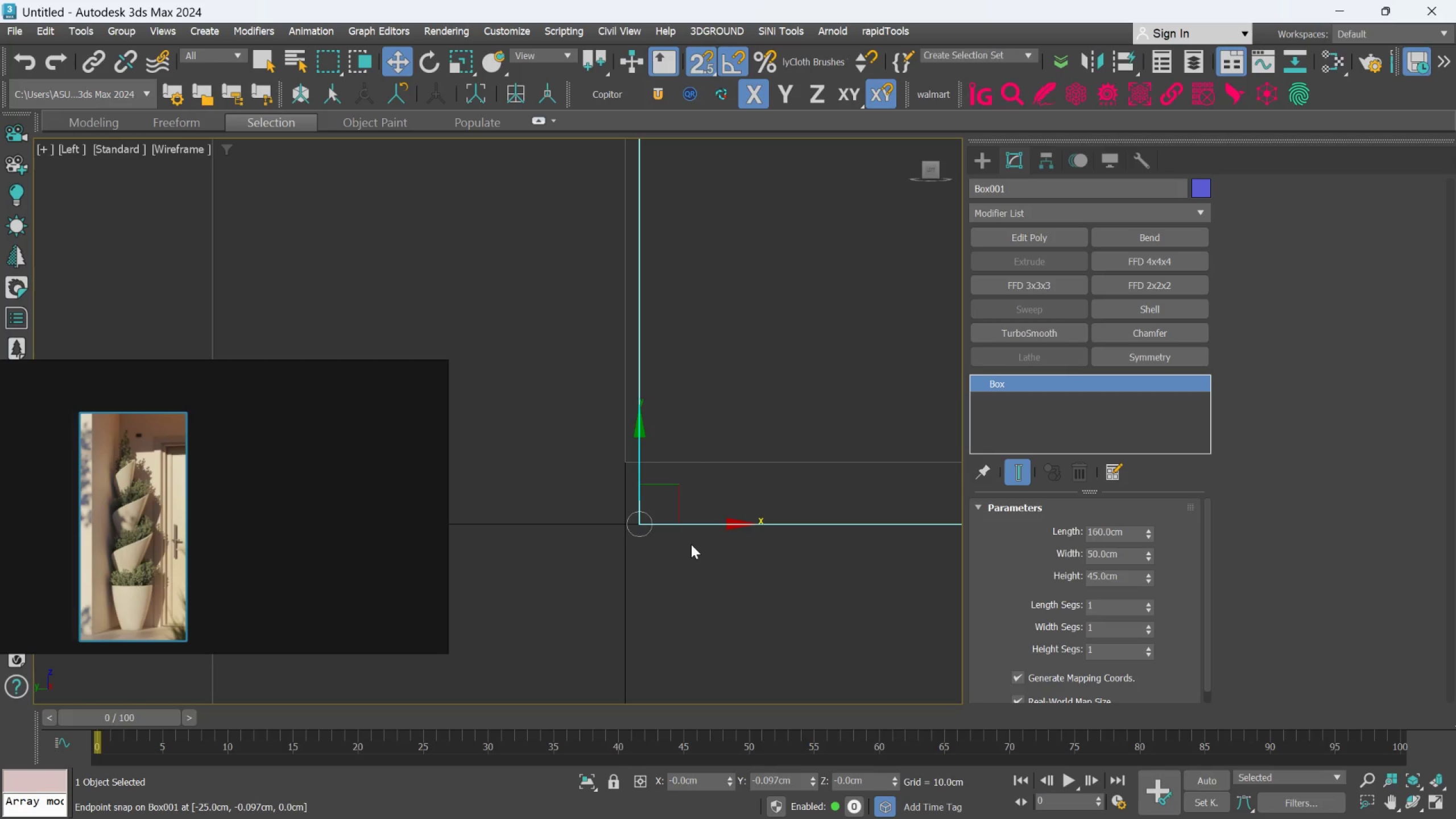 
key(Control+Z)
 